 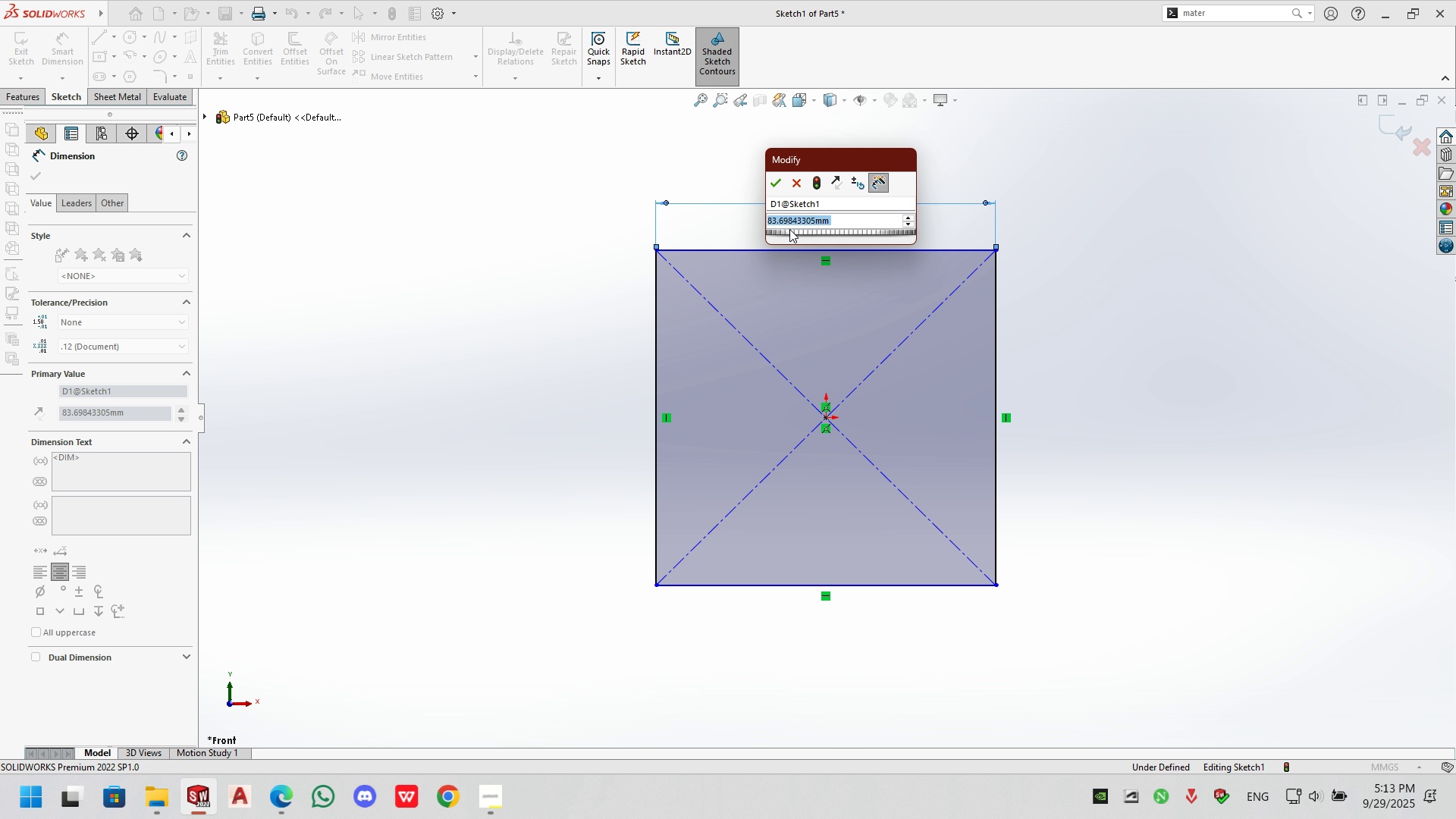 
key(Numpad5)
 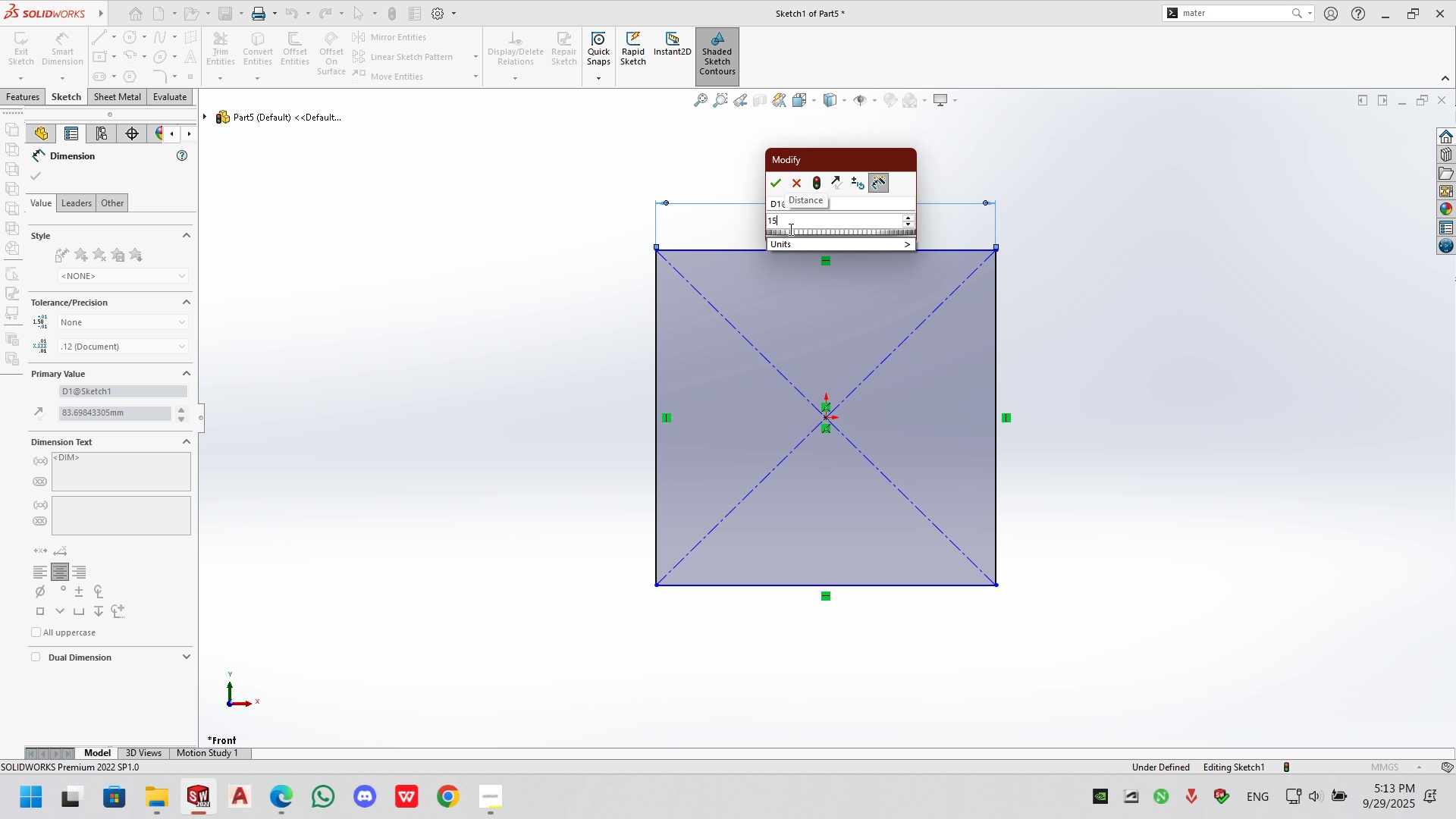 
key(Numpad0)
 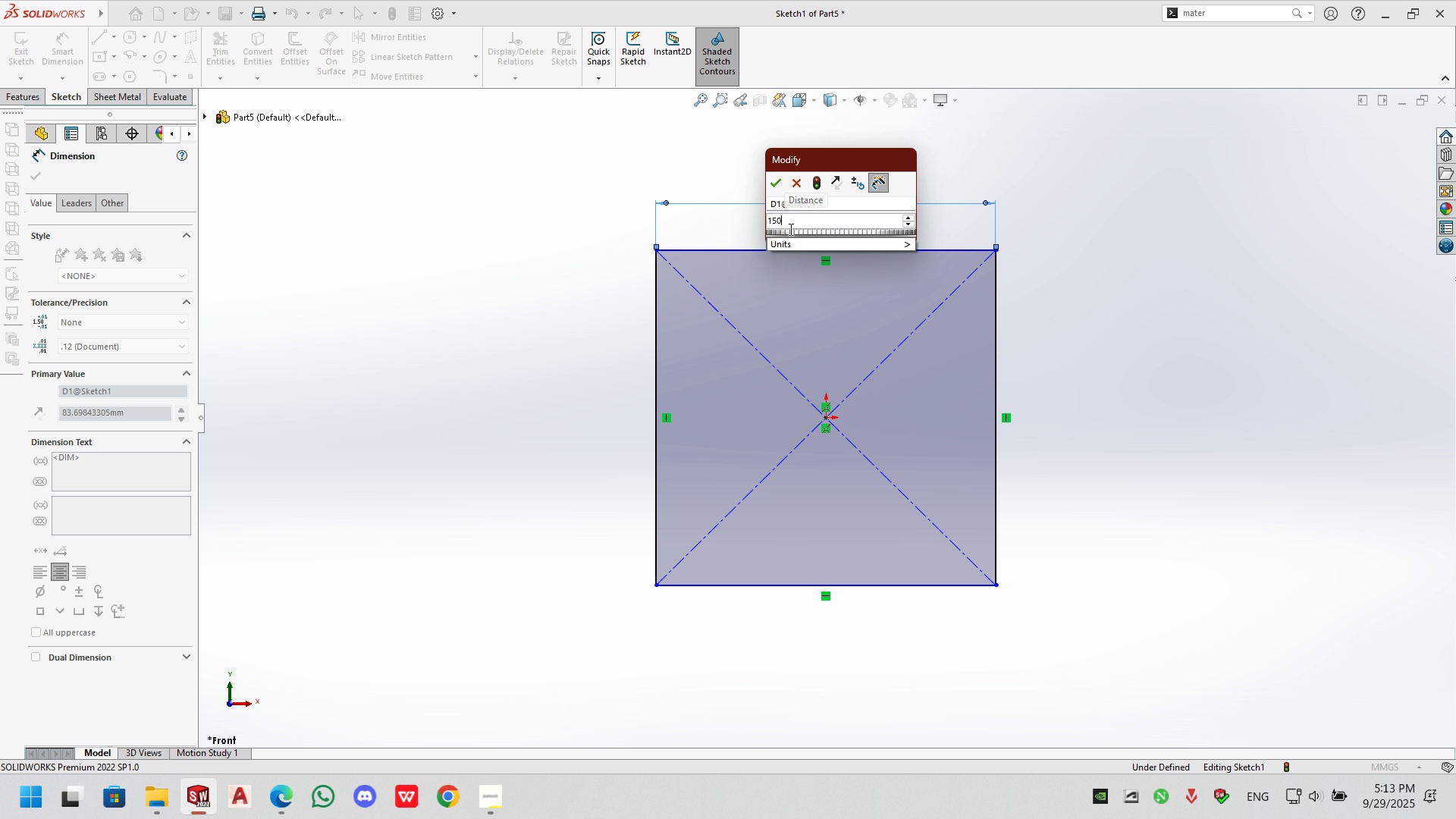 
key(NumpadEnter)
 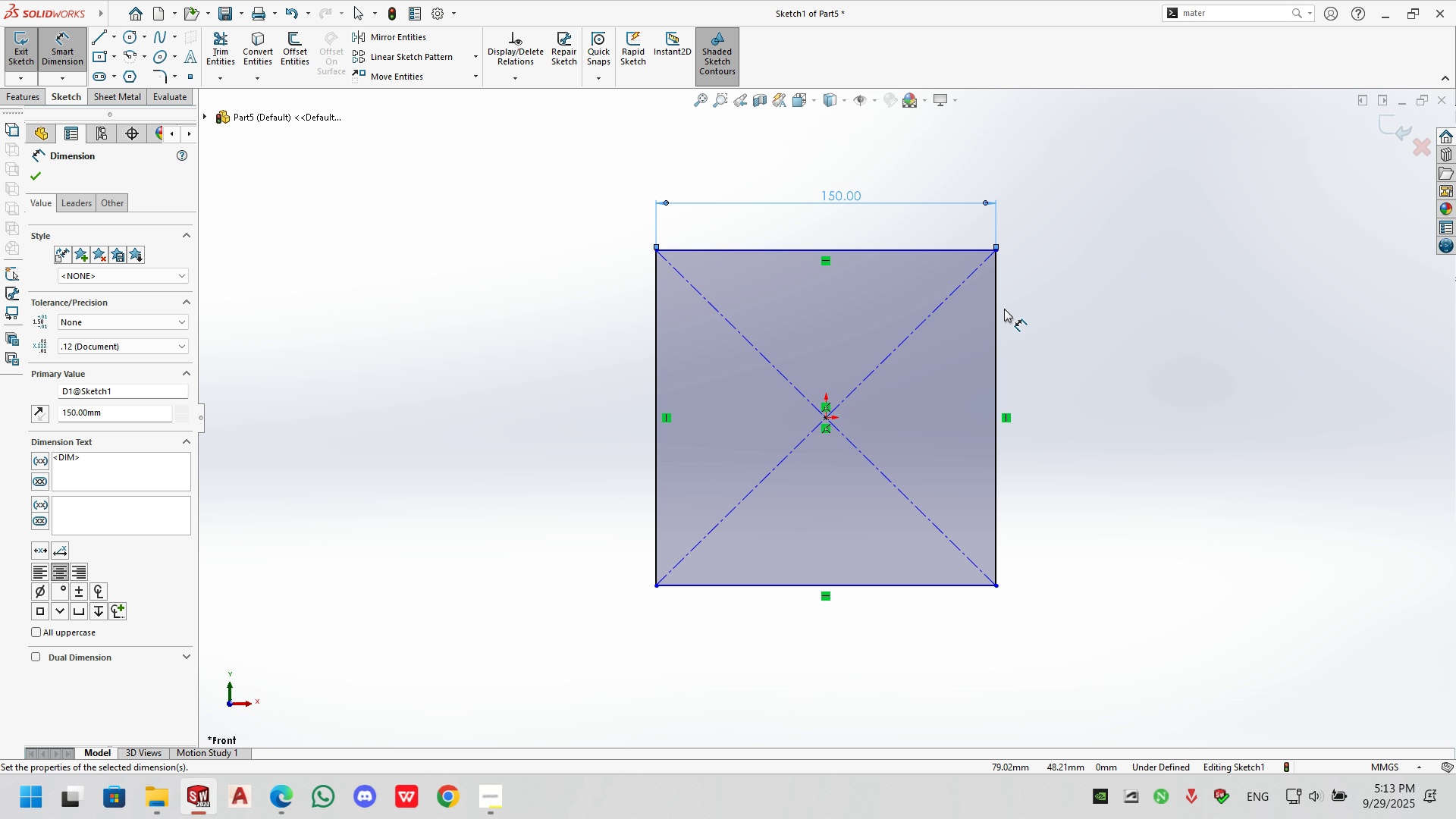 
left_click([999, 309])
 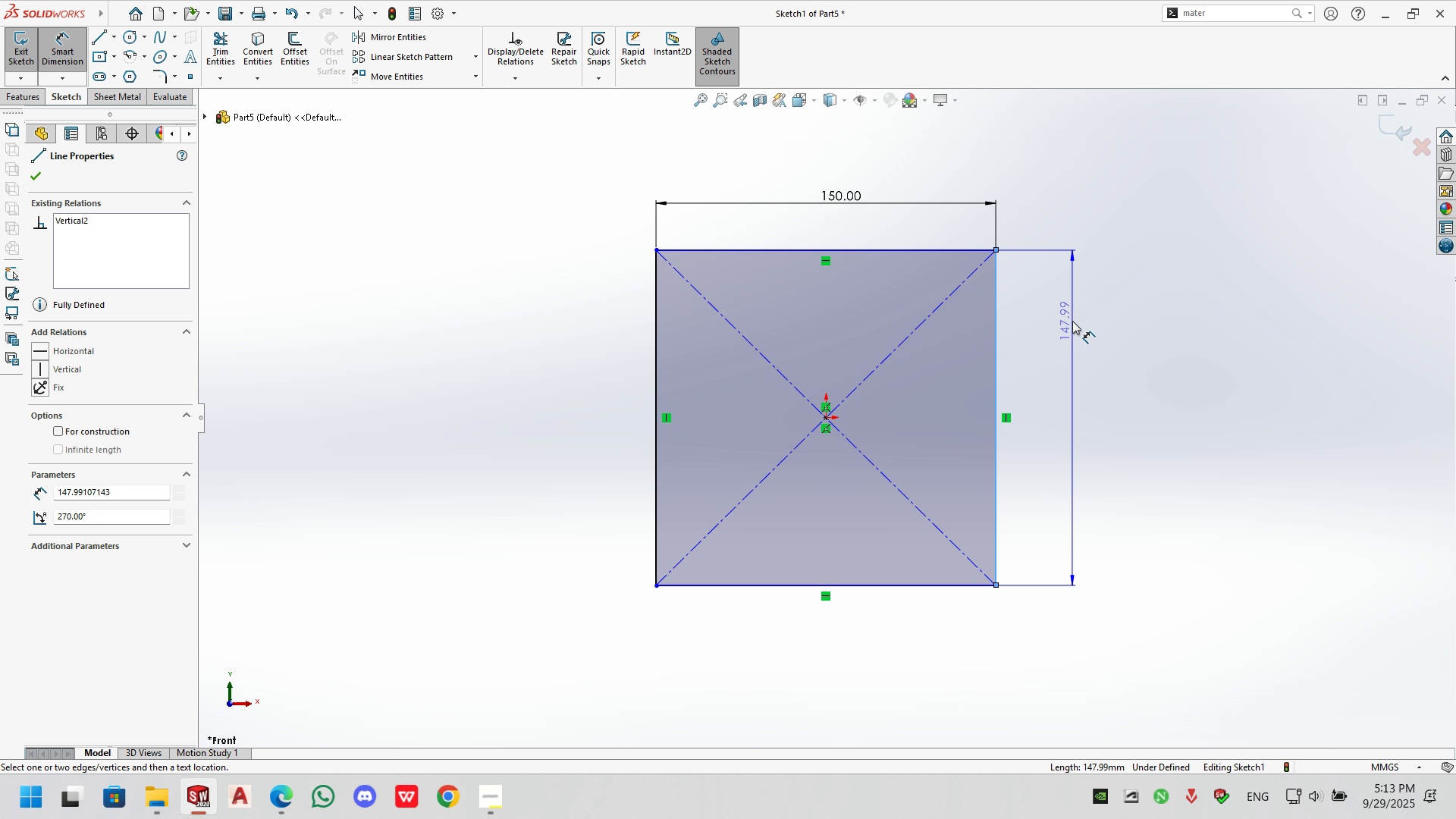 
left_click([1072, 321])
 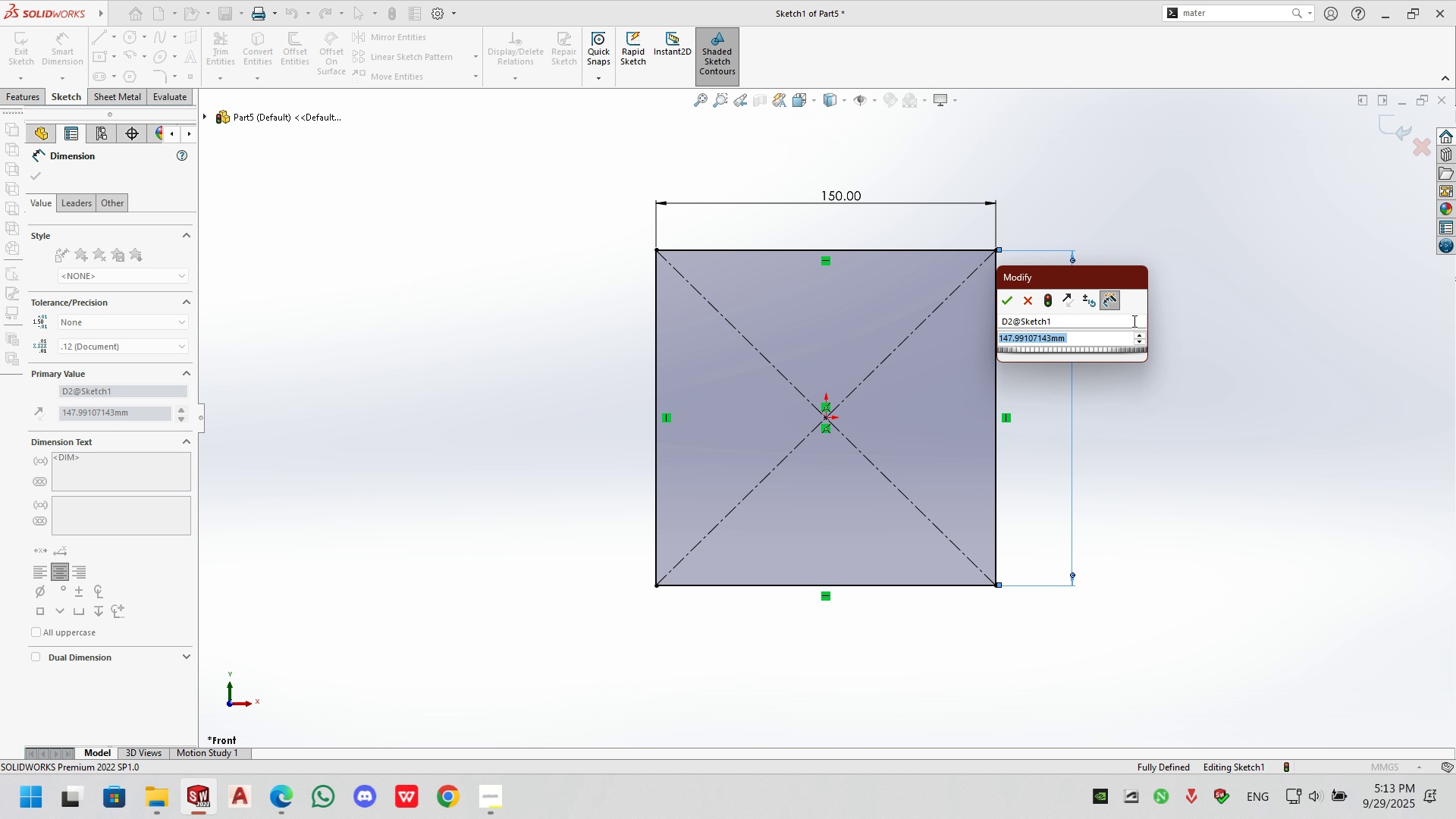 
key(Numpad3)
 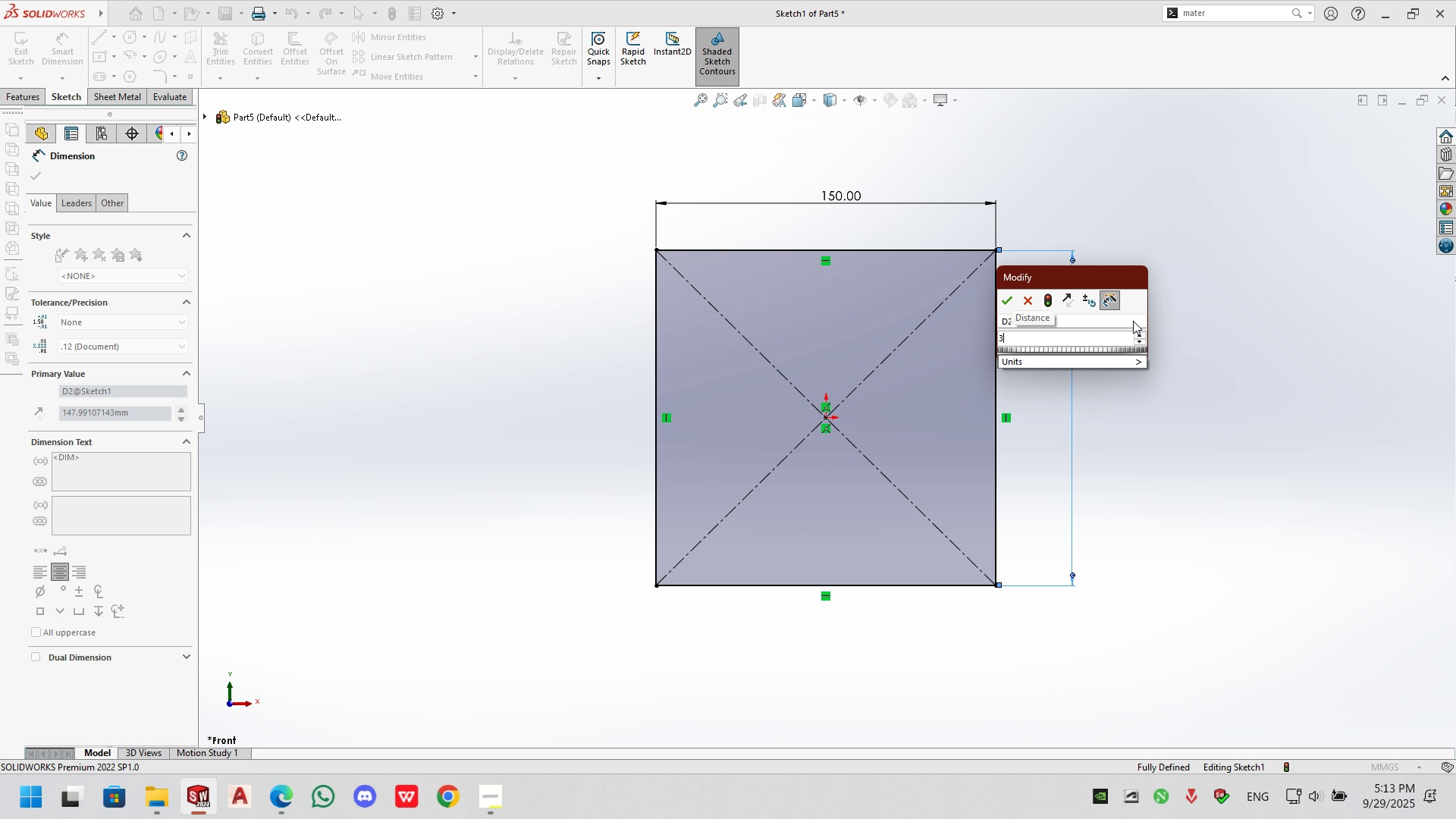 
key(Numpad0)
 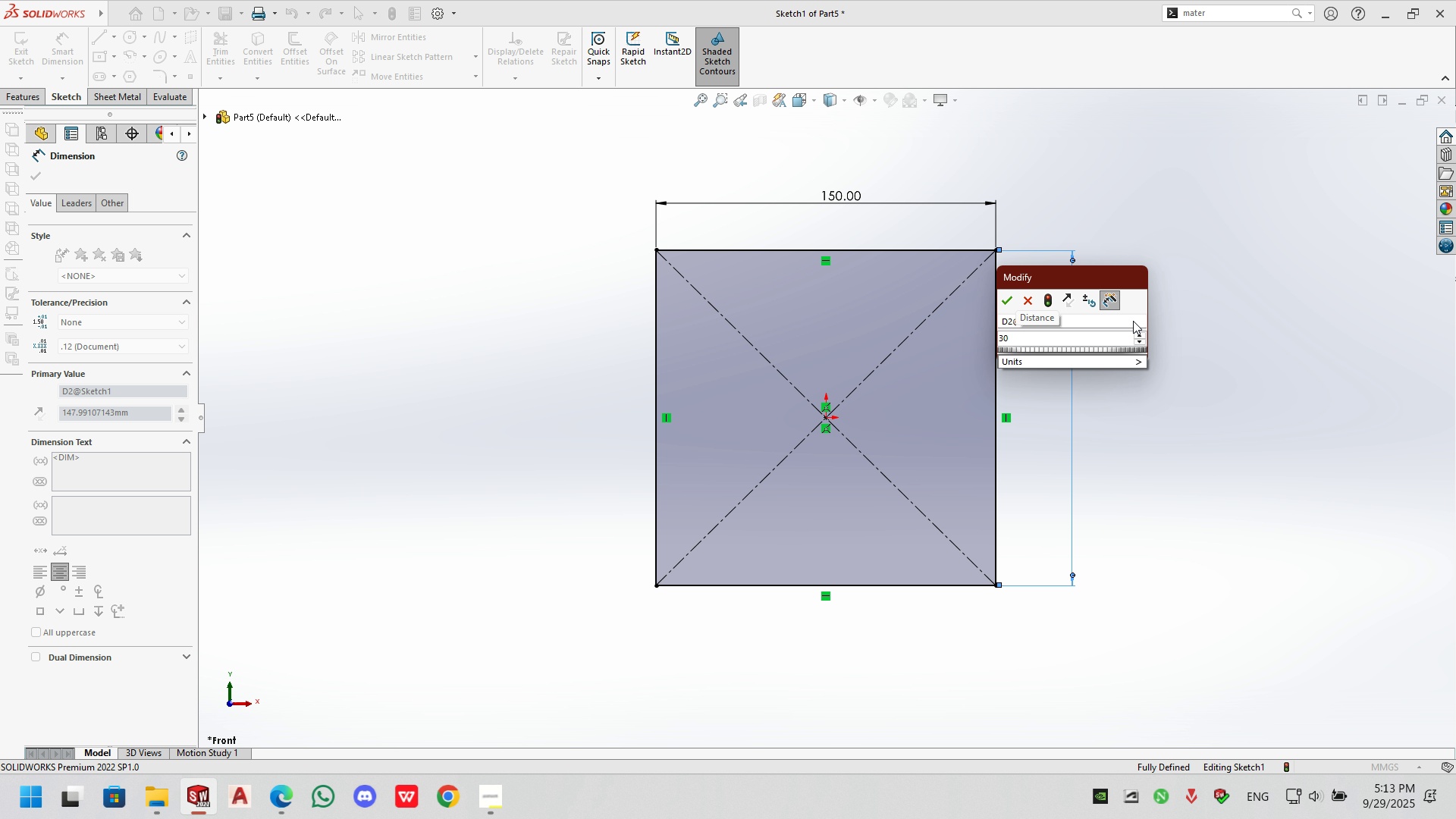 
key(Numpad0)
 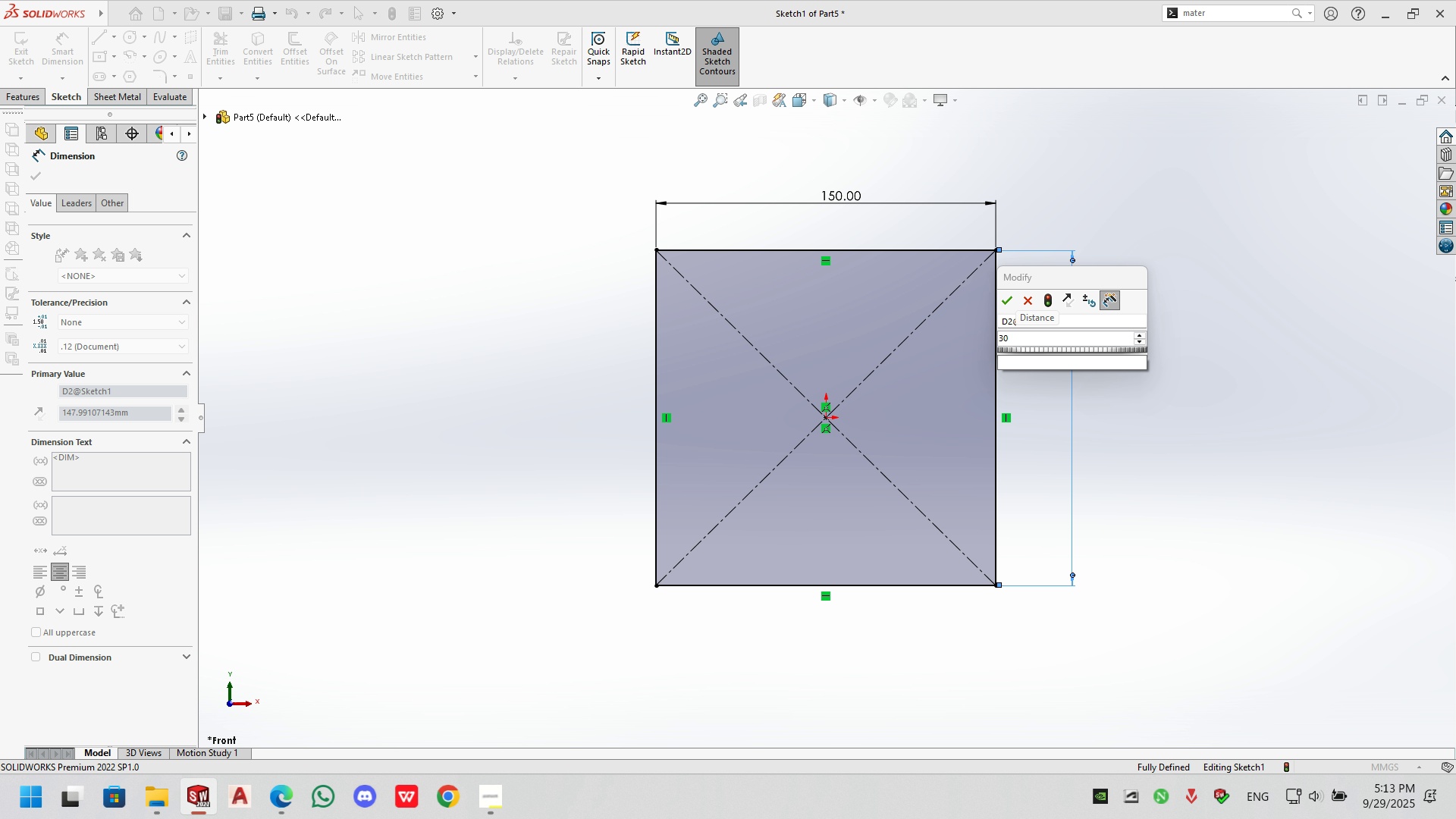 
key(NumpadEnter)
 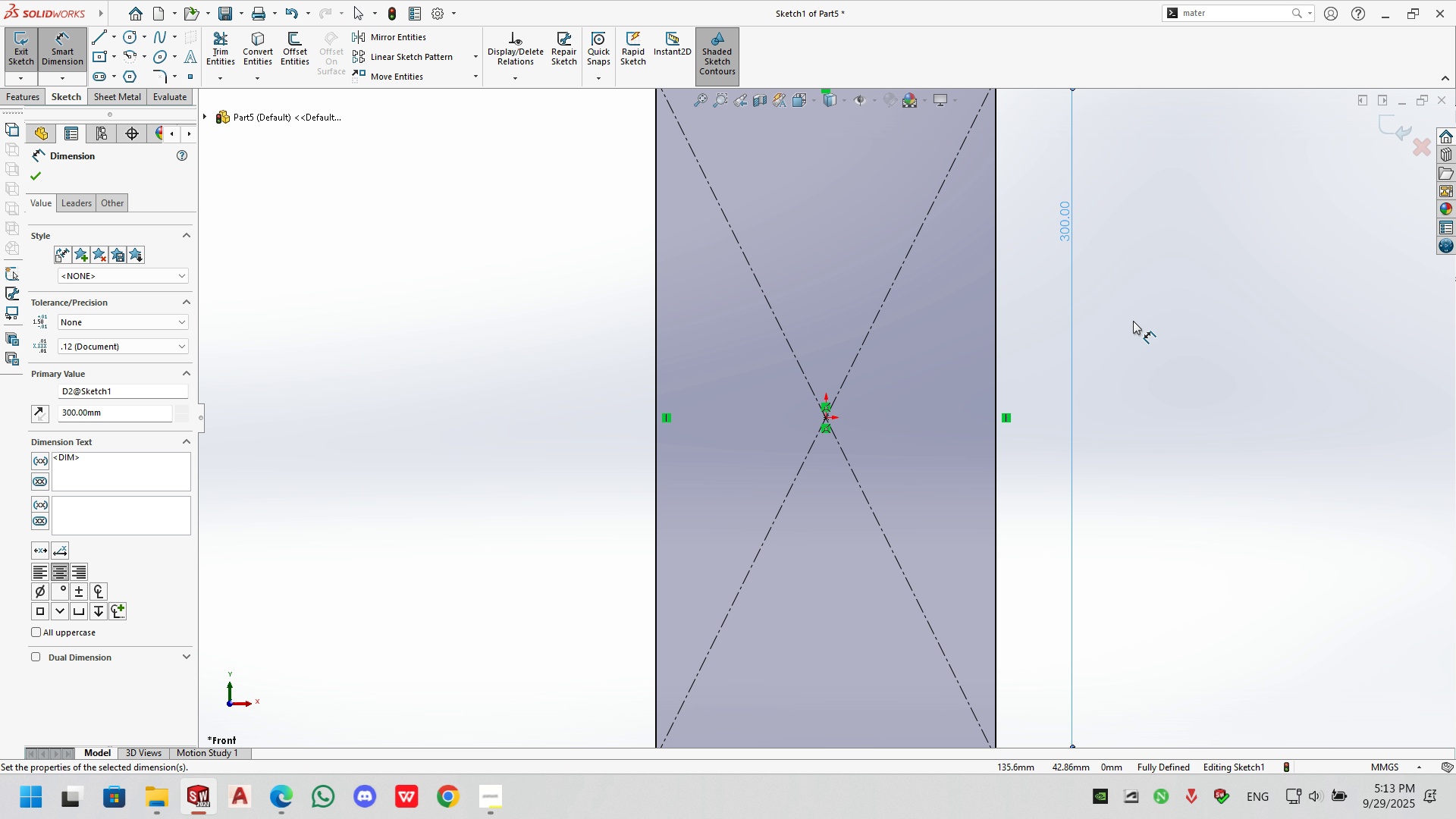 
scroll: coordinate [1136, 315], scroll_direction: up, amount: 2.0
 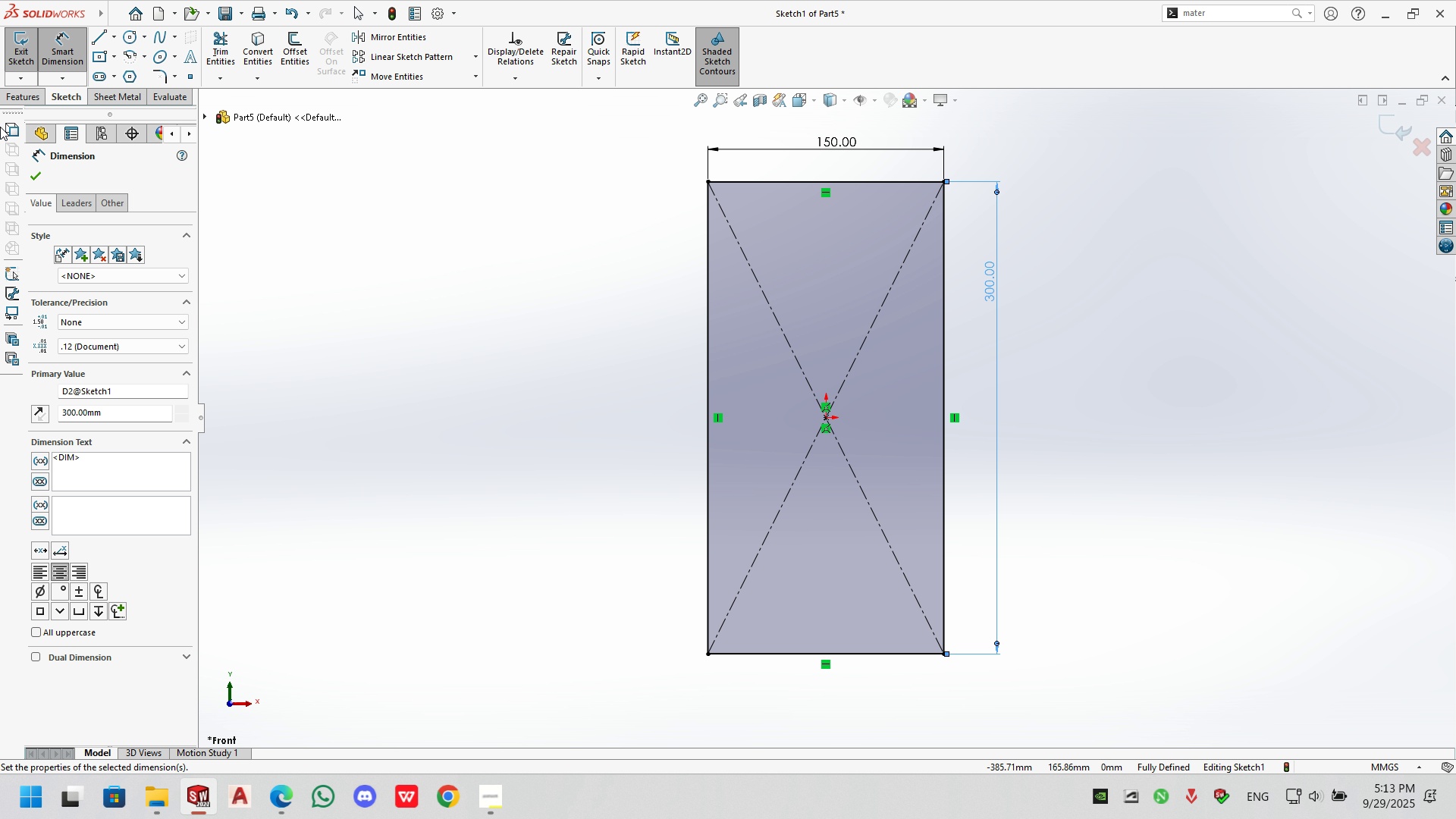 
left_click([36, 179])
 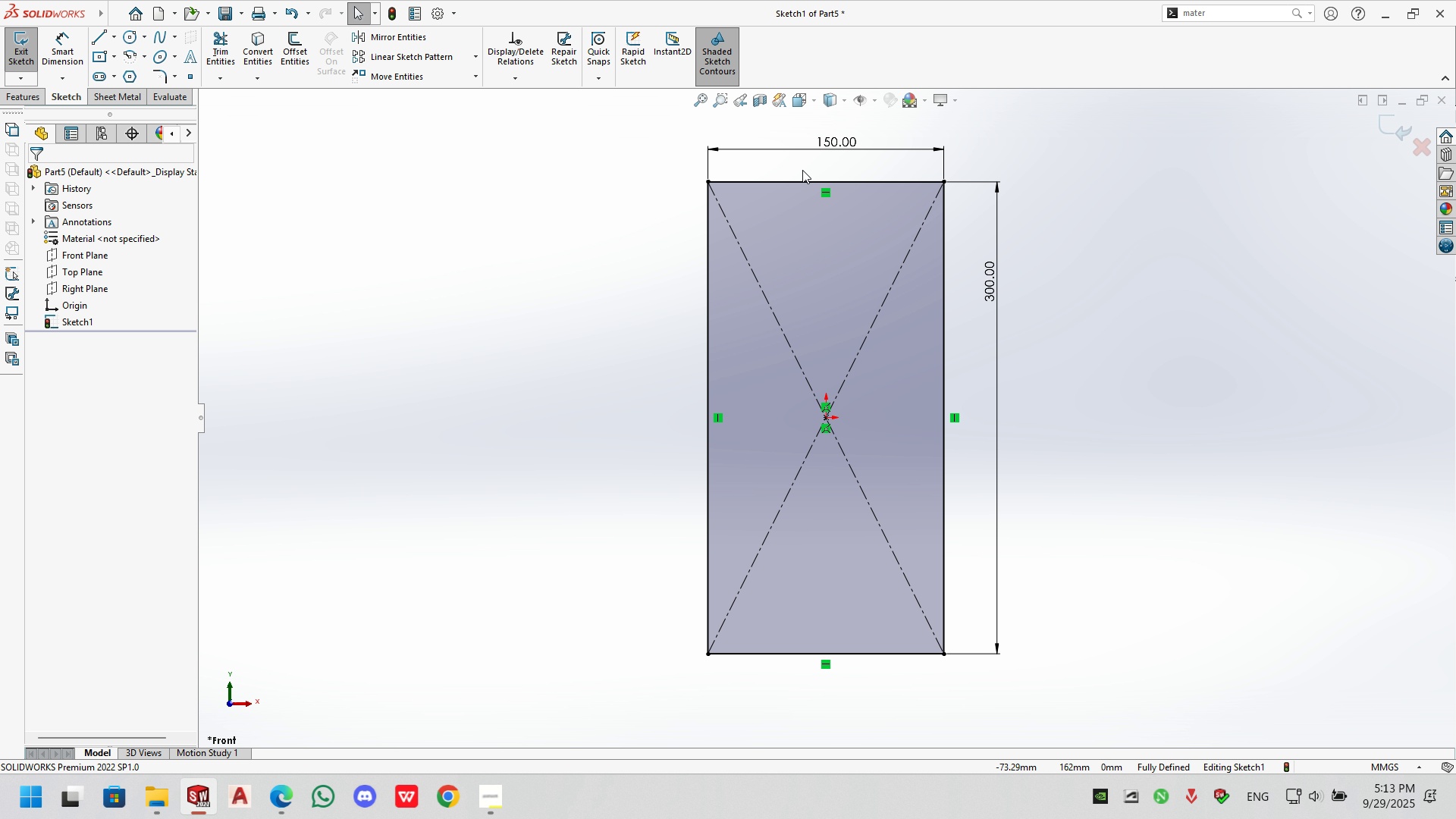 
left_click([1397, 127])
 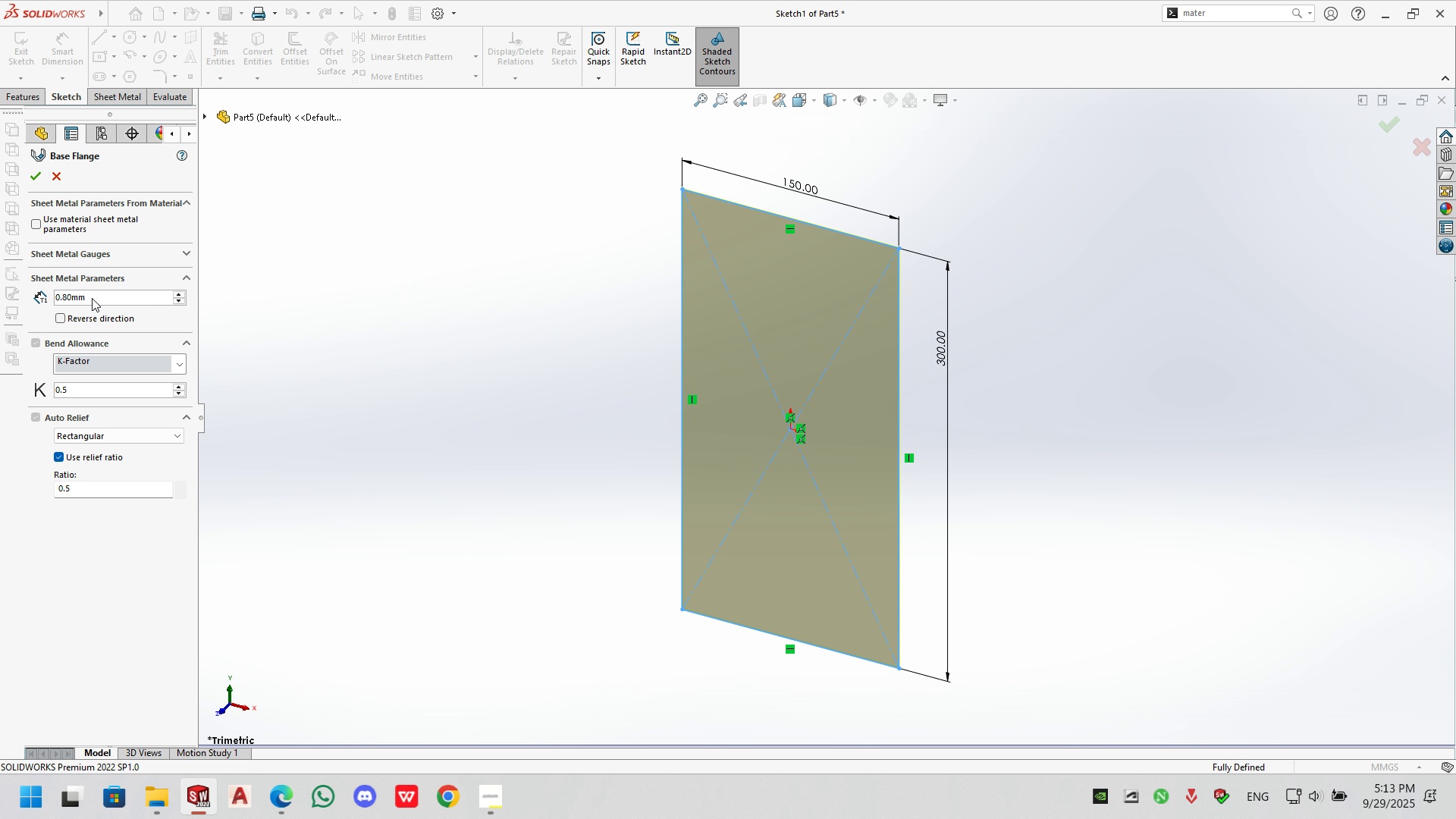 
double_click([96, 300])
 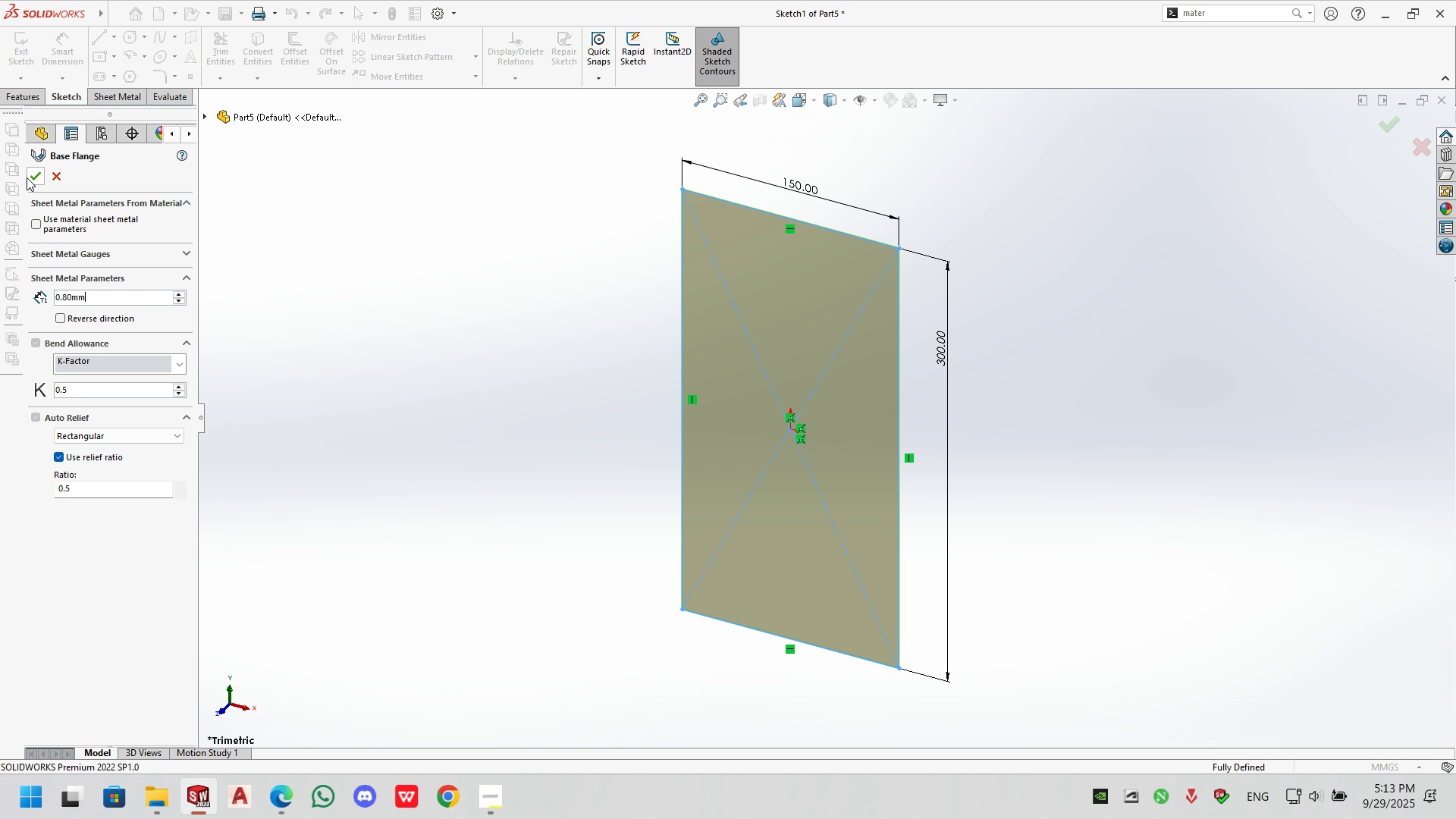 
left_click([28, 173])
 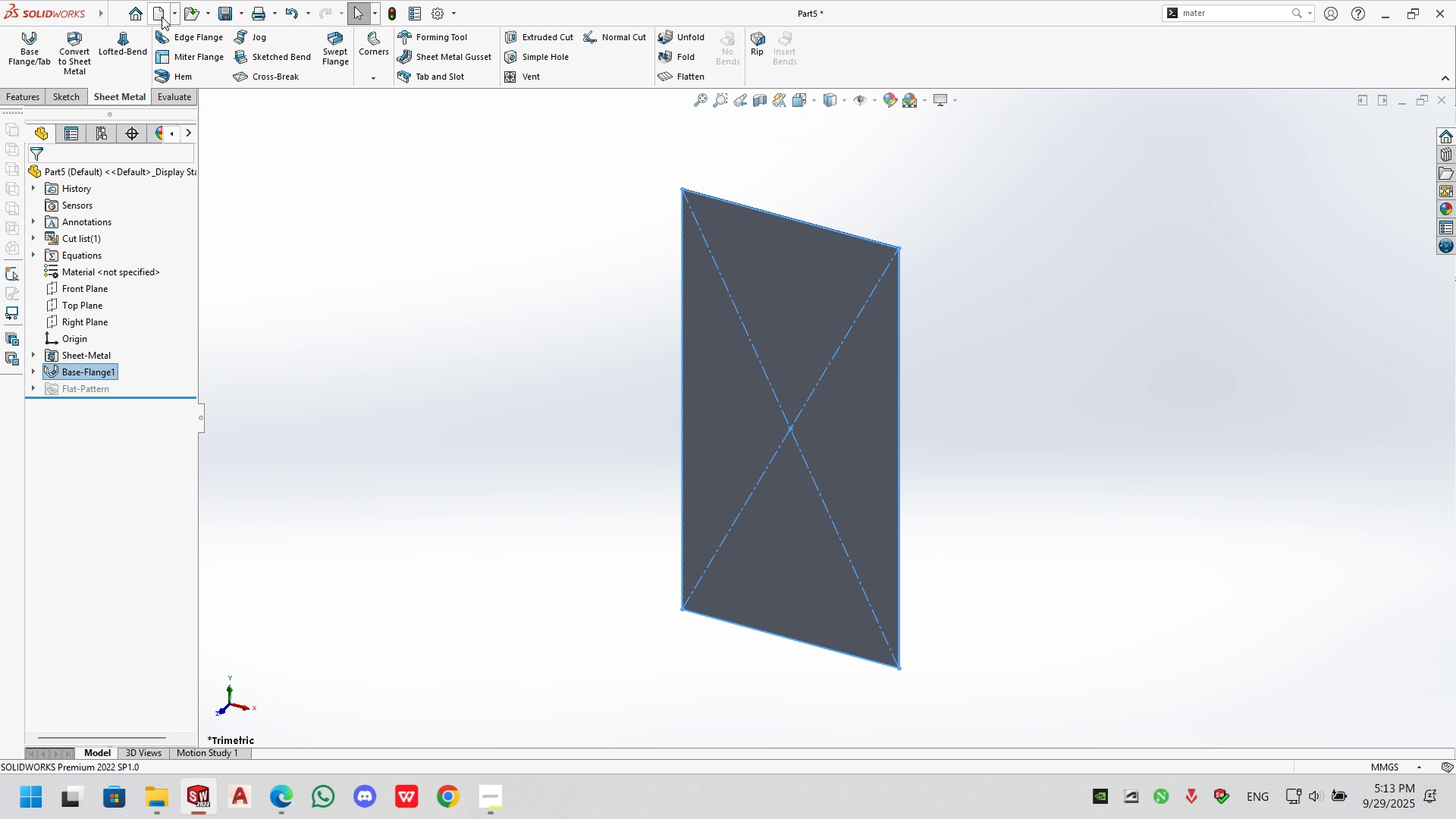 
left_click([189, 32])
 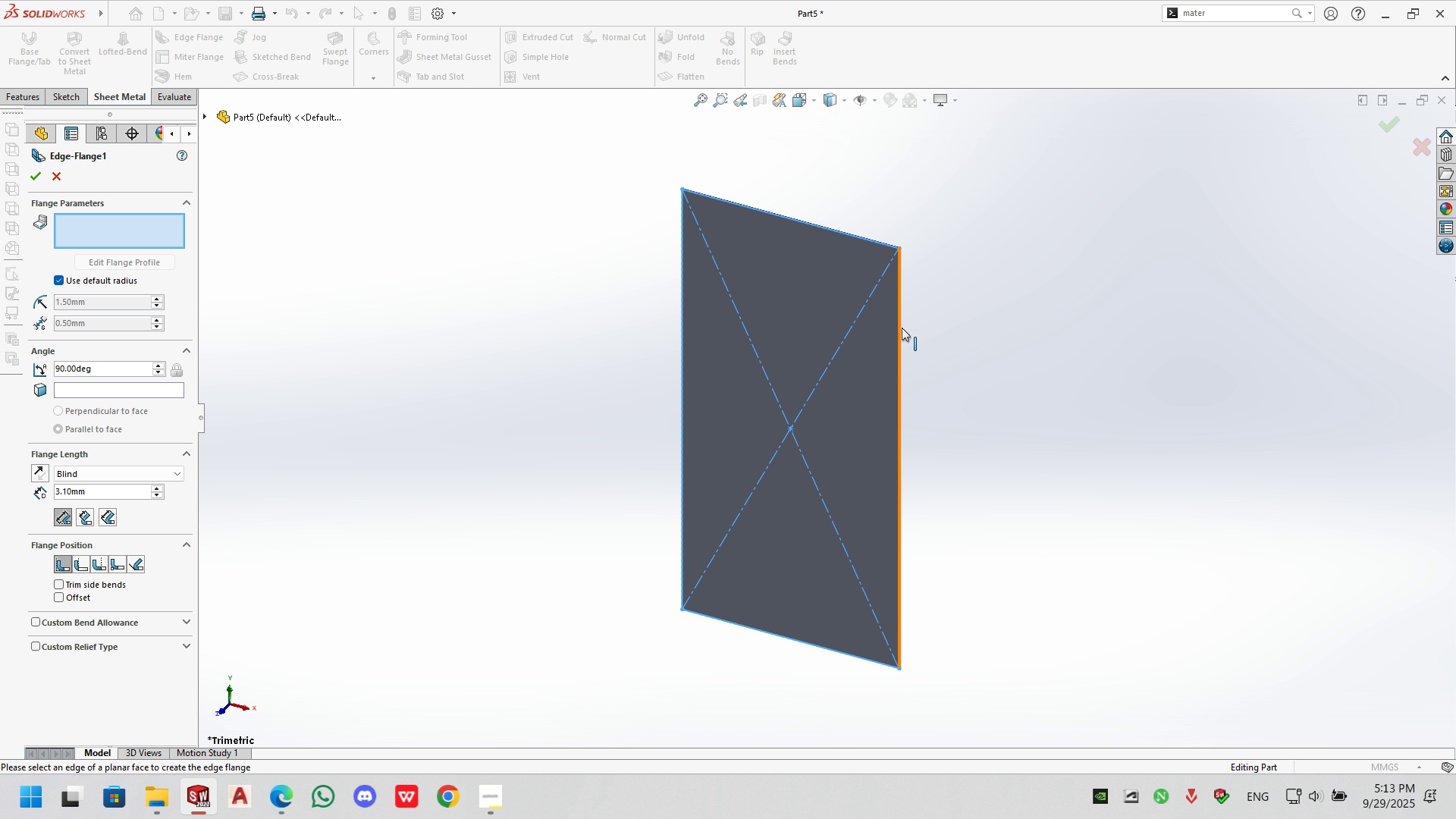 
left_click([901, 330])
 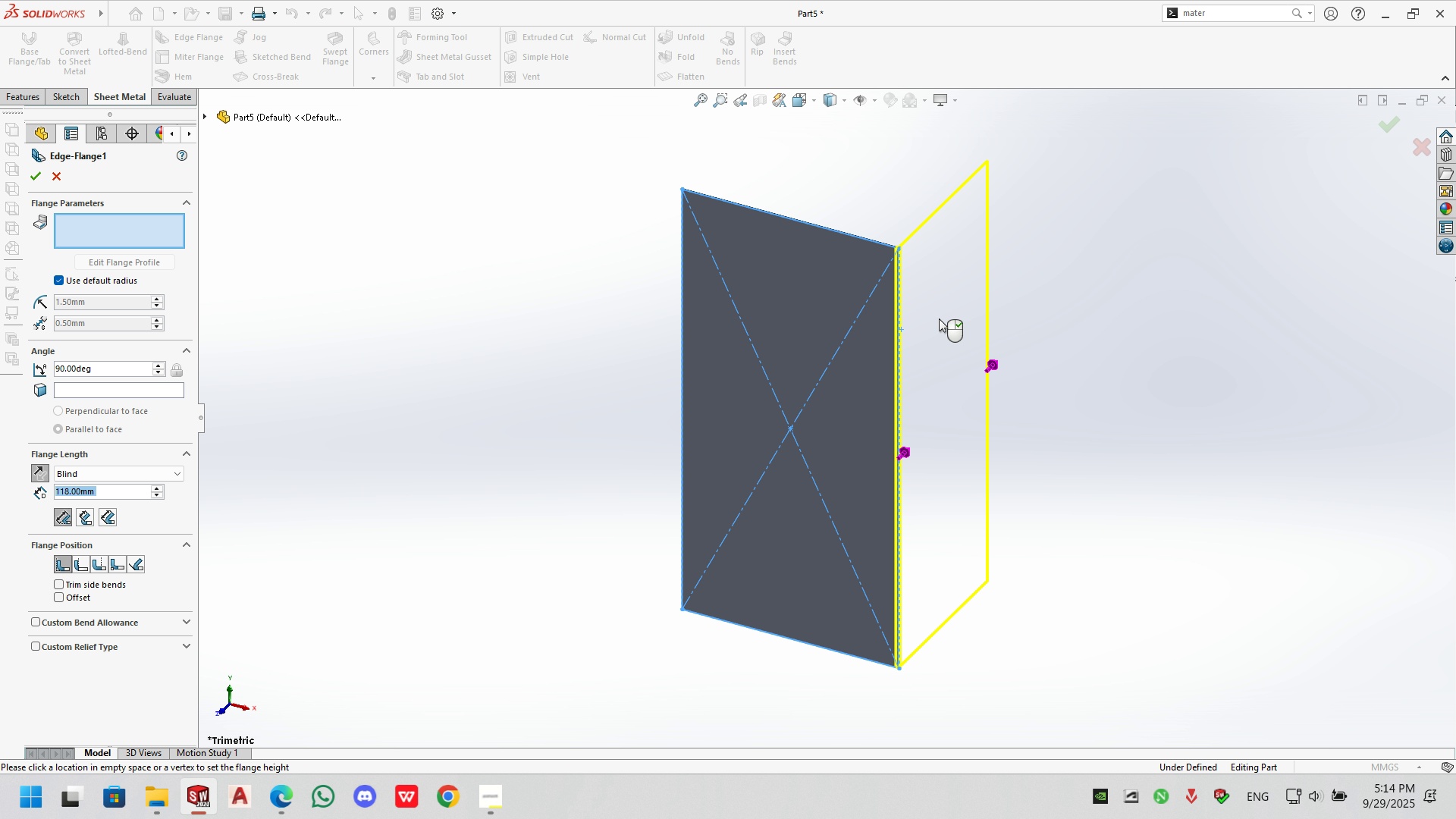 
left_click([940, 318])
 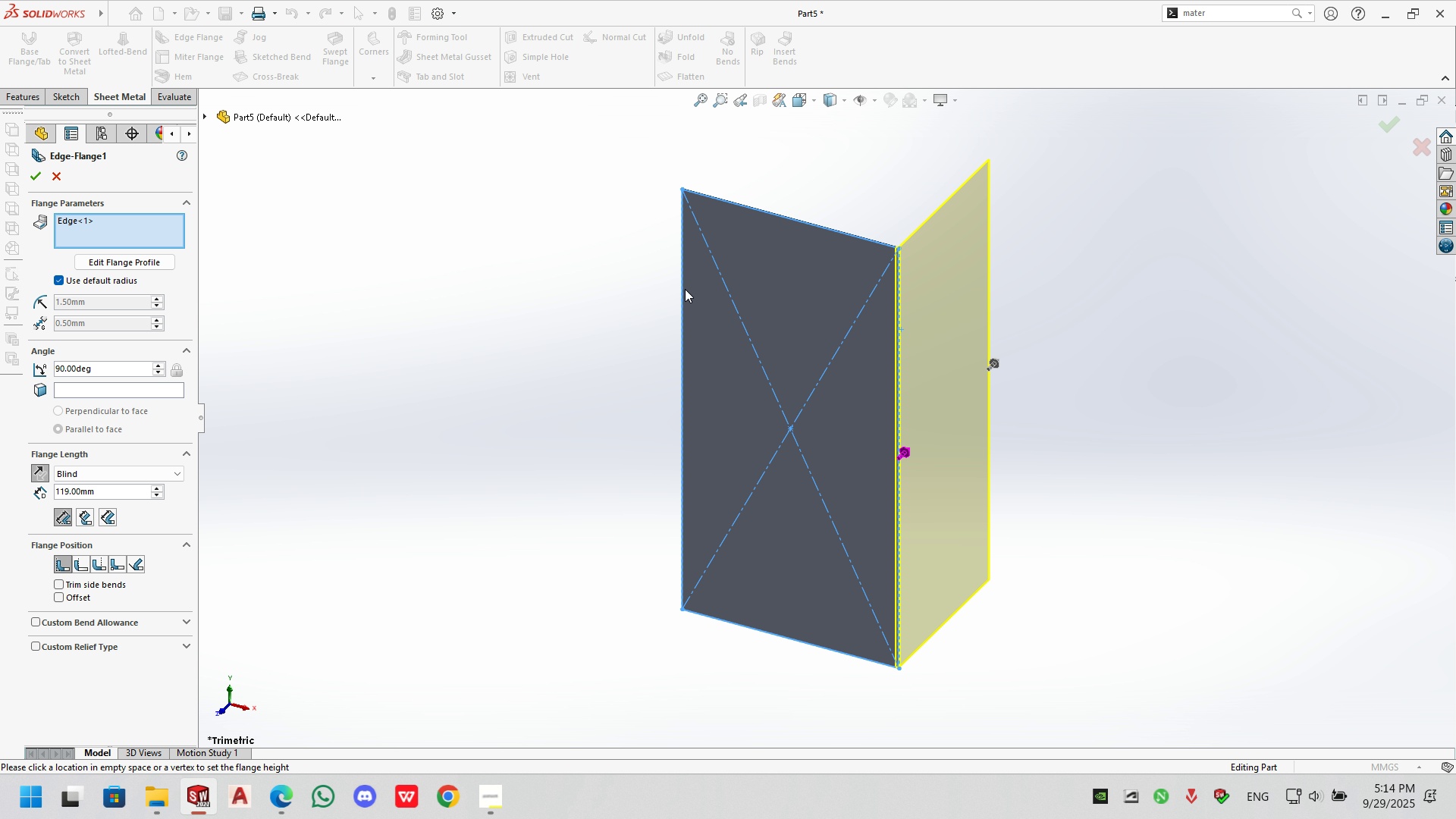 
left_click([679, 290])
 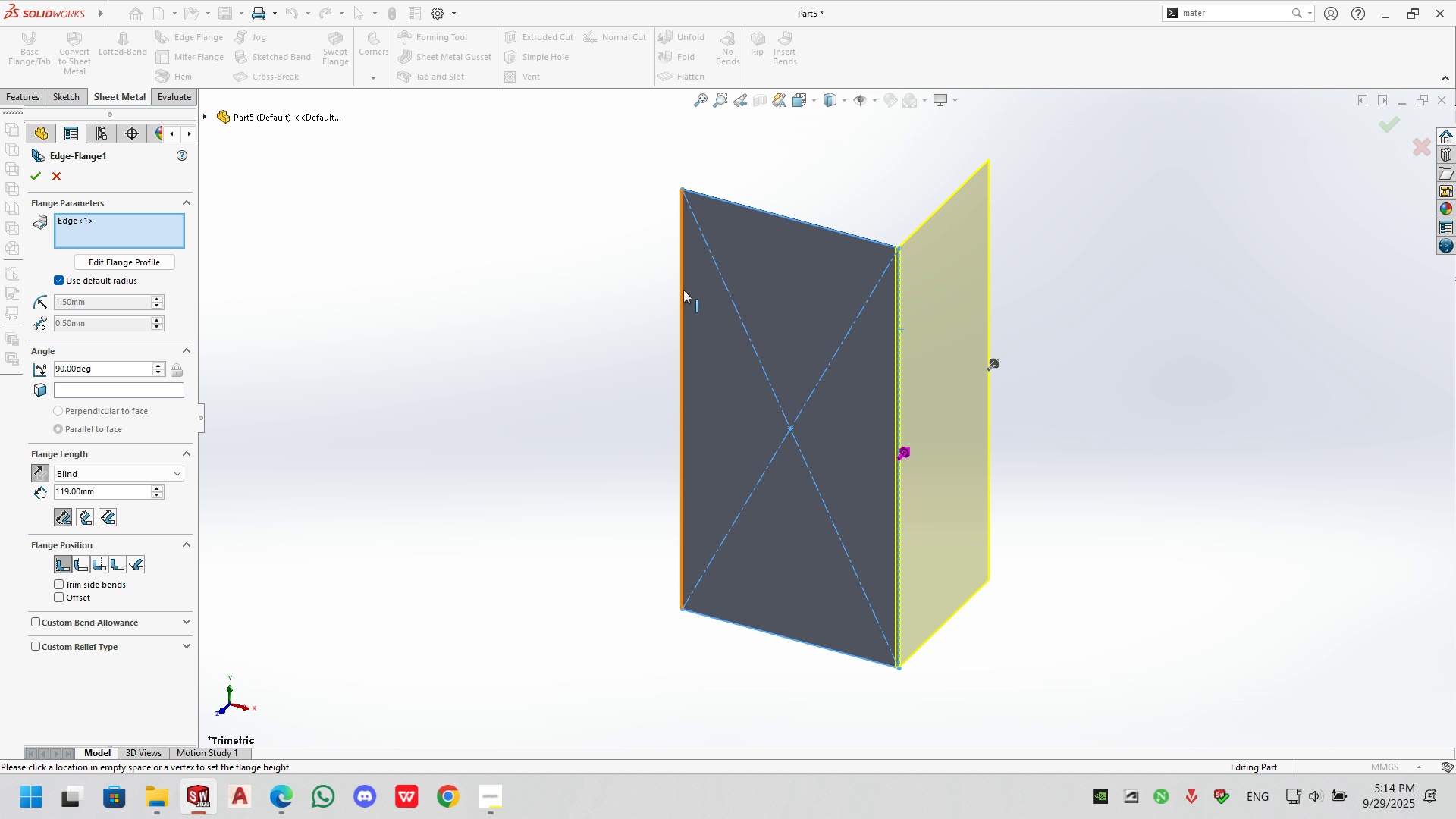 
left_click([684, 290])
 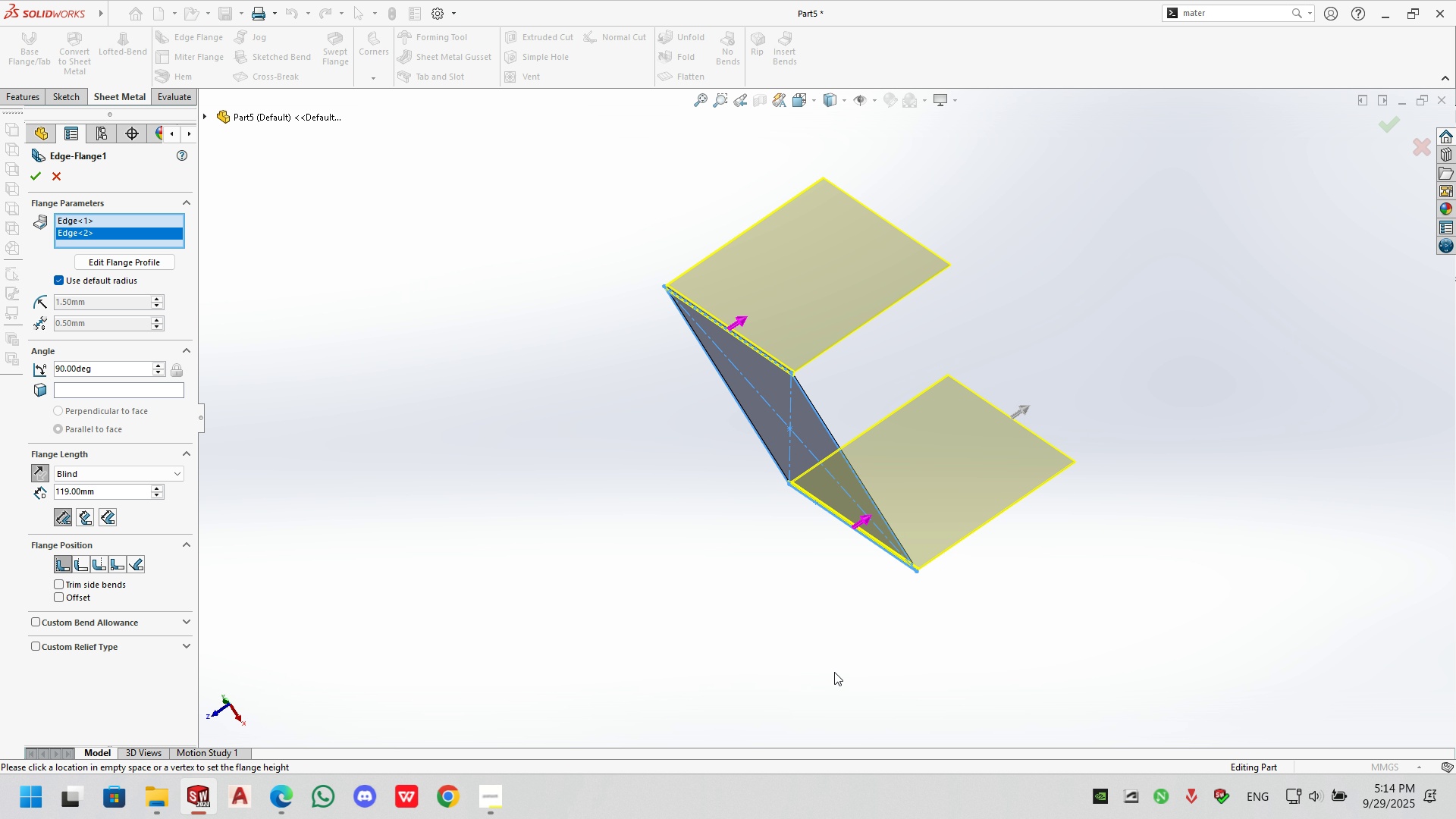 
double_click([831, 431])
 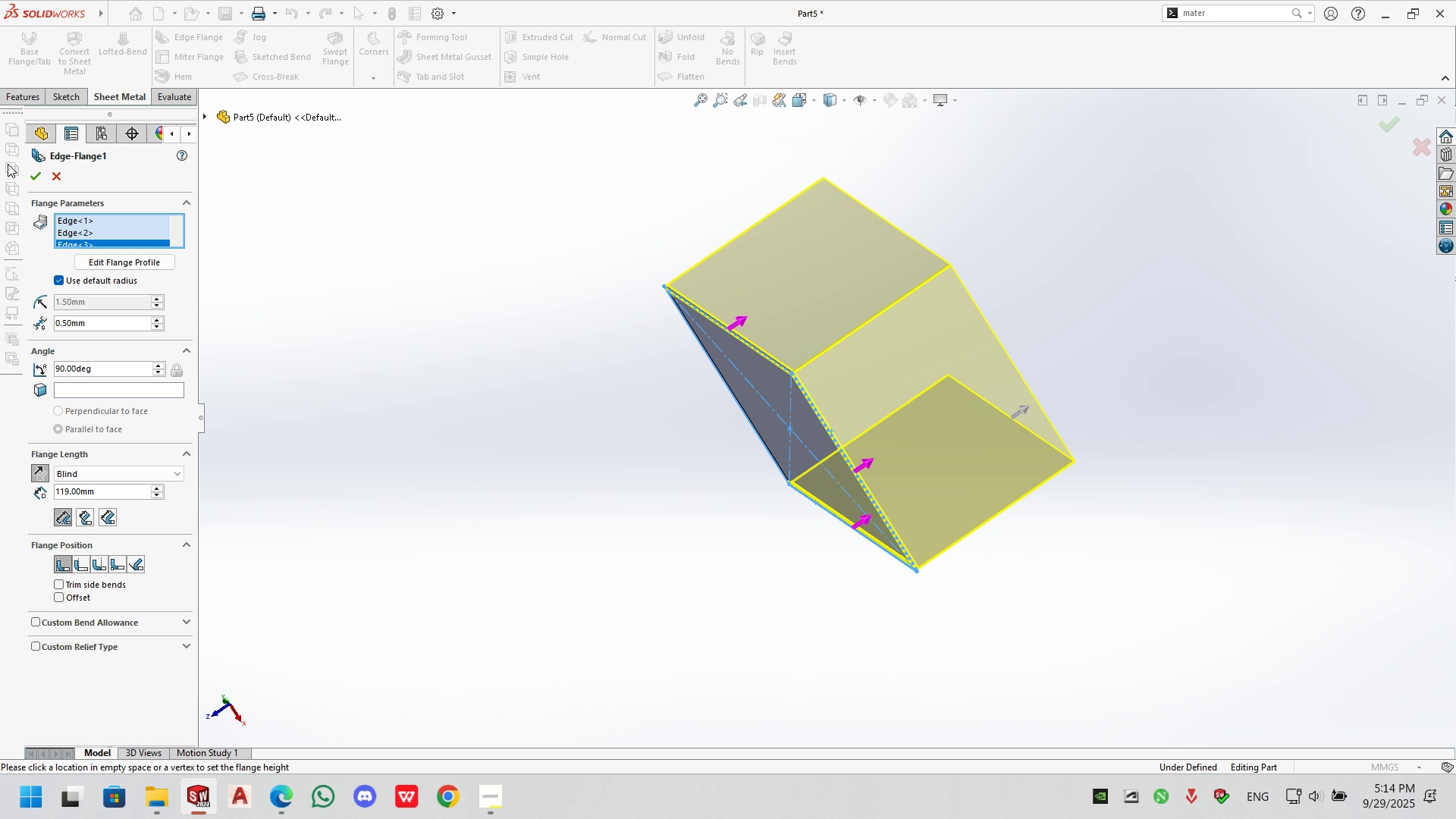 
left_click([41, 179])
 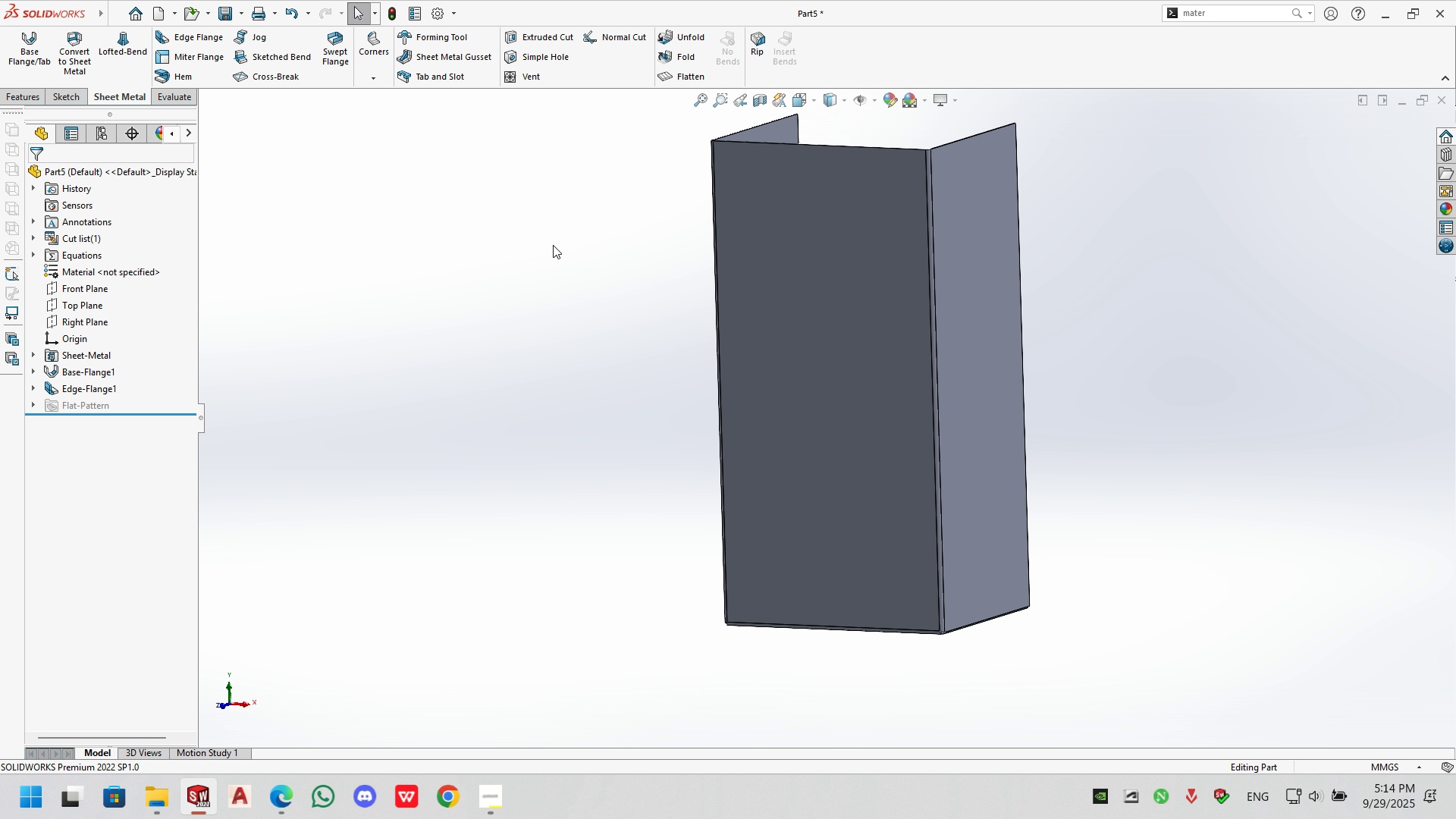 
wait(5.4)
 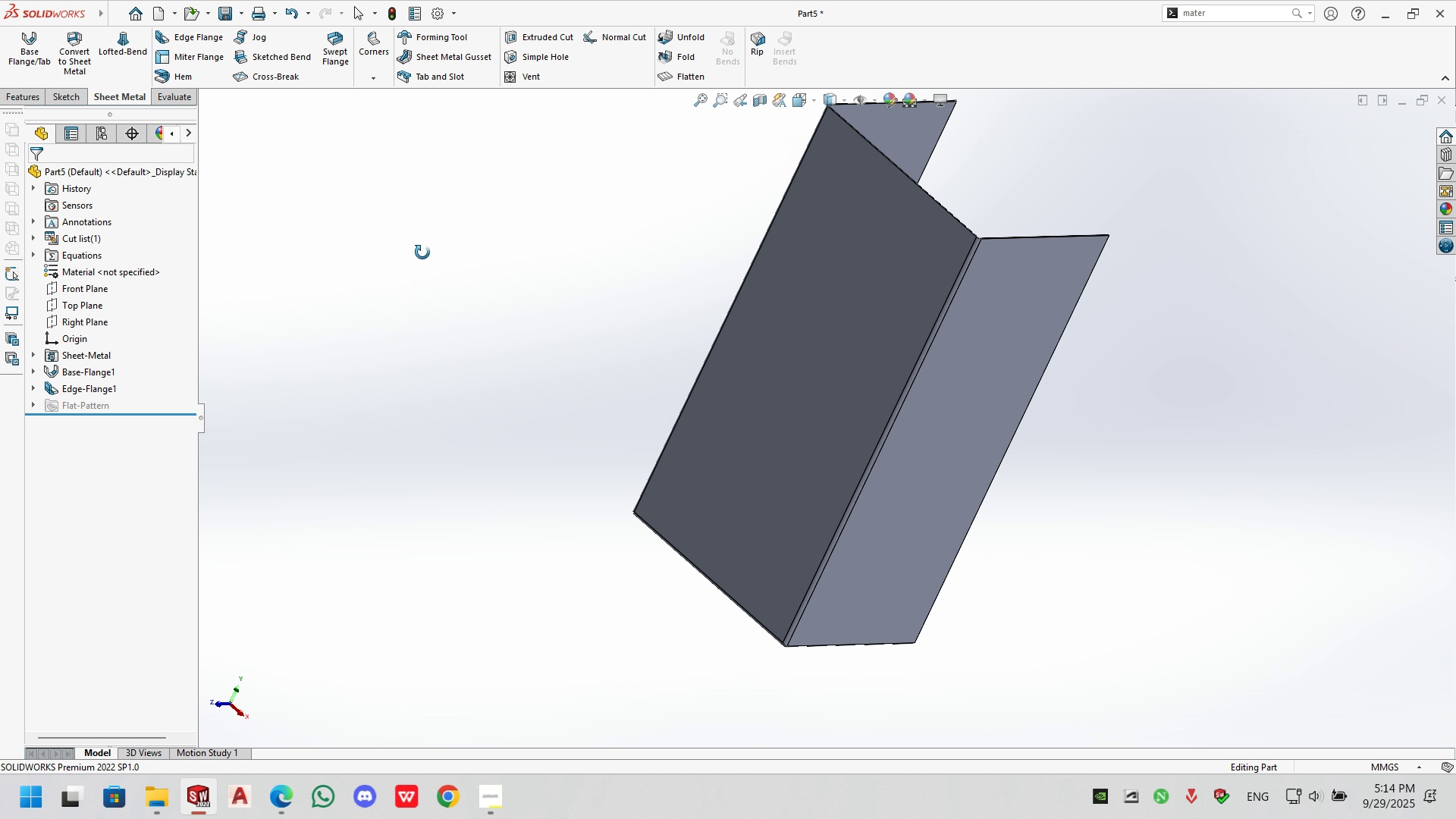 
left_click([993, 162])
 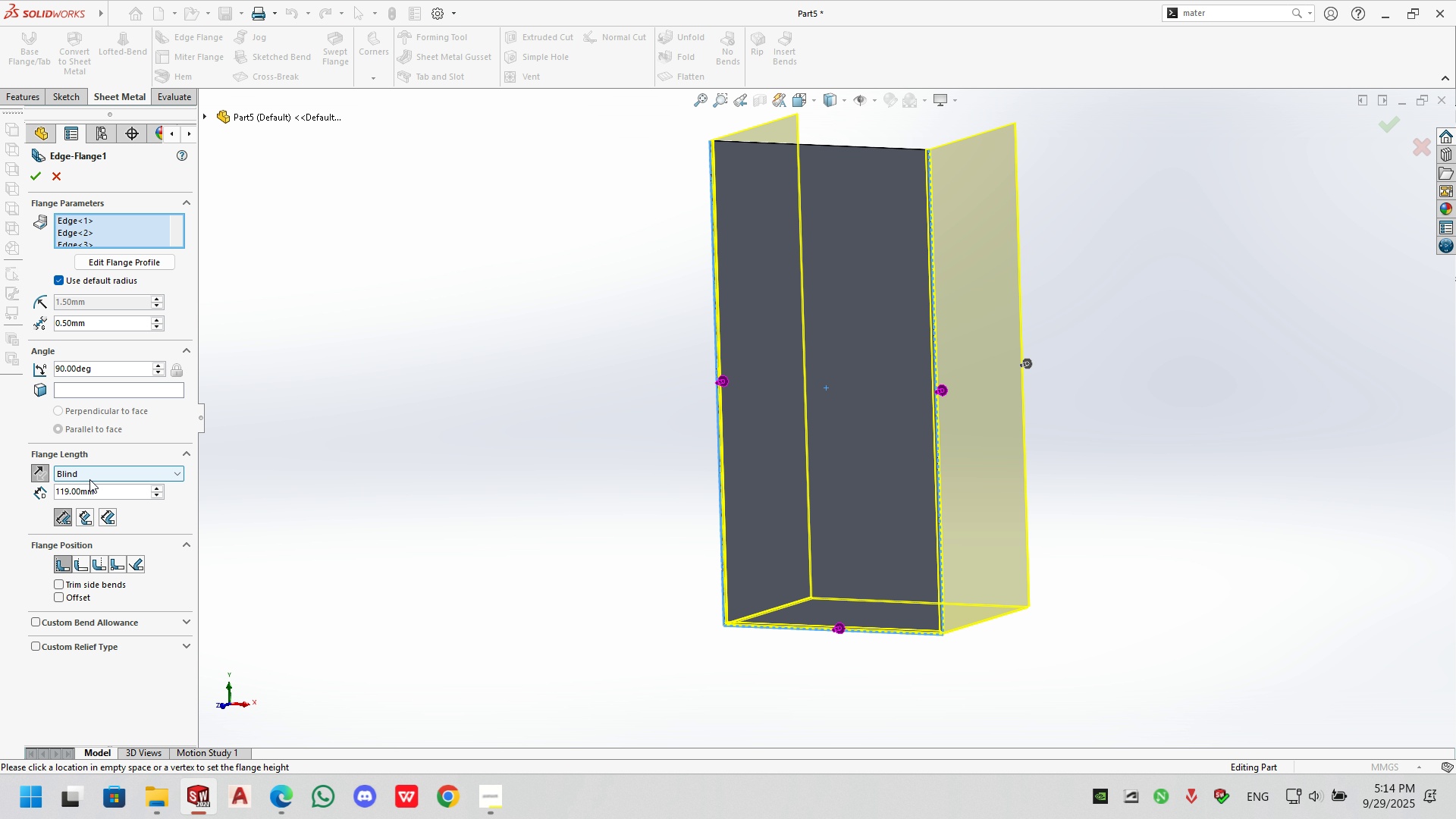 
double_click([89, 492])
 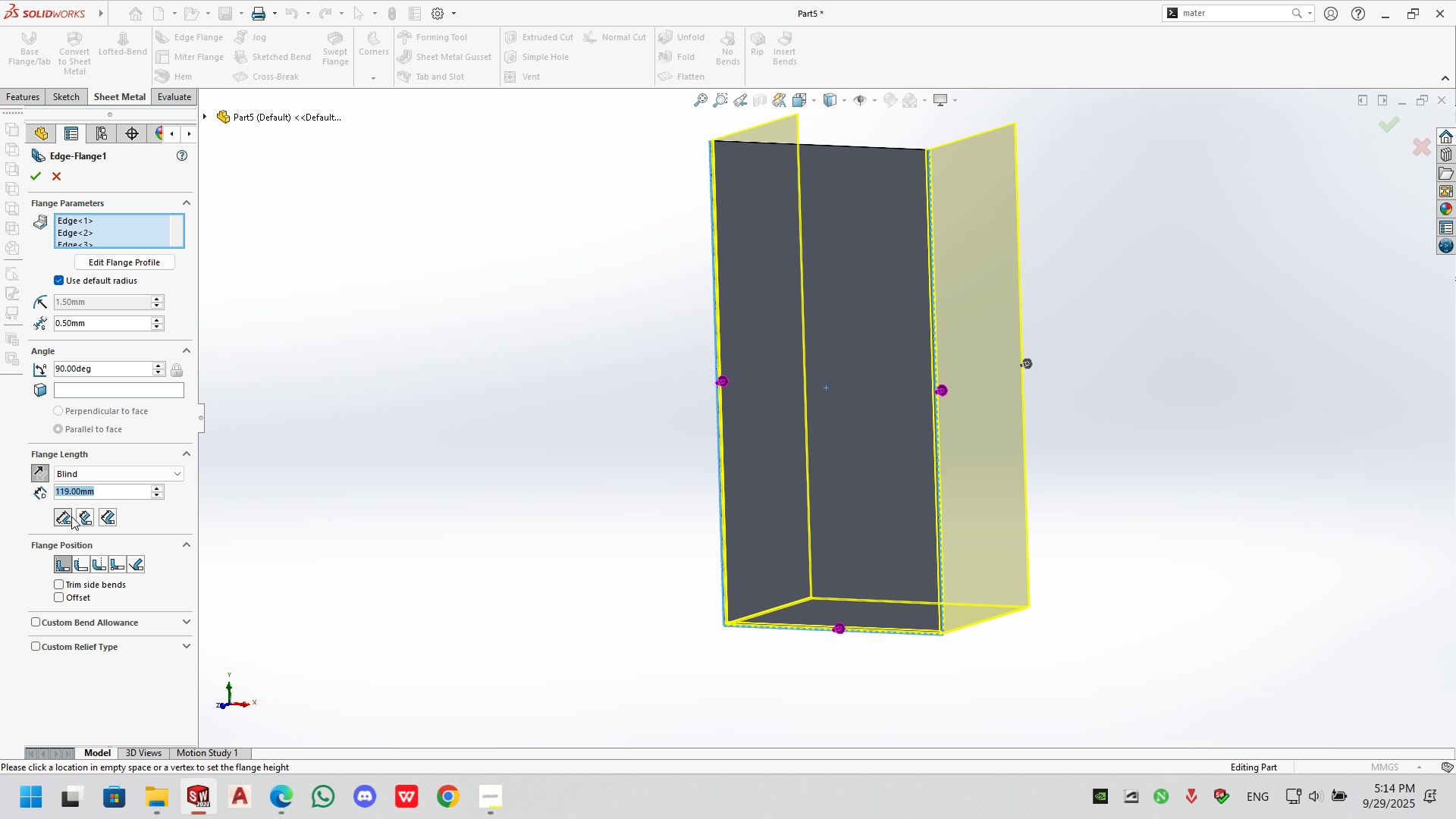 
key(Numpad2)
 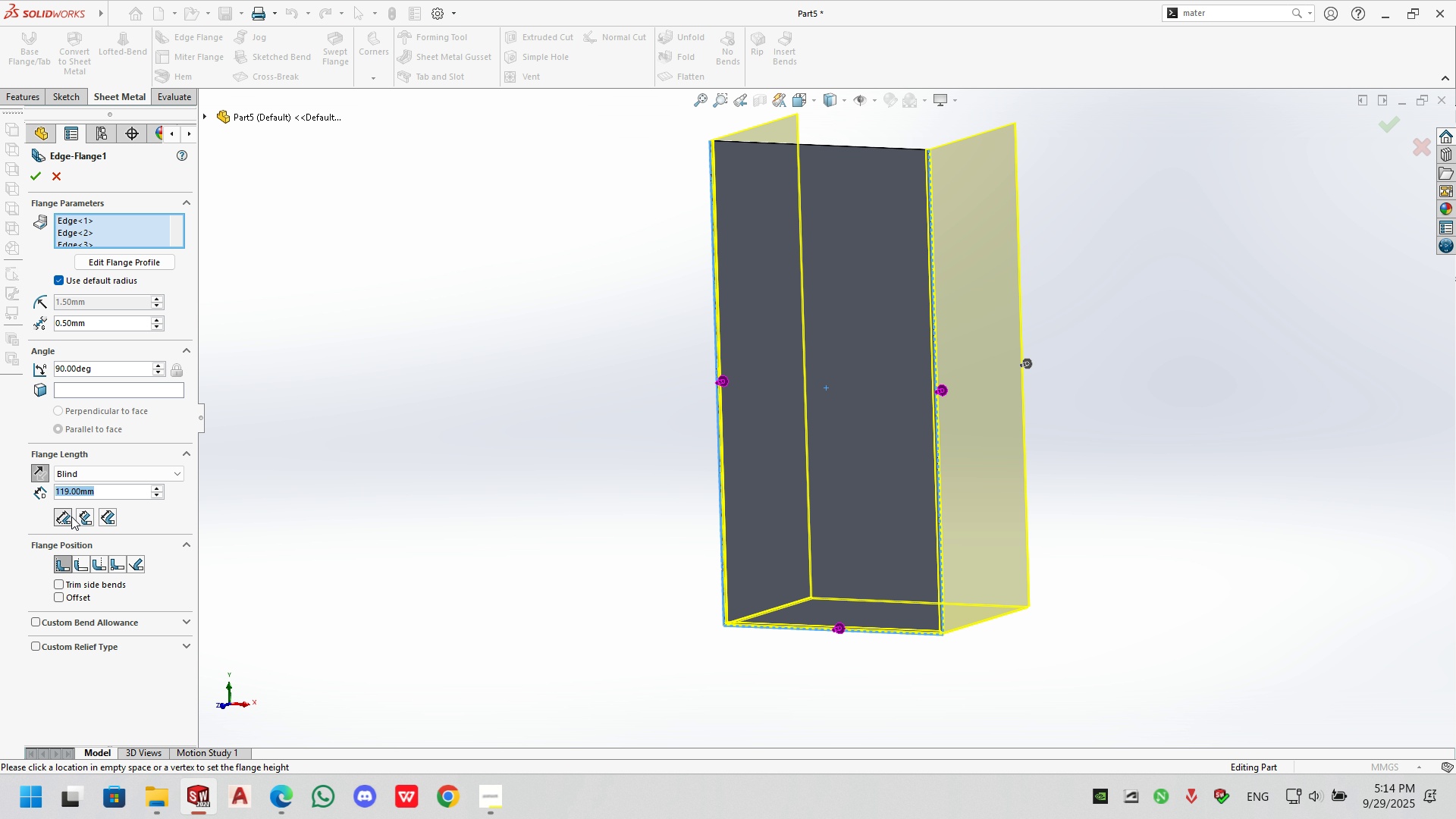 
key(Numpad5)
 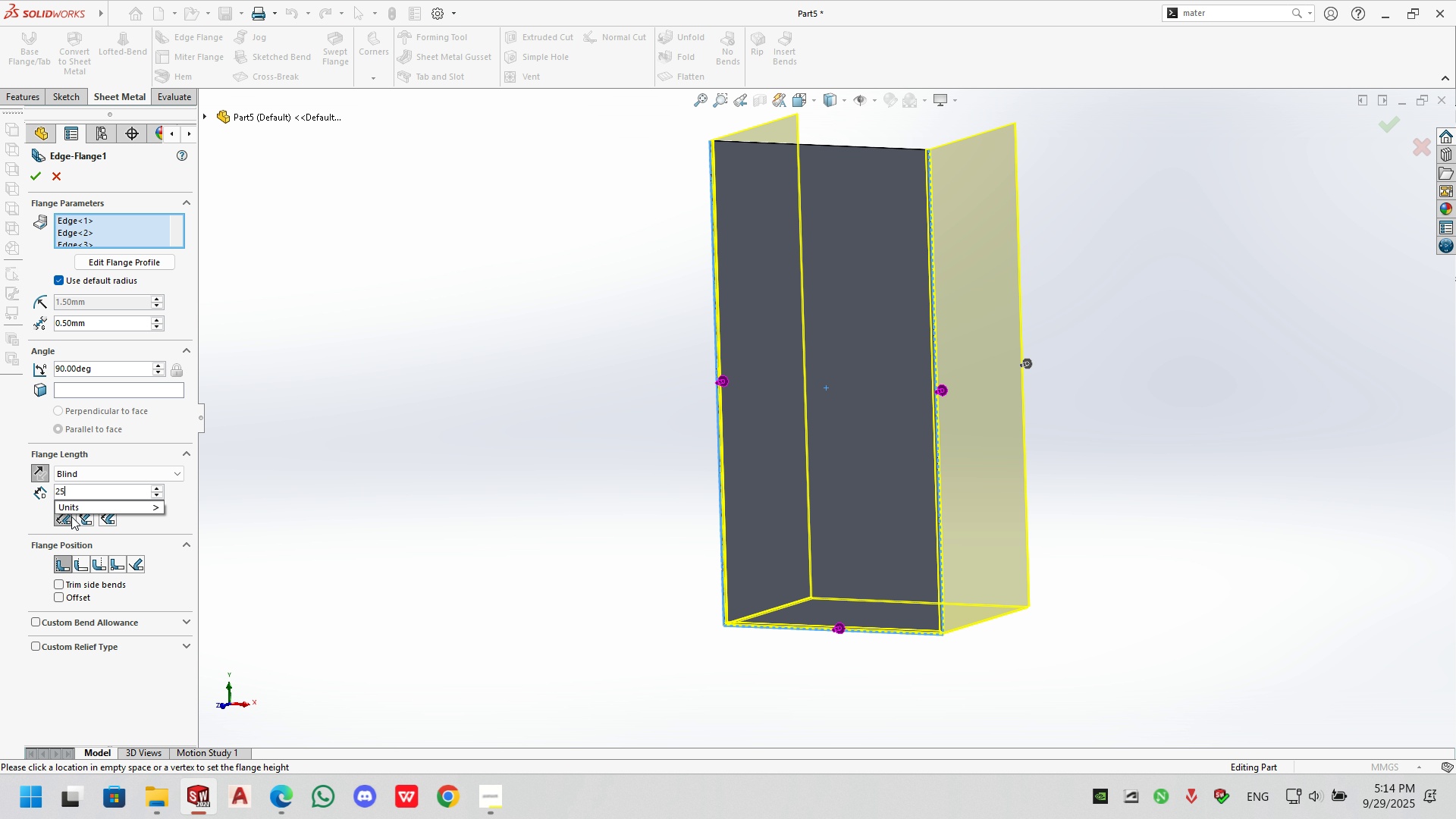 
key(NumpadEnter)
 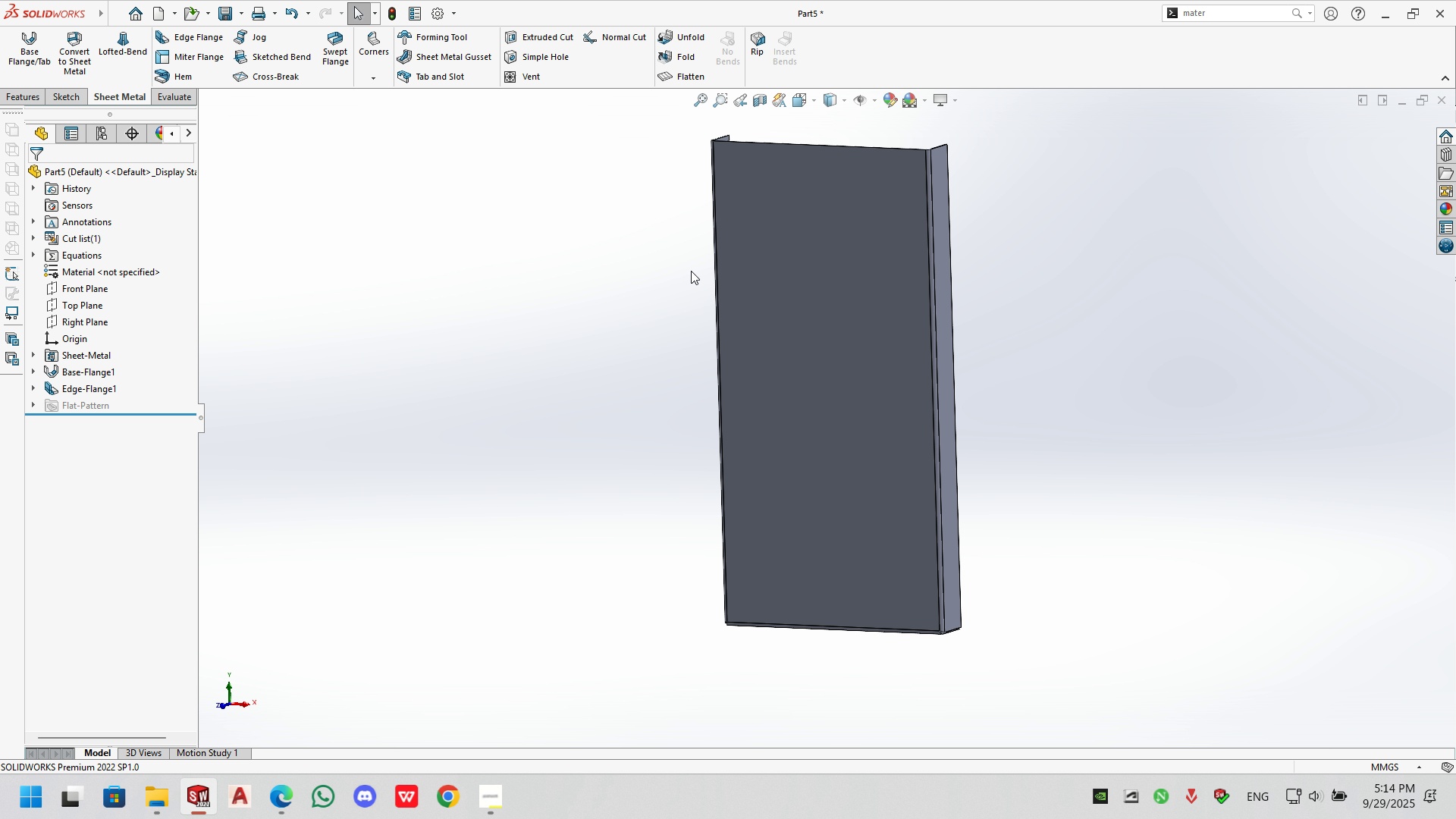 
wait(7.65)
 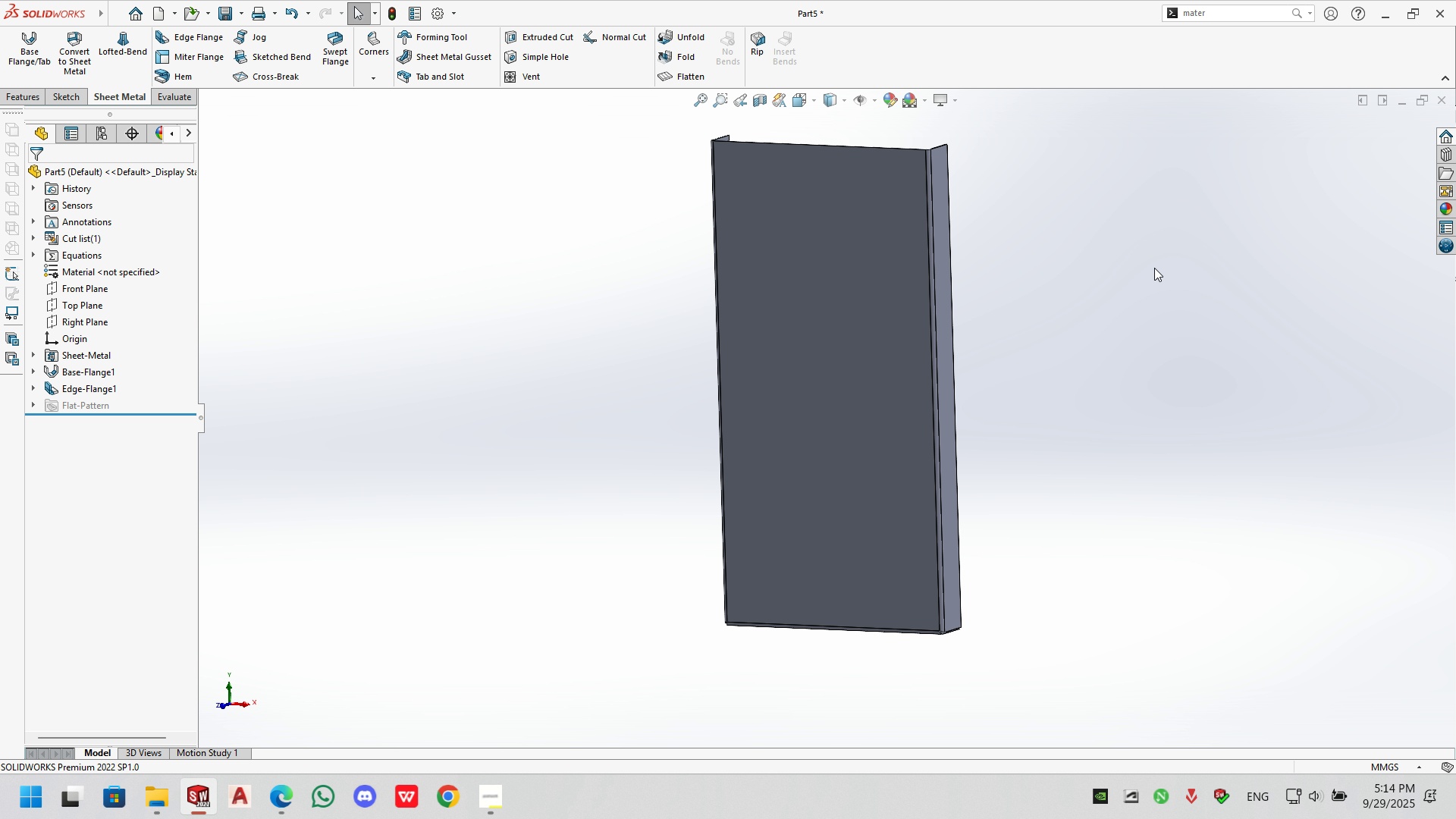 
left_click([240, 17])
 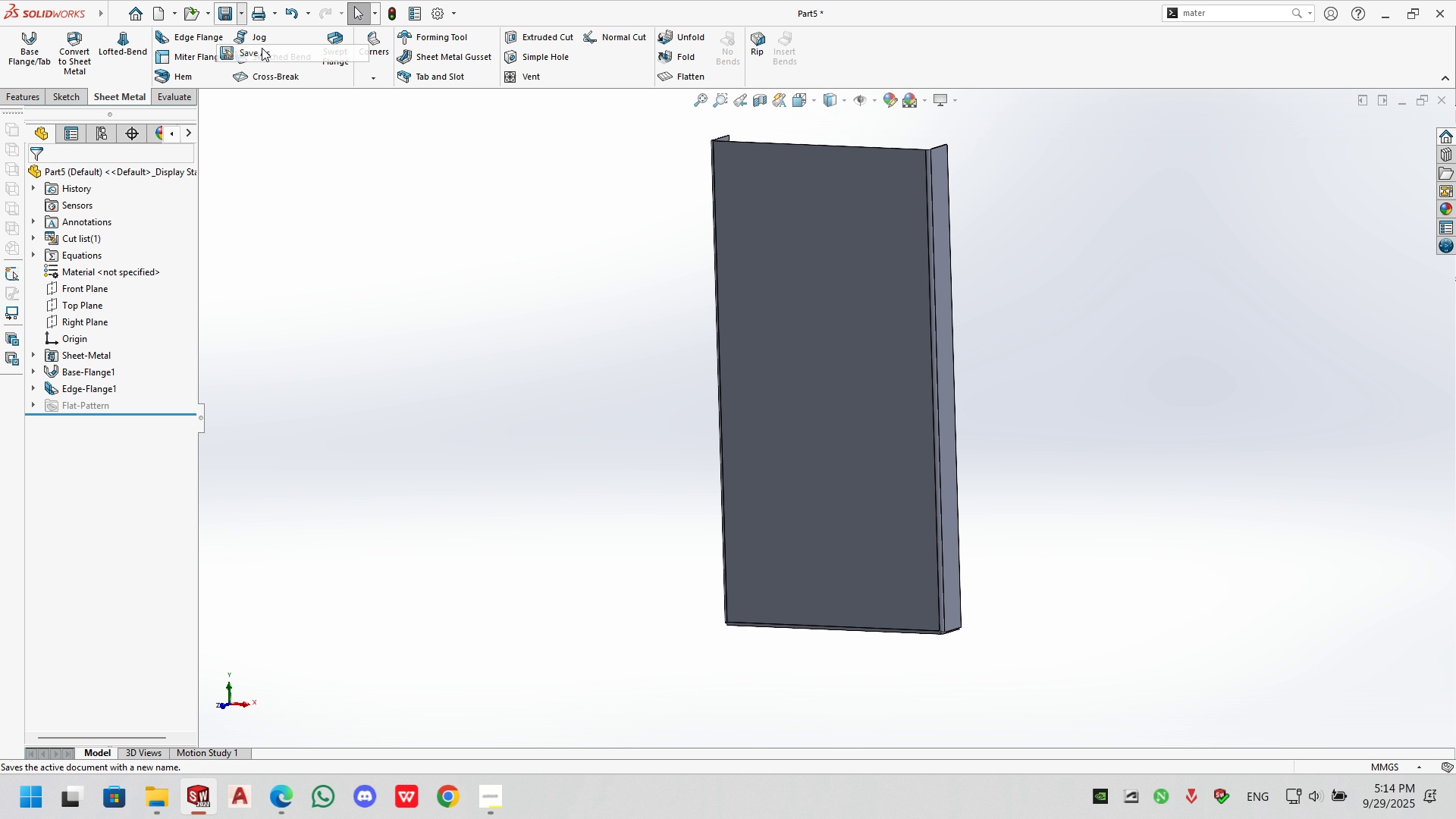 
left_click([262, 48])
 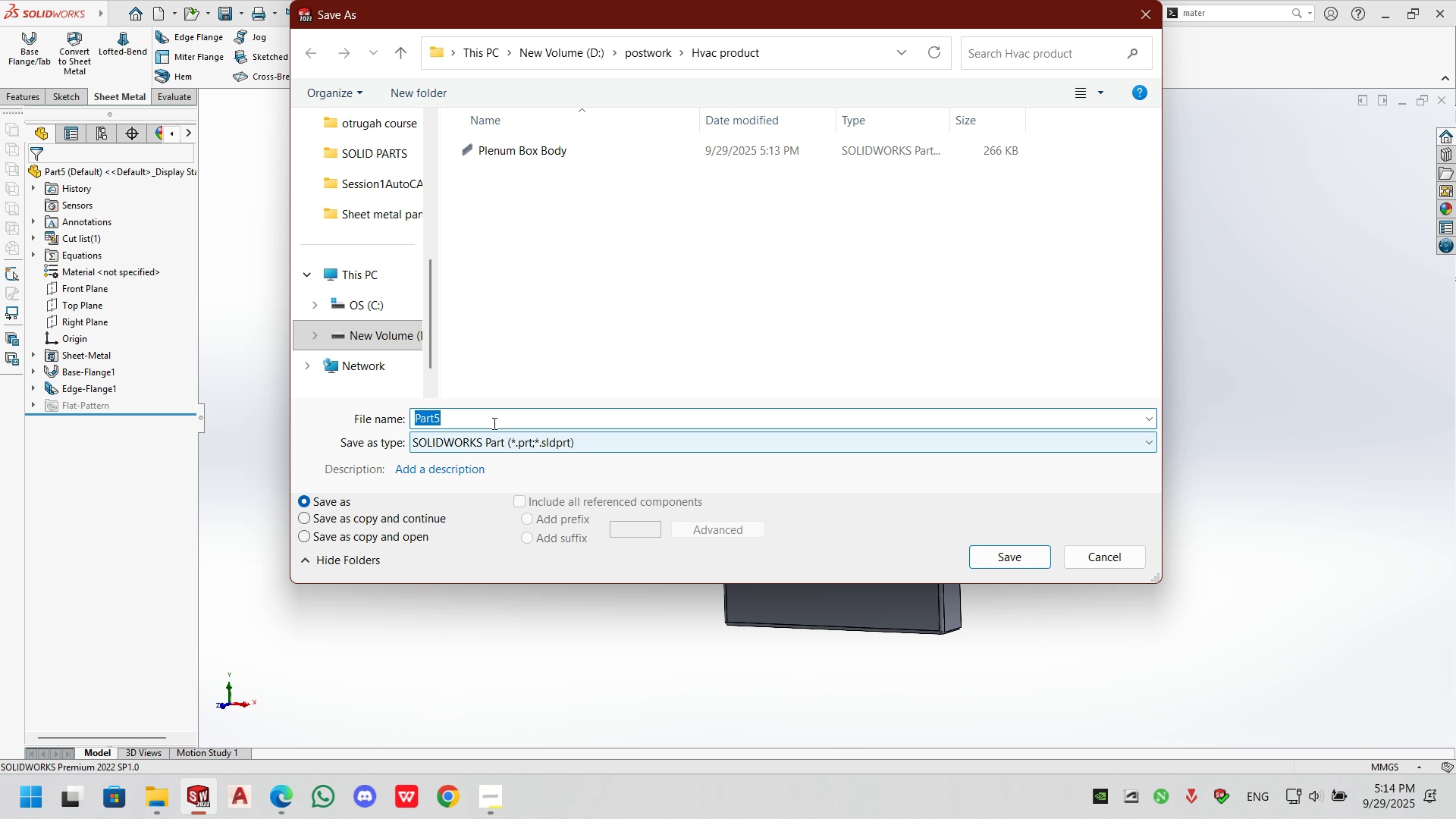 
double_click([492, 417])
 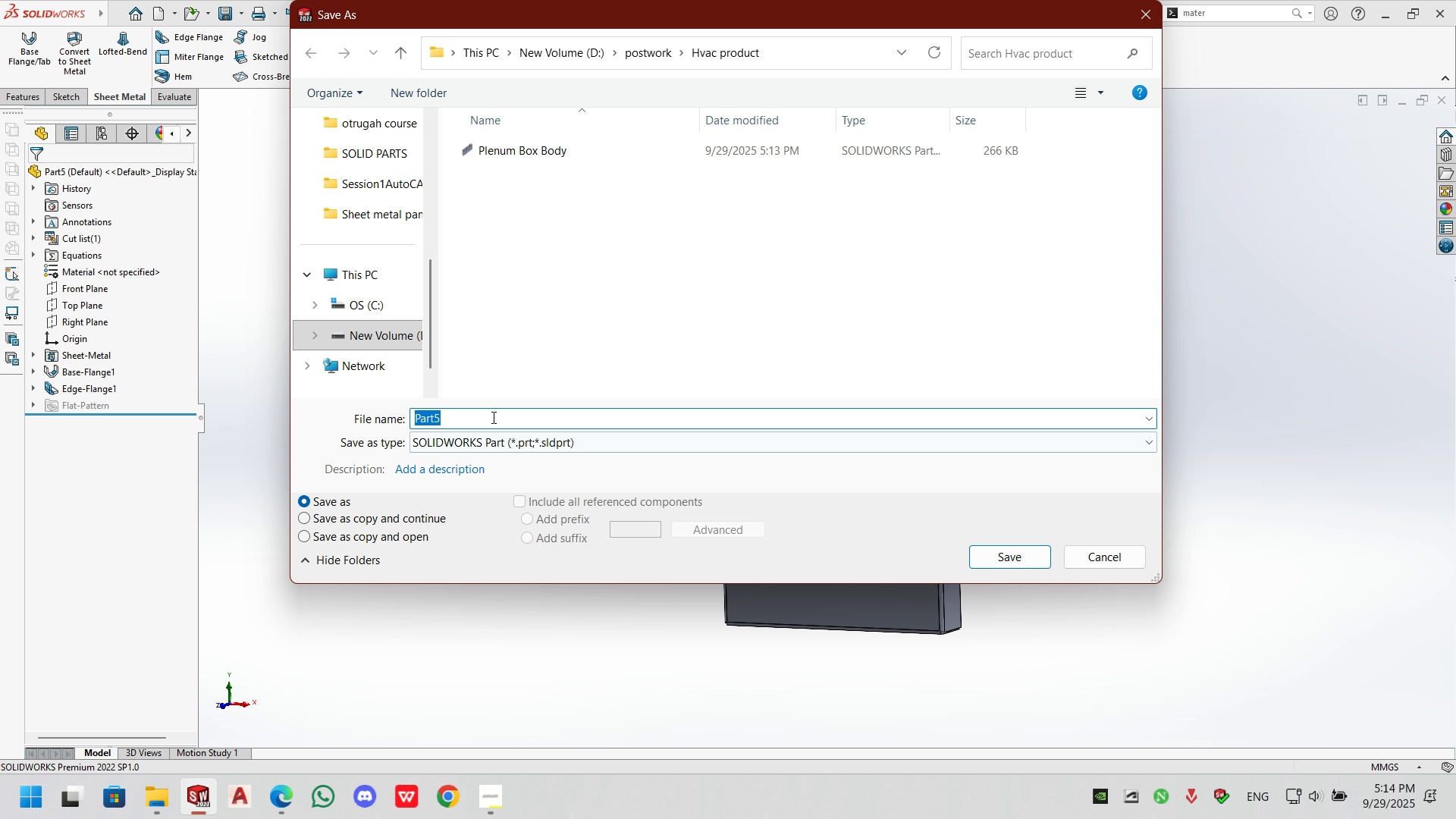 
triple_click([492, 417])
 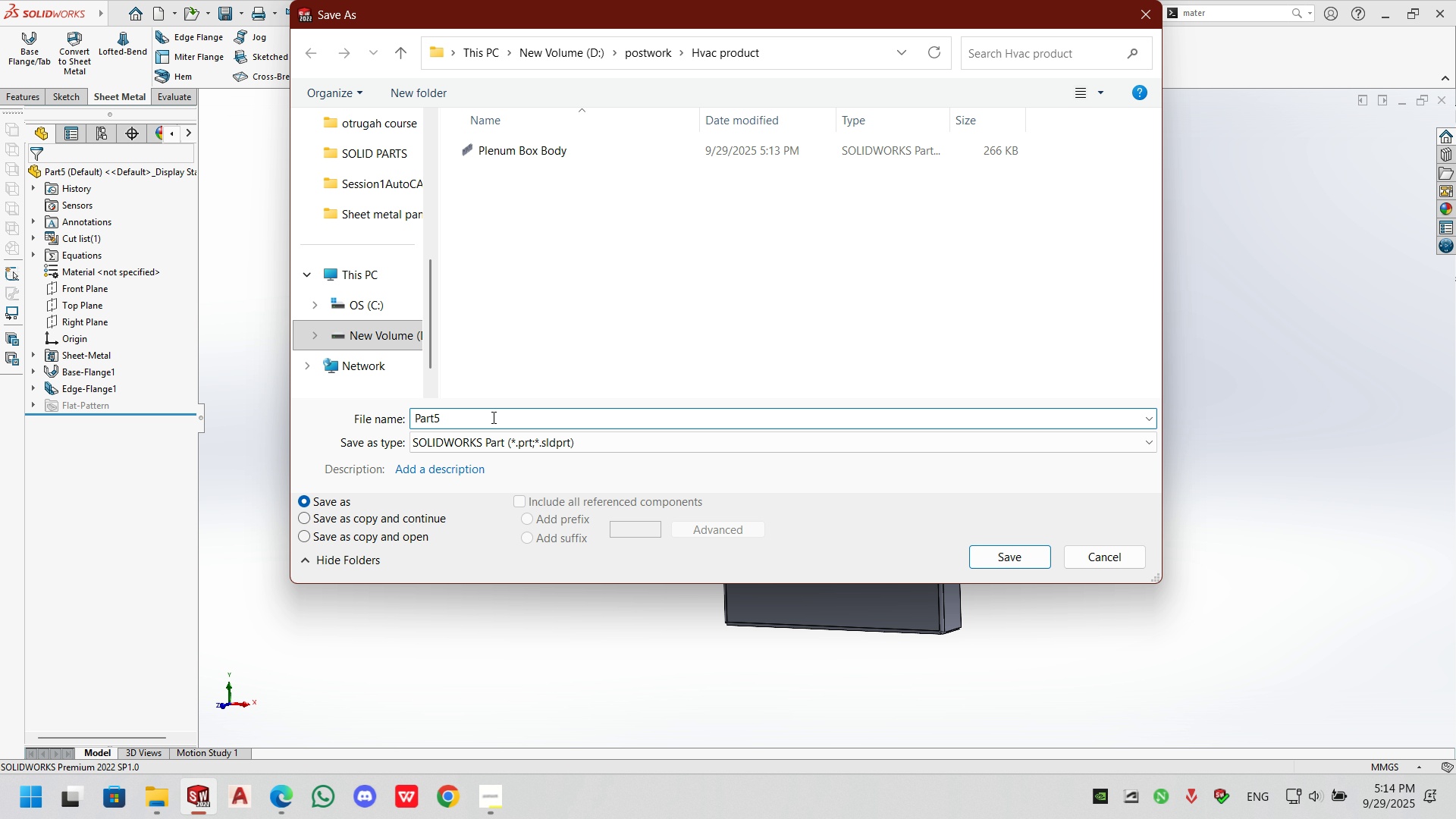 
triple_click([492, 417])
 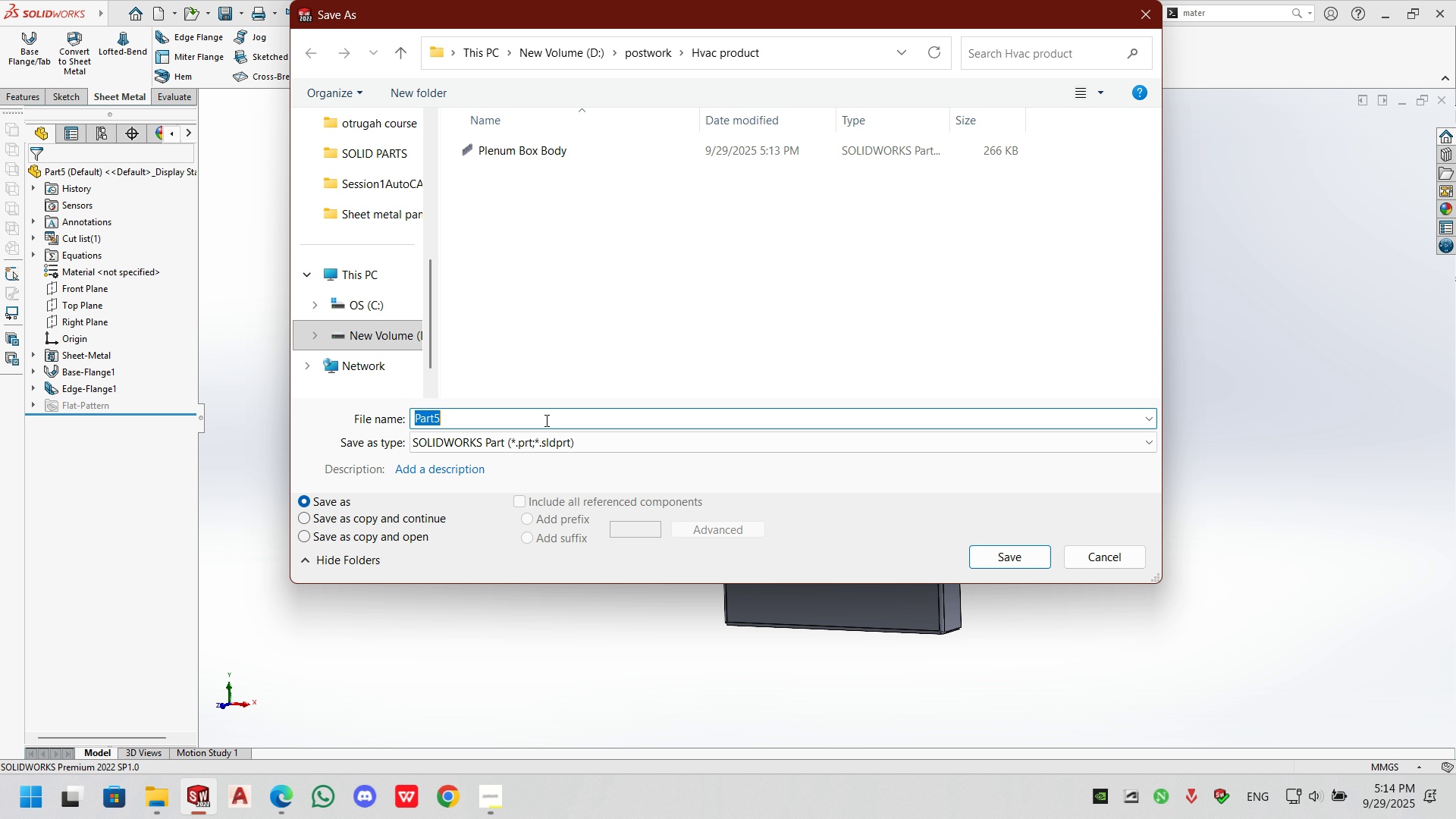 
type(Plenum Box B)
key(Backspace)
key(Backspace)
type( Cap)
 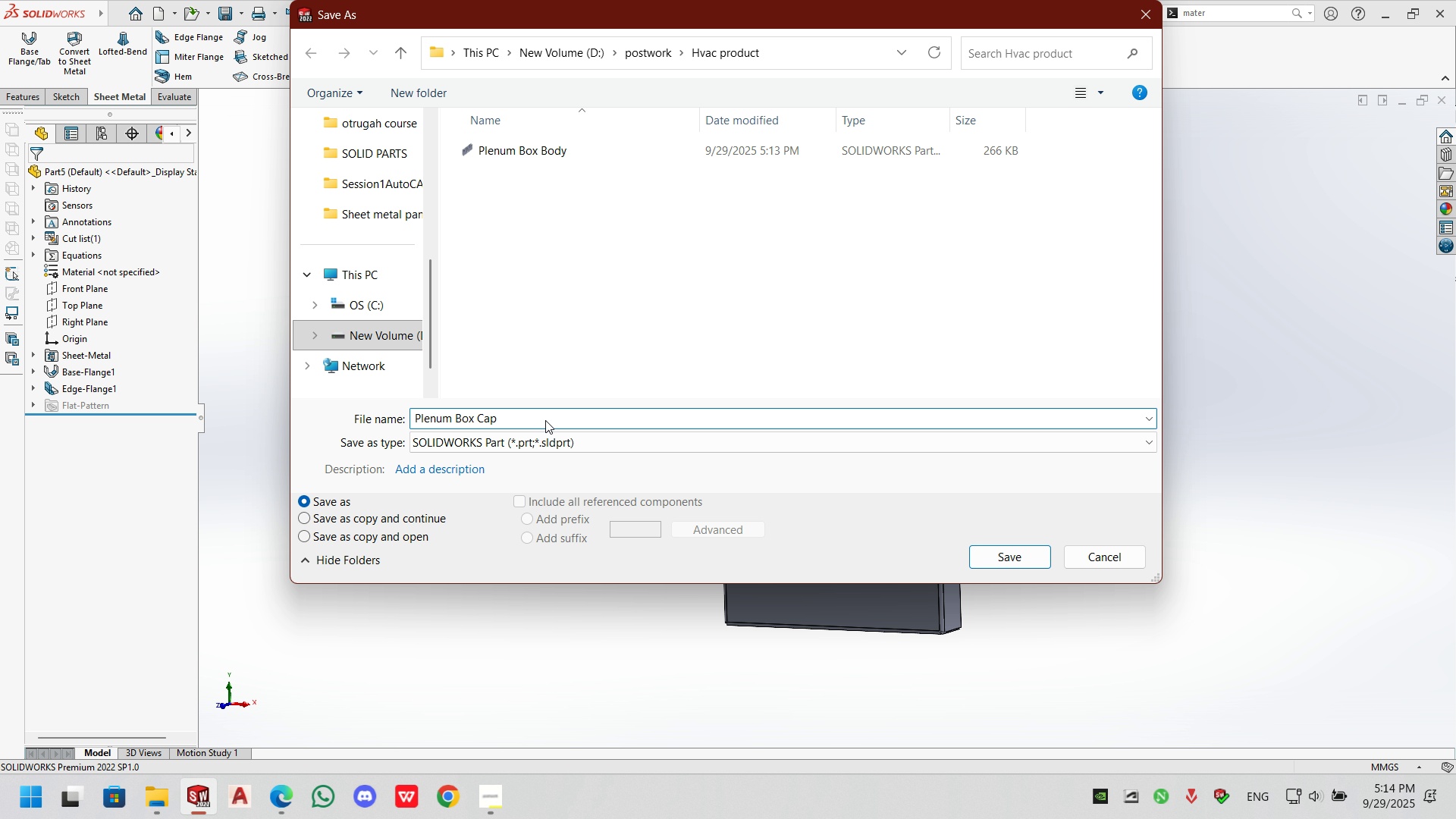 
key(Enter)
 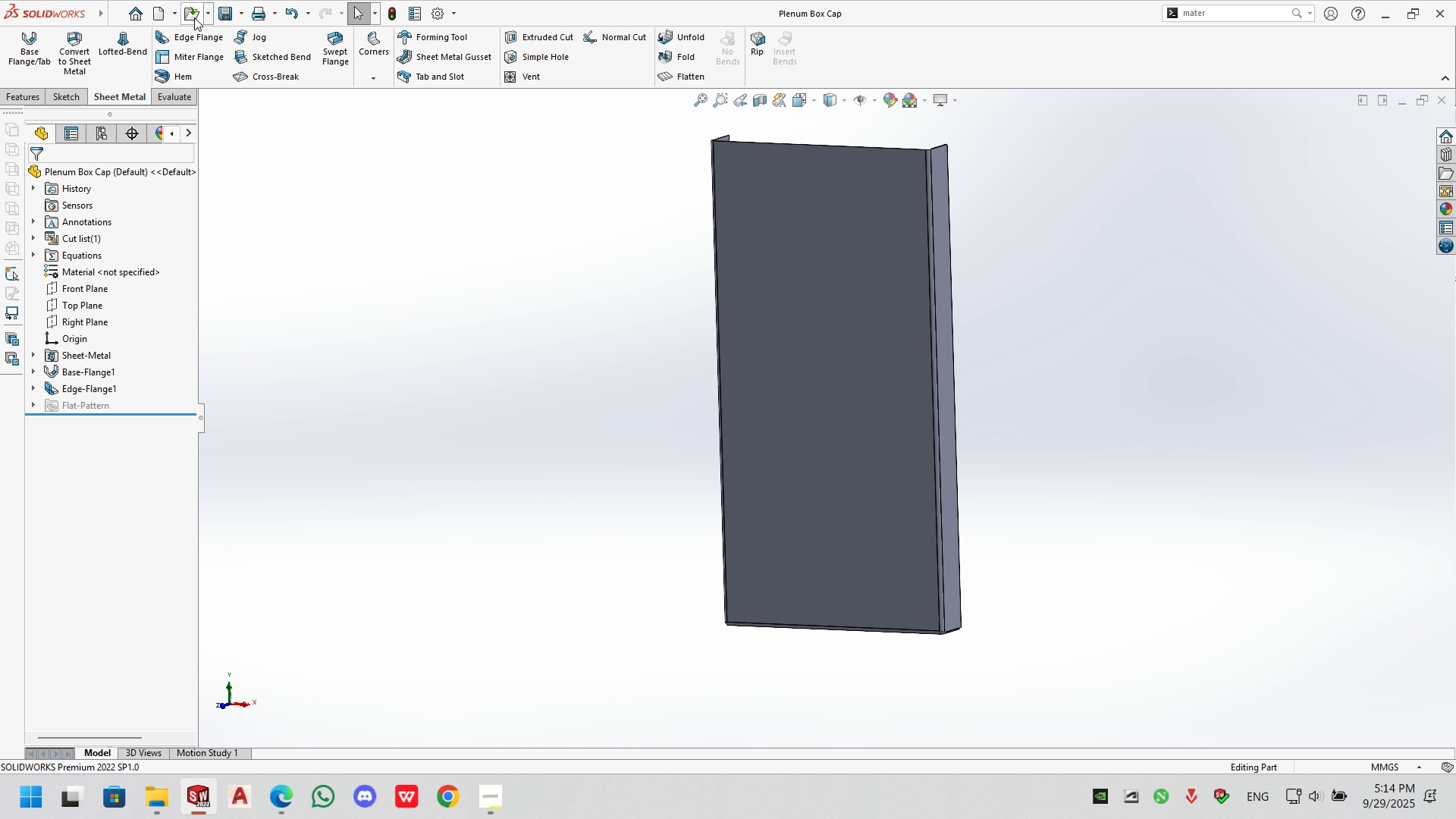 
double_click([199, 56])
 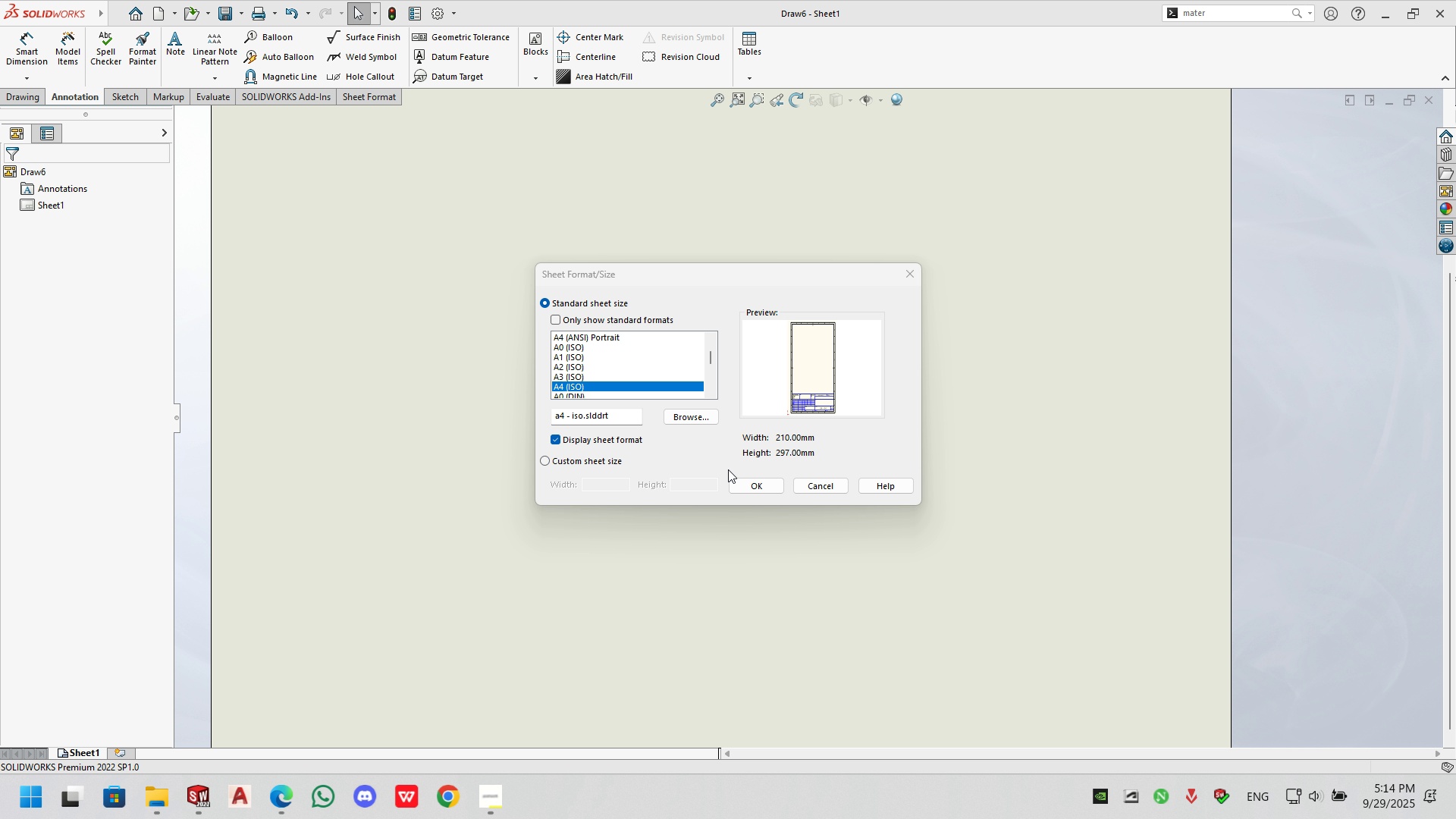 
left_click([776, 494])
 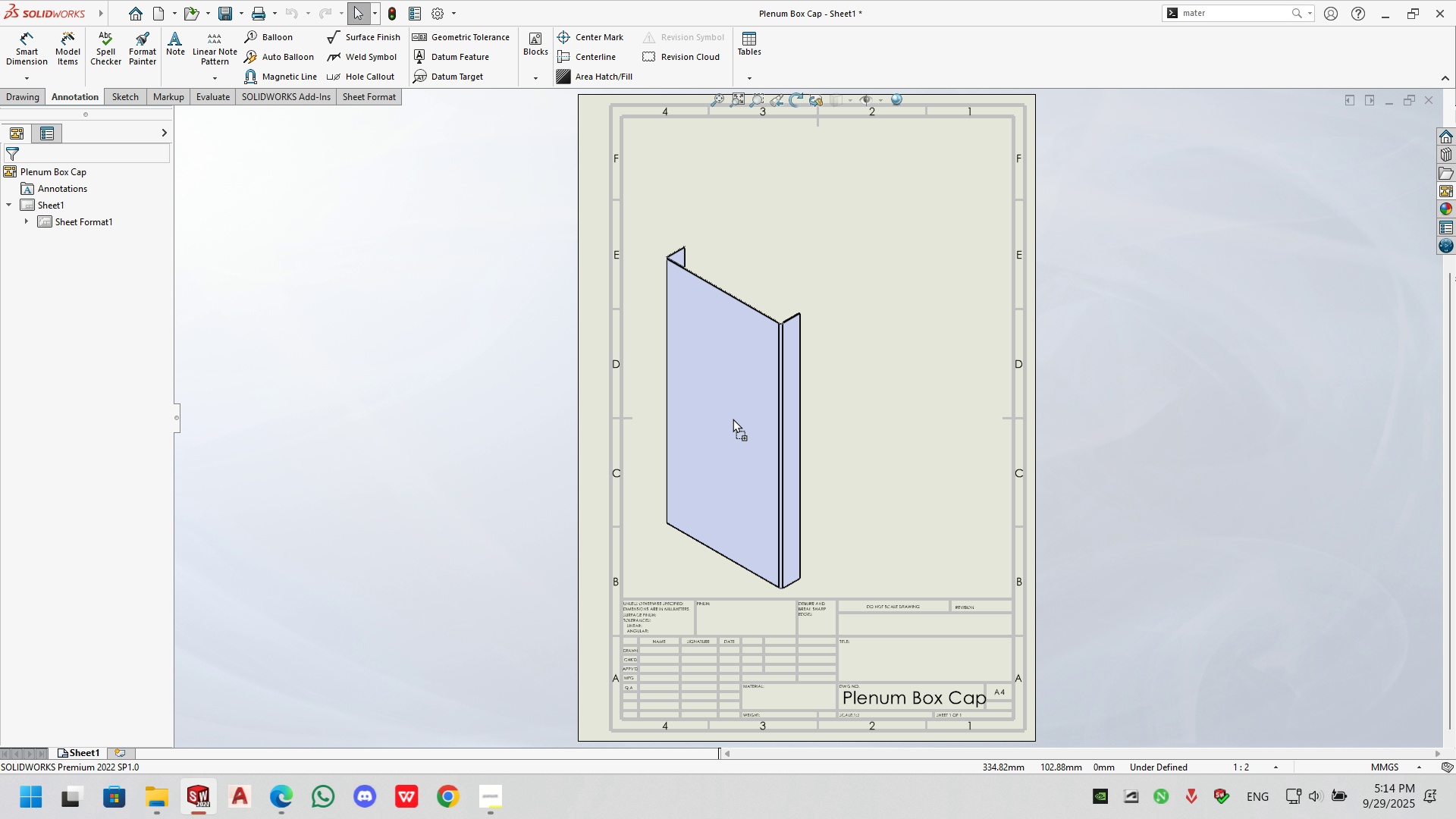 
wait(9.1)
 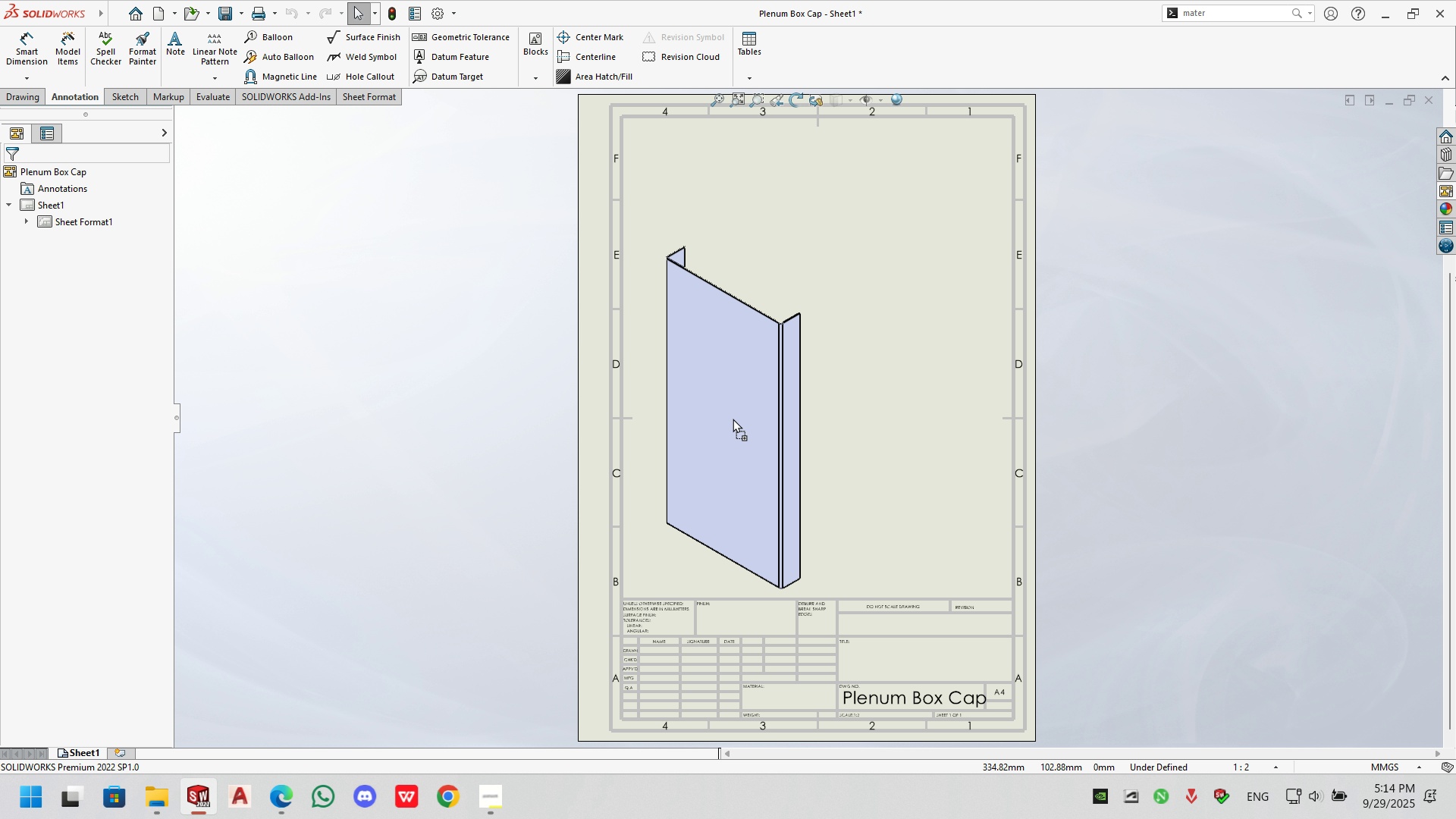 
key(Numpad1)
 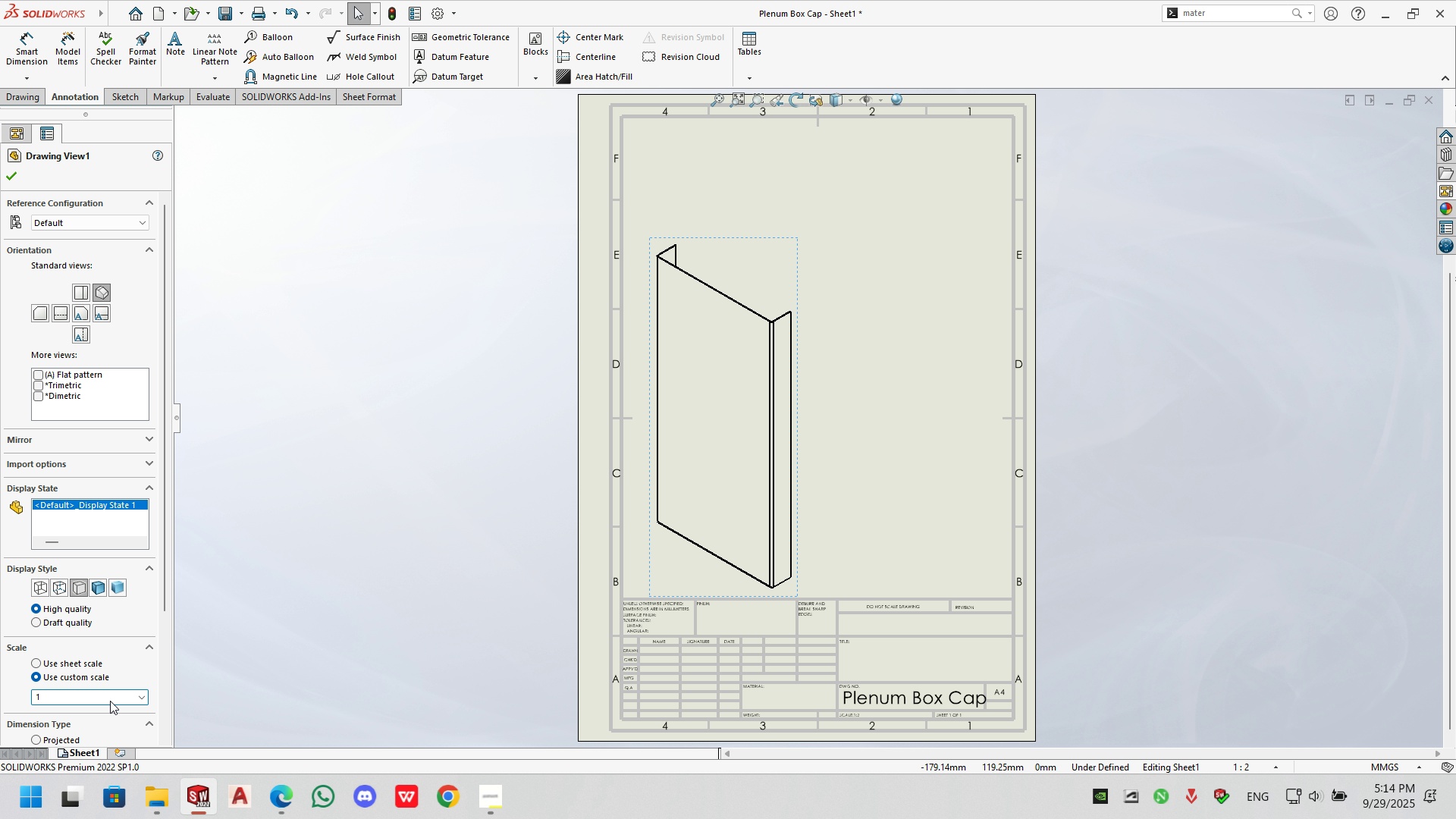 
key(Shift+Semicolon)
 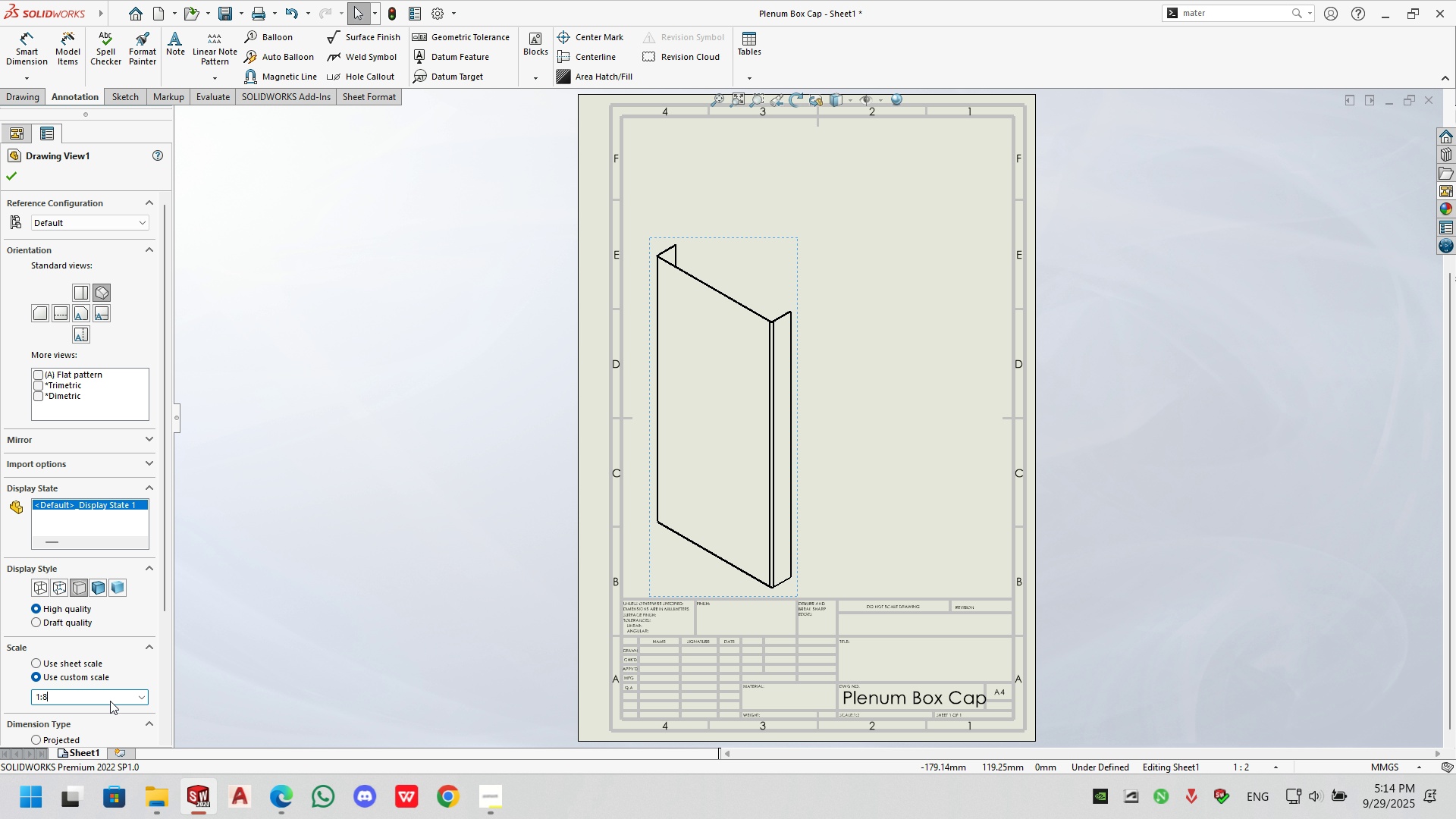 
key(Numpad8)
 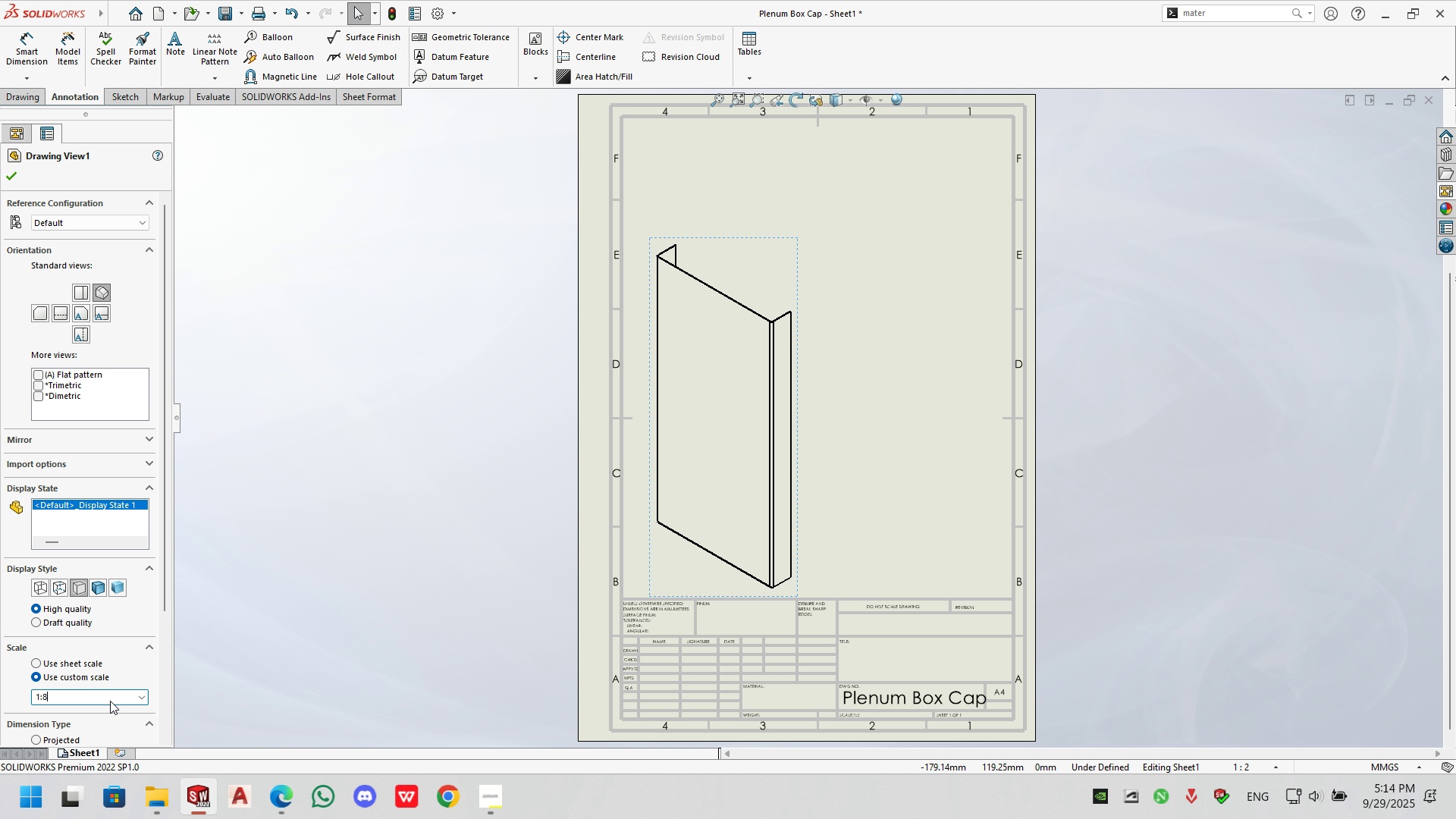 
key(NumpadEnter)
 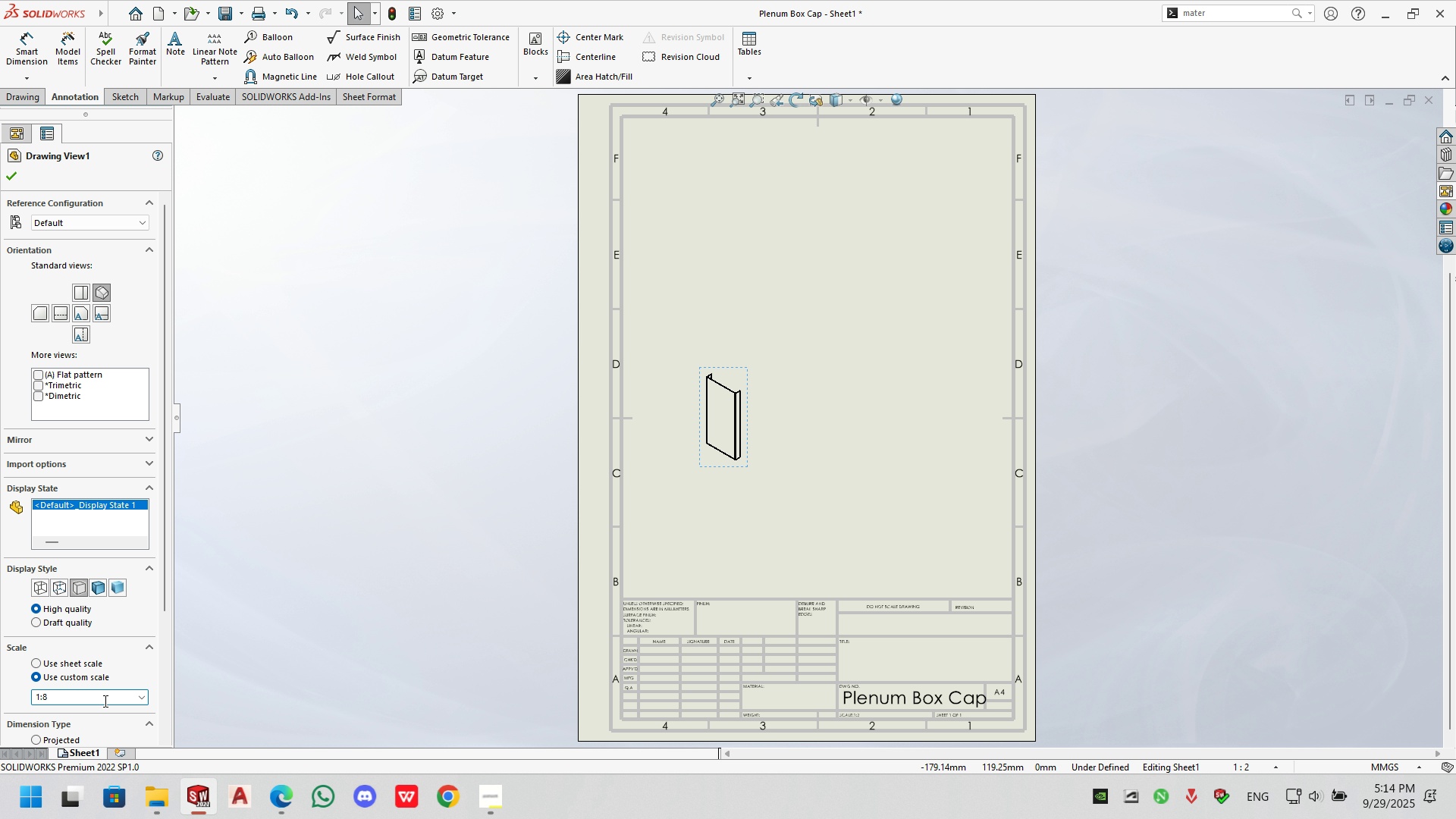 
double_click([102, 689])
 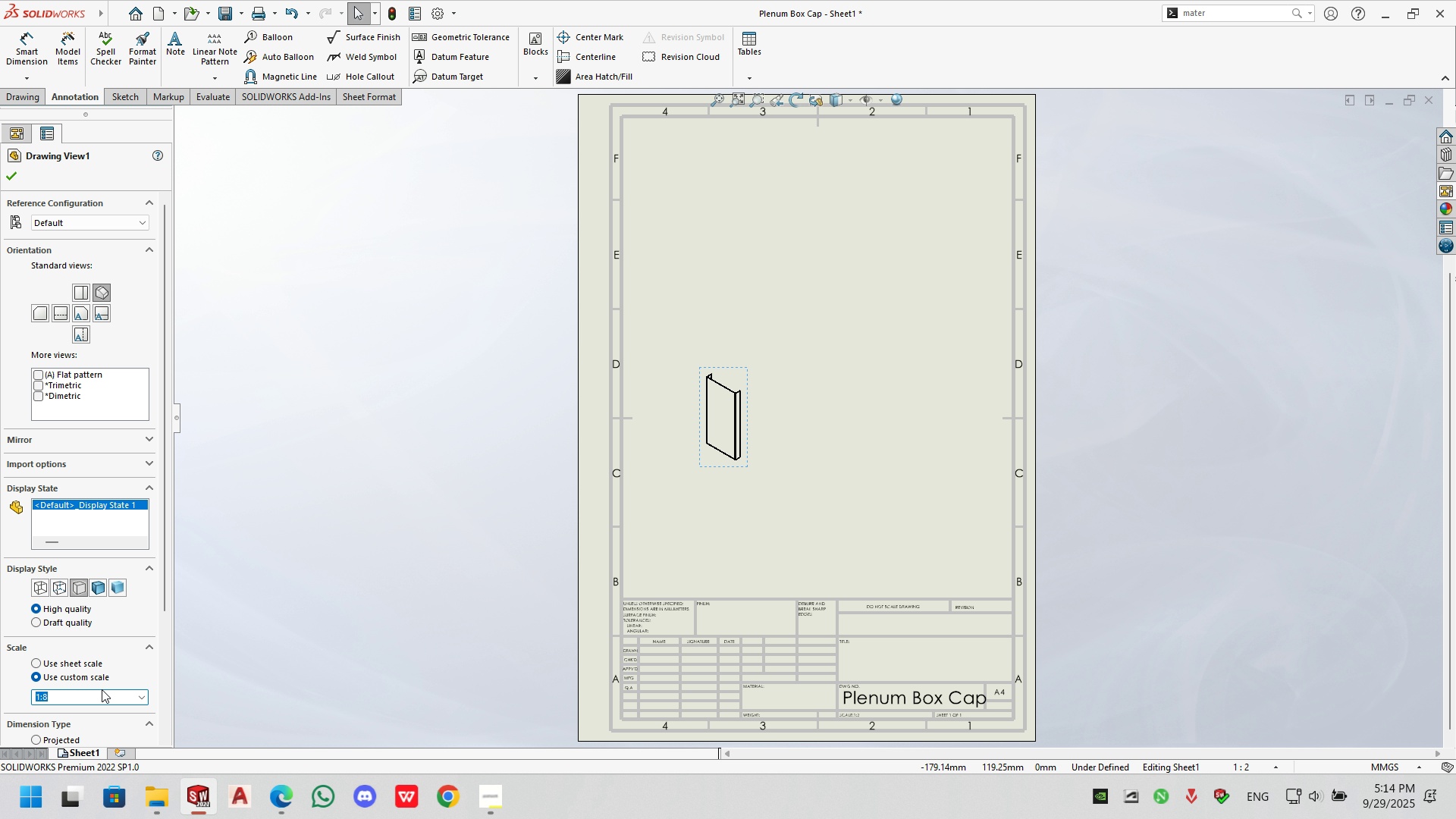 
key(Numpad1)
 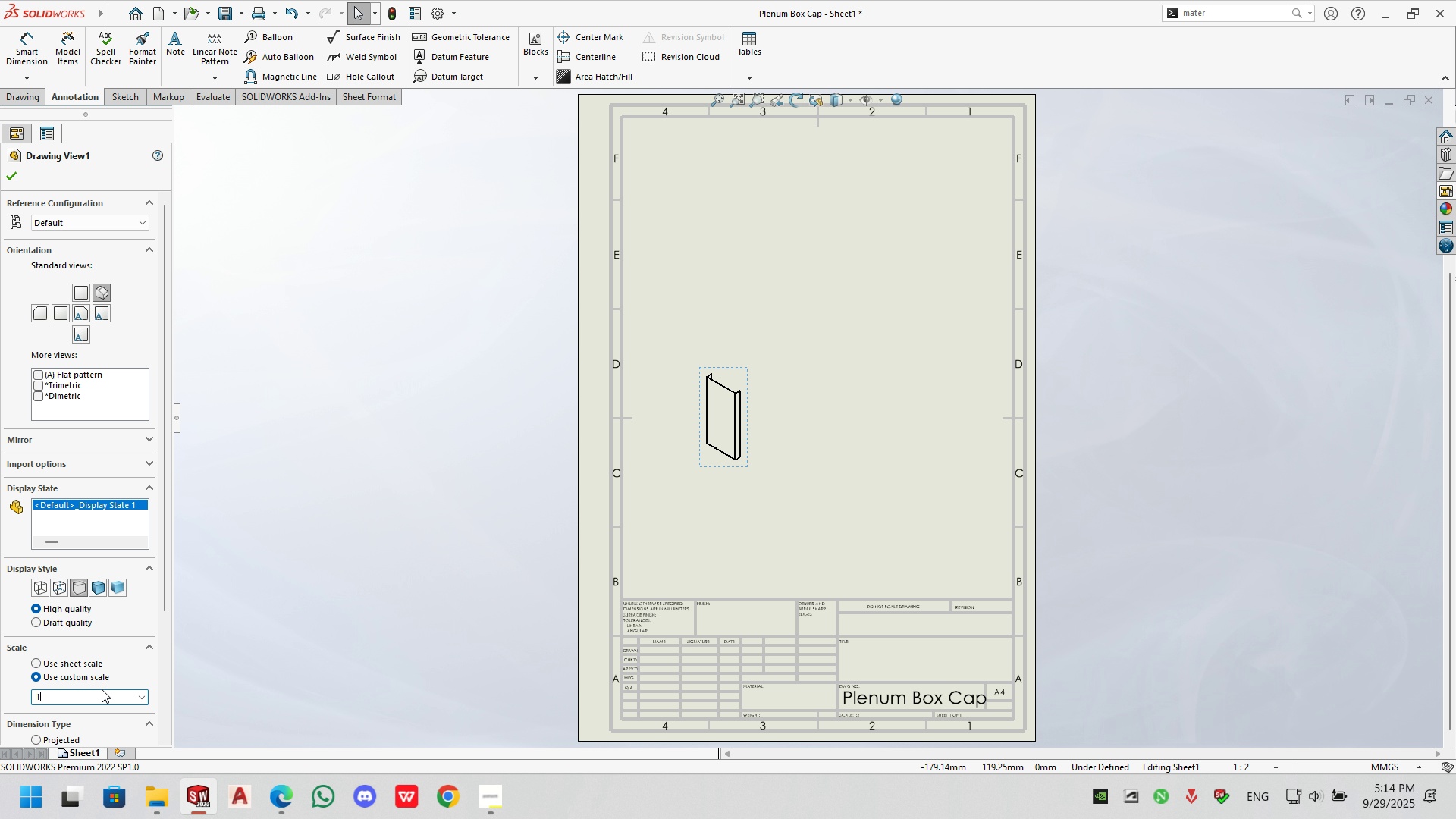 
key(Semicolon)
 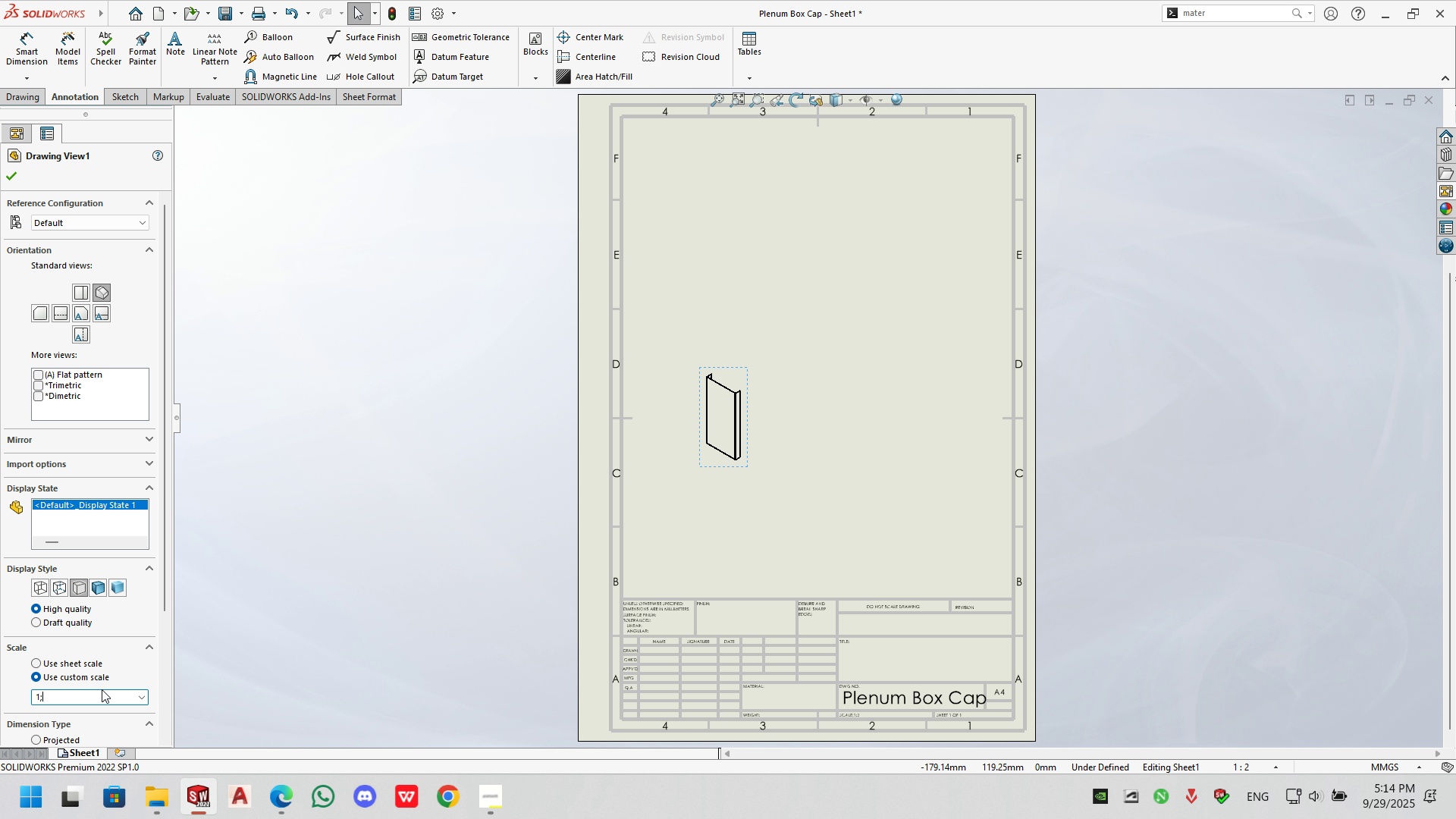 
key(Backspace)
 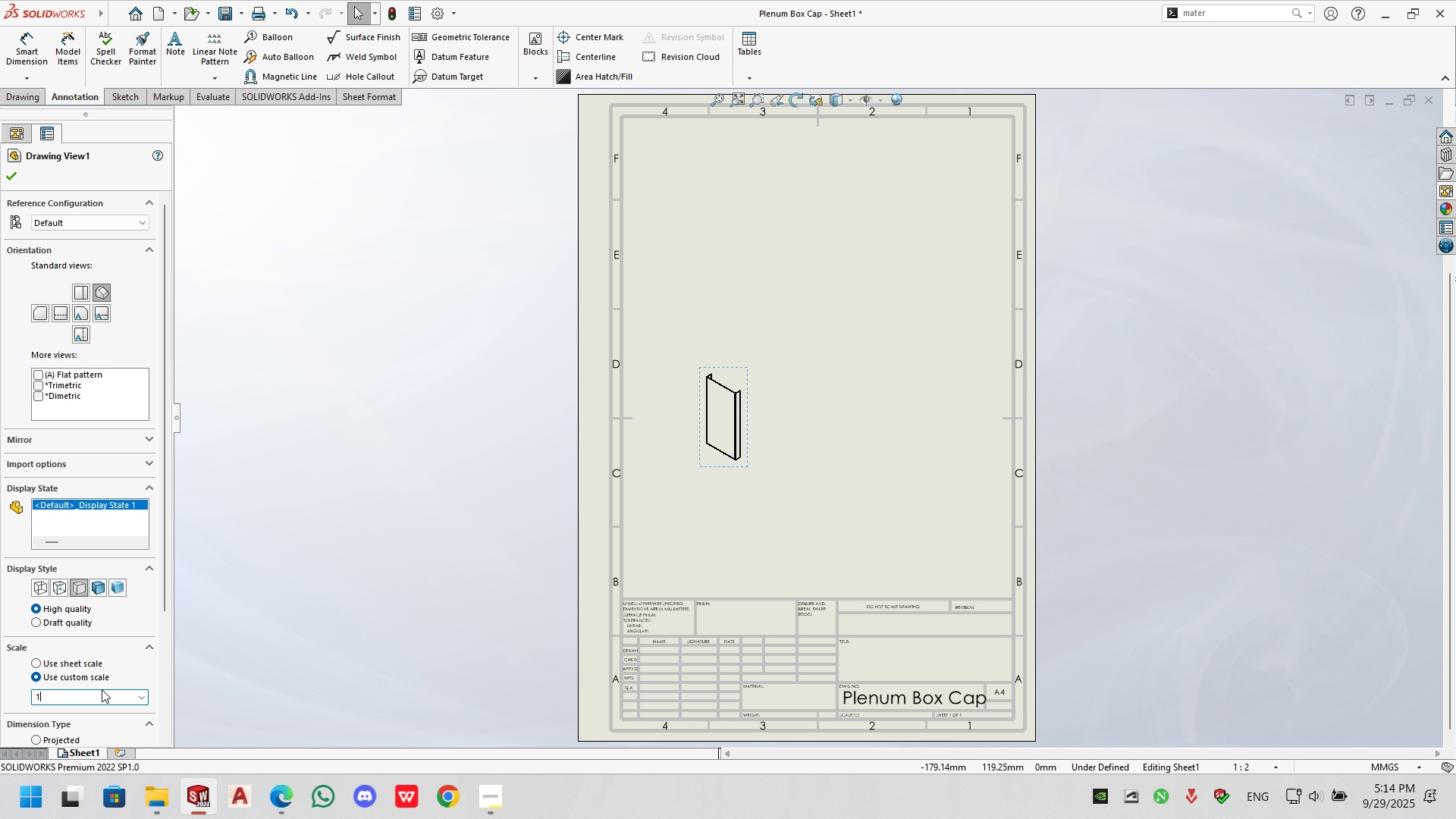 
key(Shift+ShiftRight)
 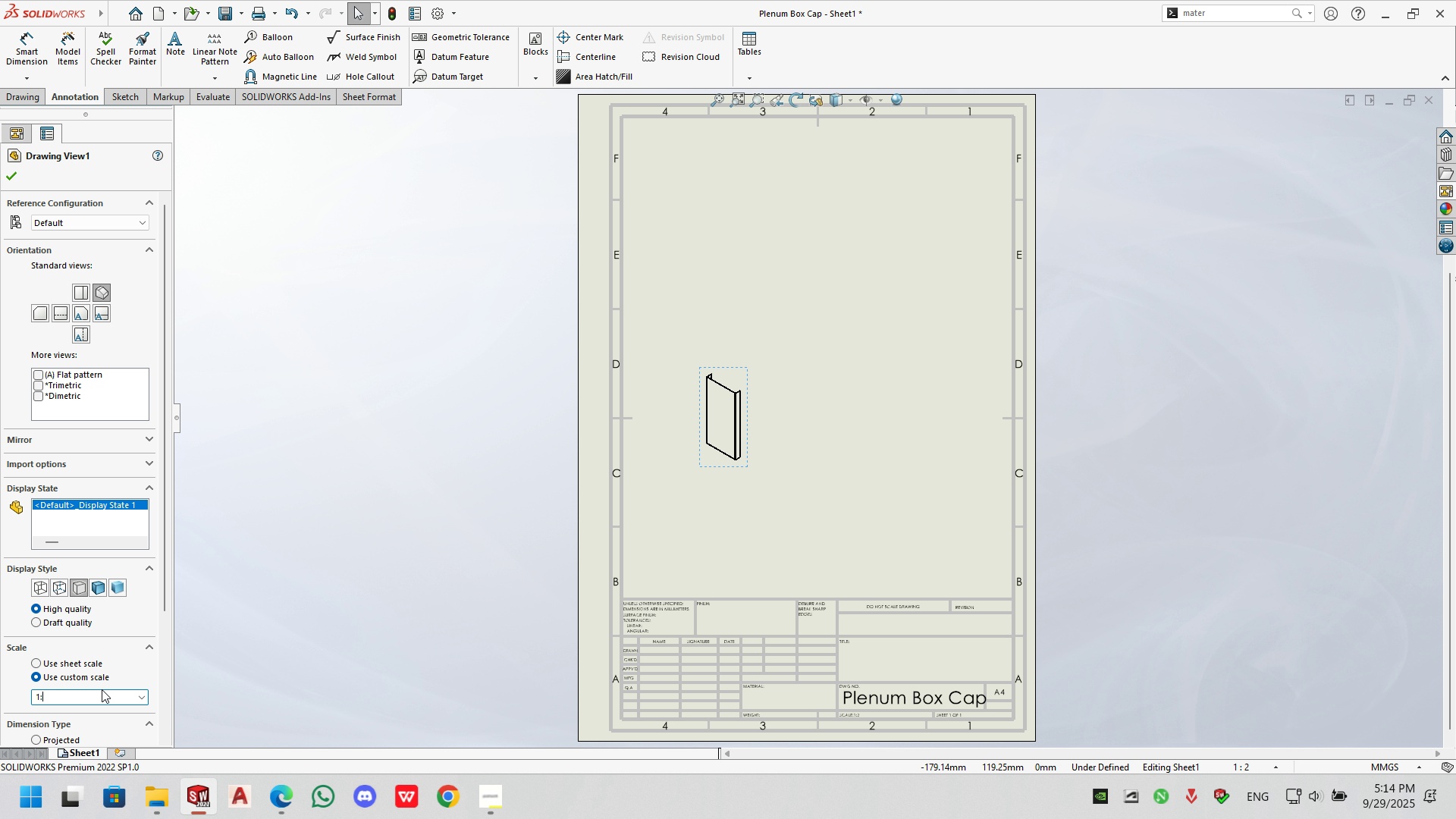 
key(Shift+Semicolon)
 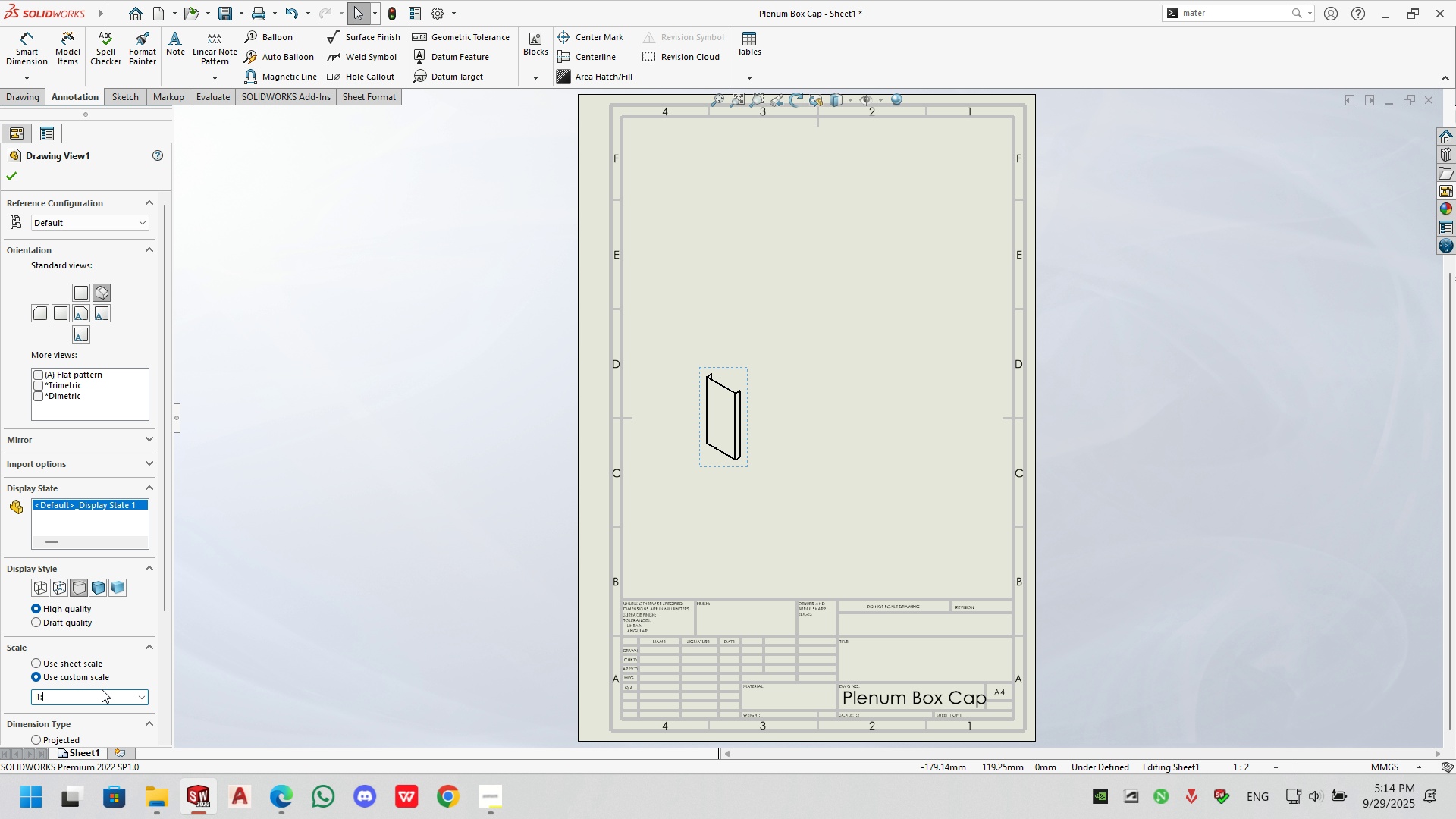 
key(Numpad5)
 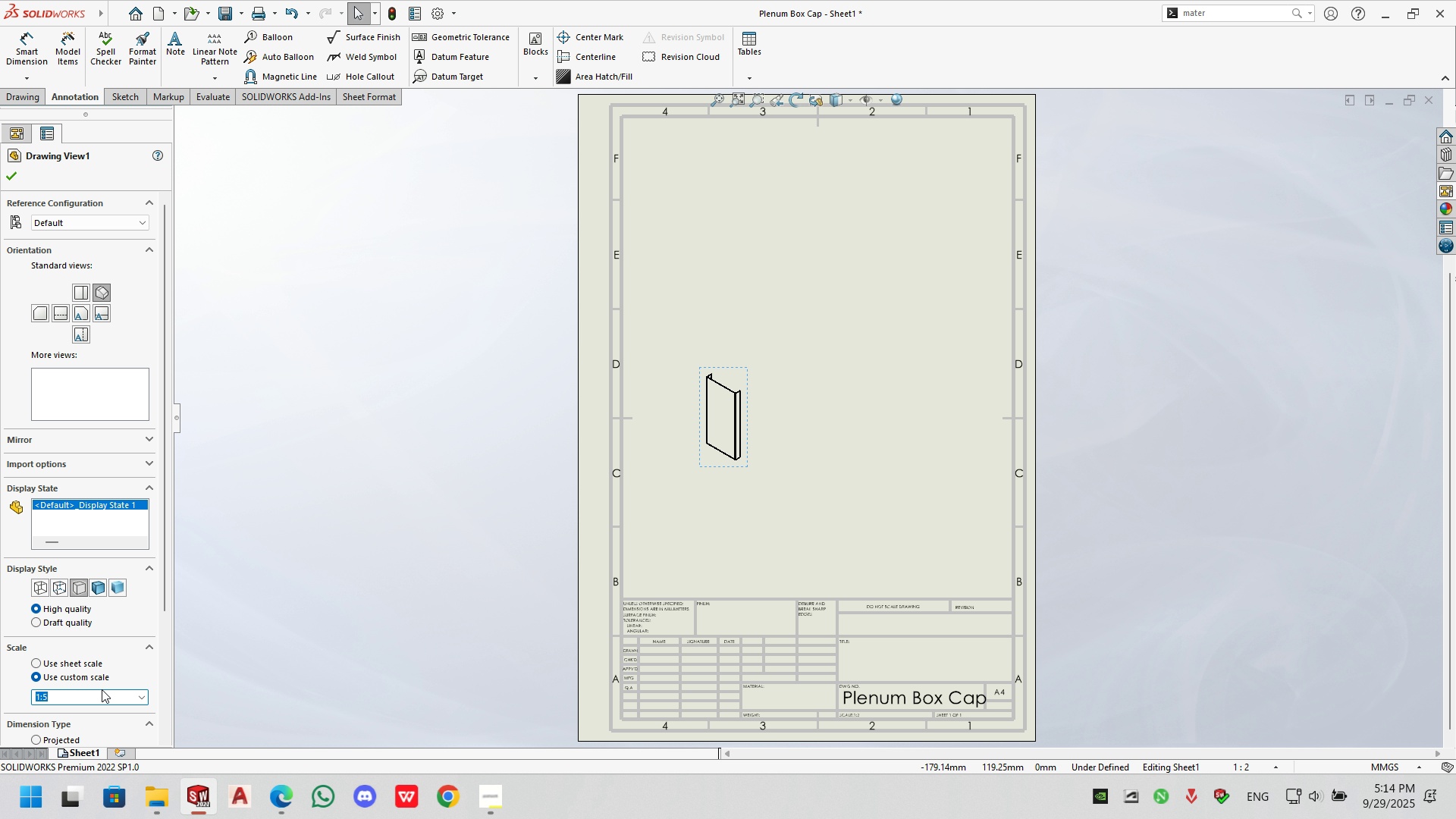 
key(NumpadEnter)
 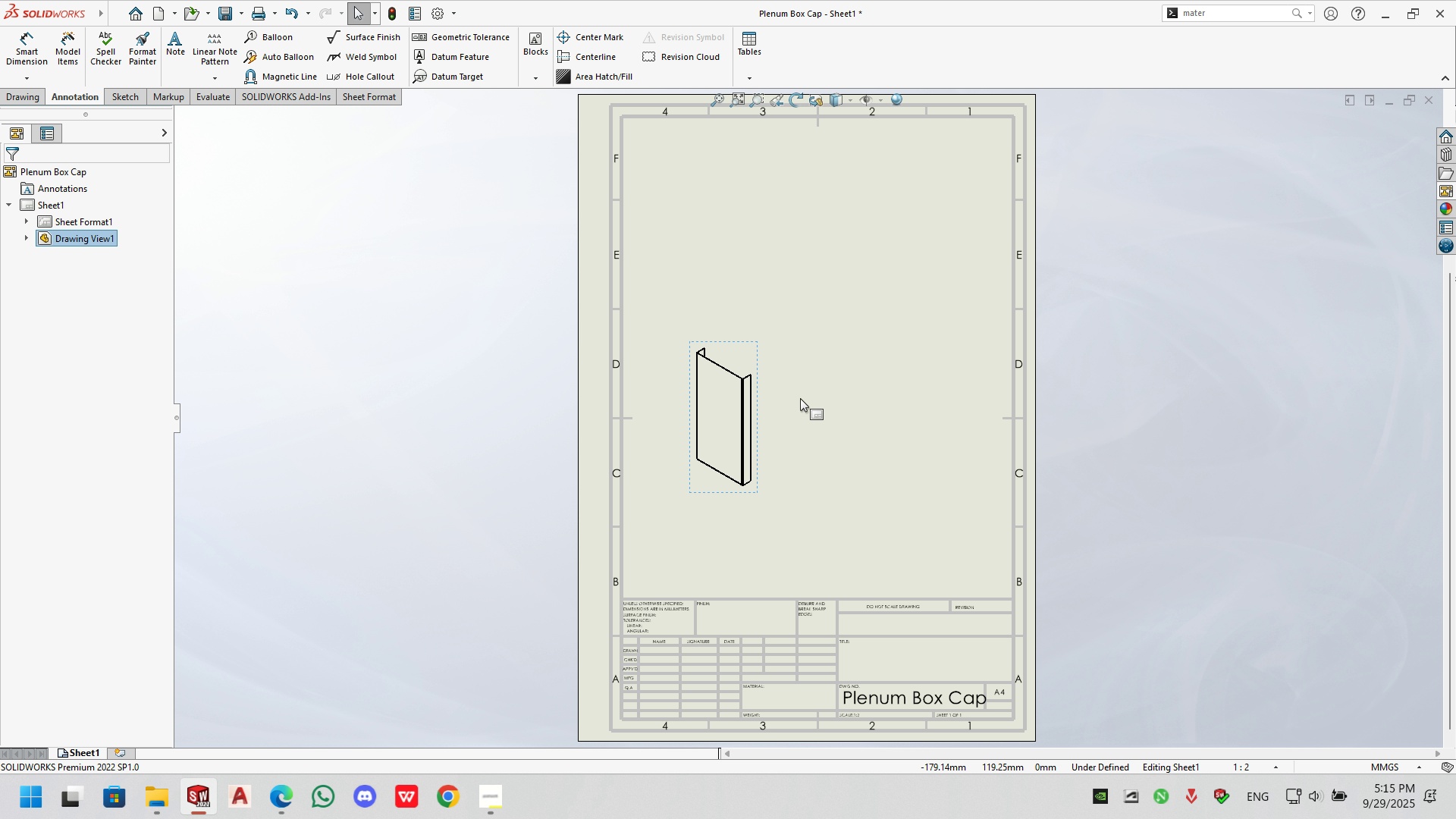 
left_click([1454, 194])
 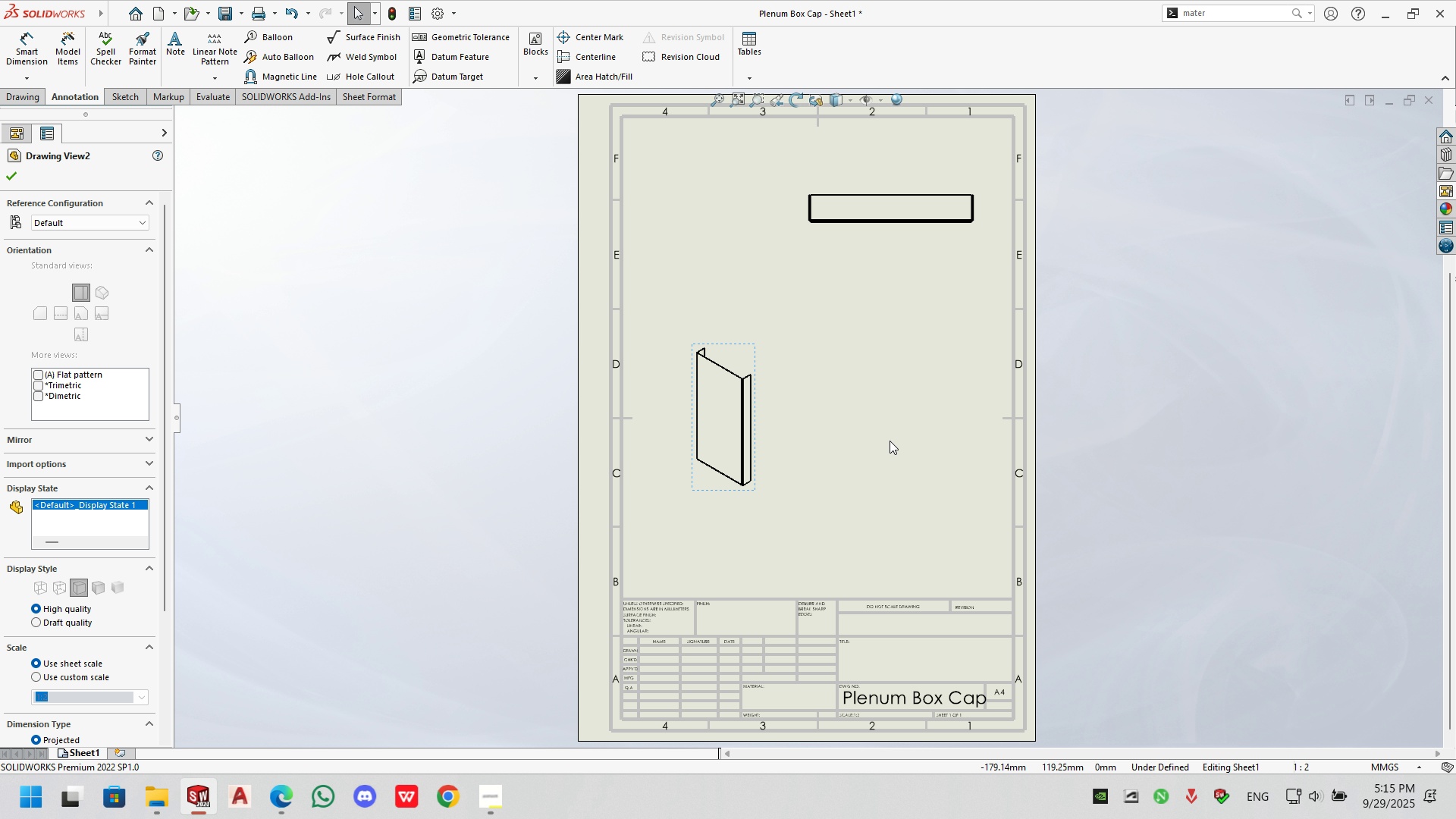 
wait(5.82)
 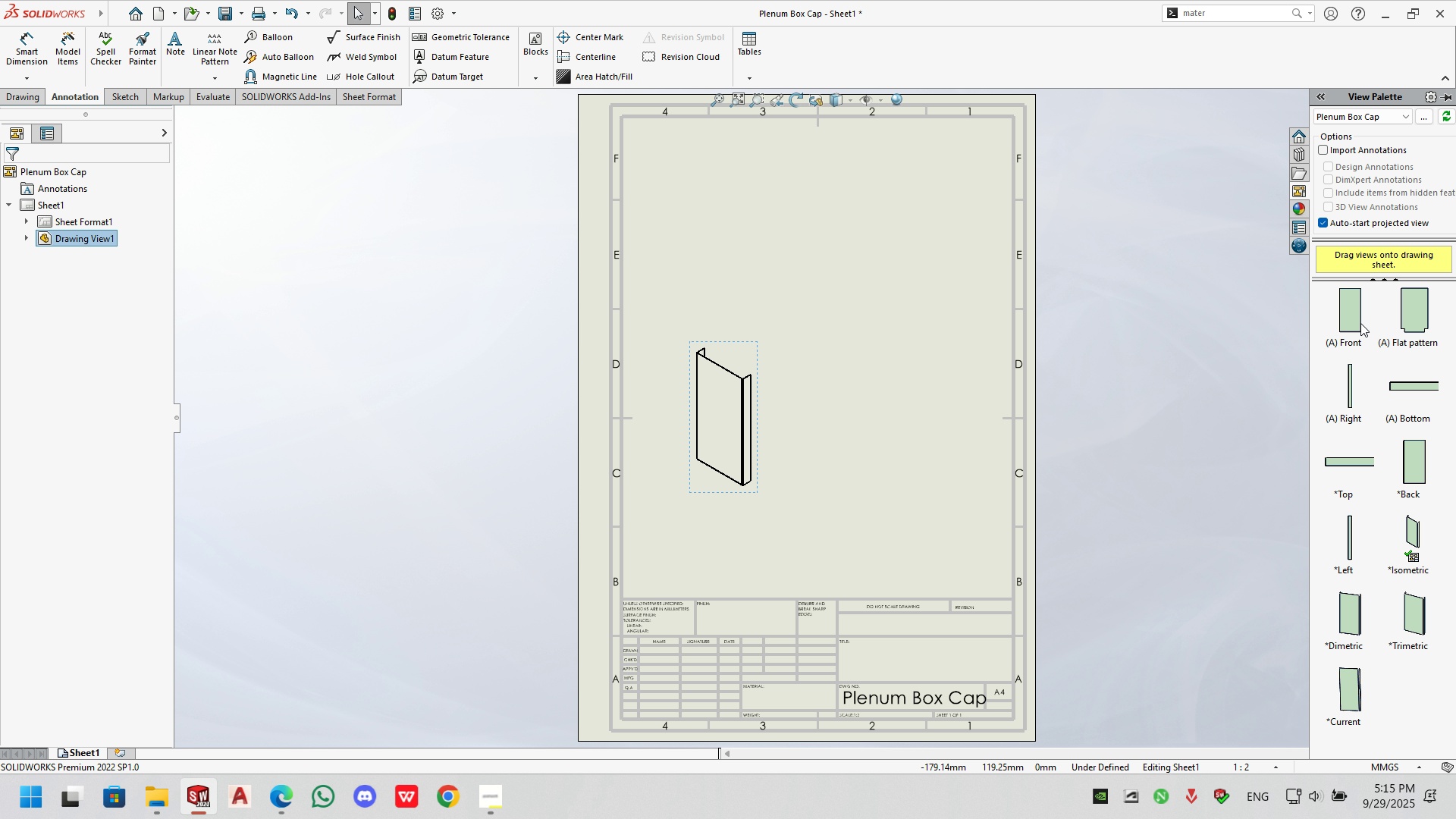 
left_click([895, 407])
 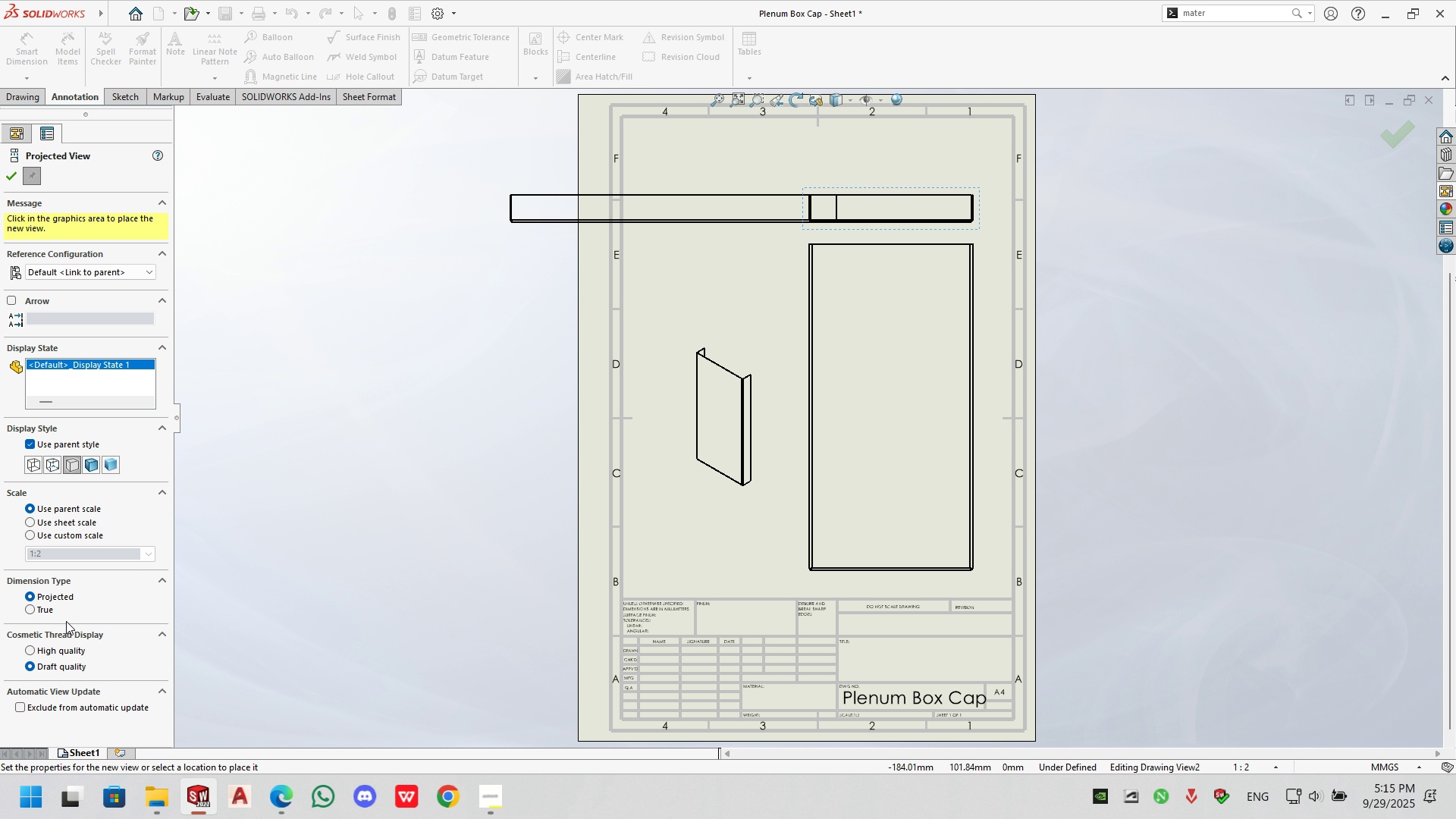 
double_click([55, 535])
 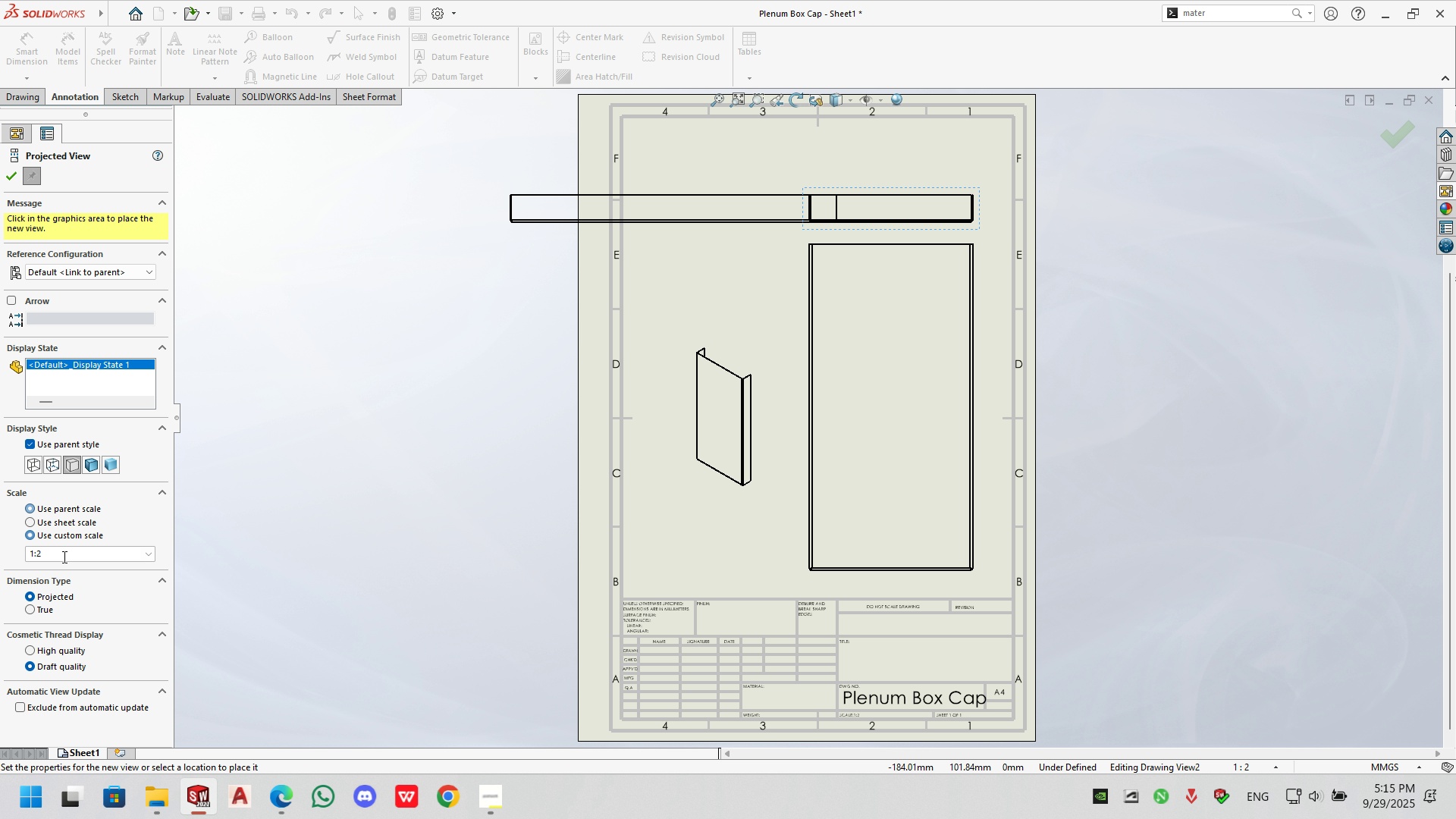 
triple_click([63, 557])
 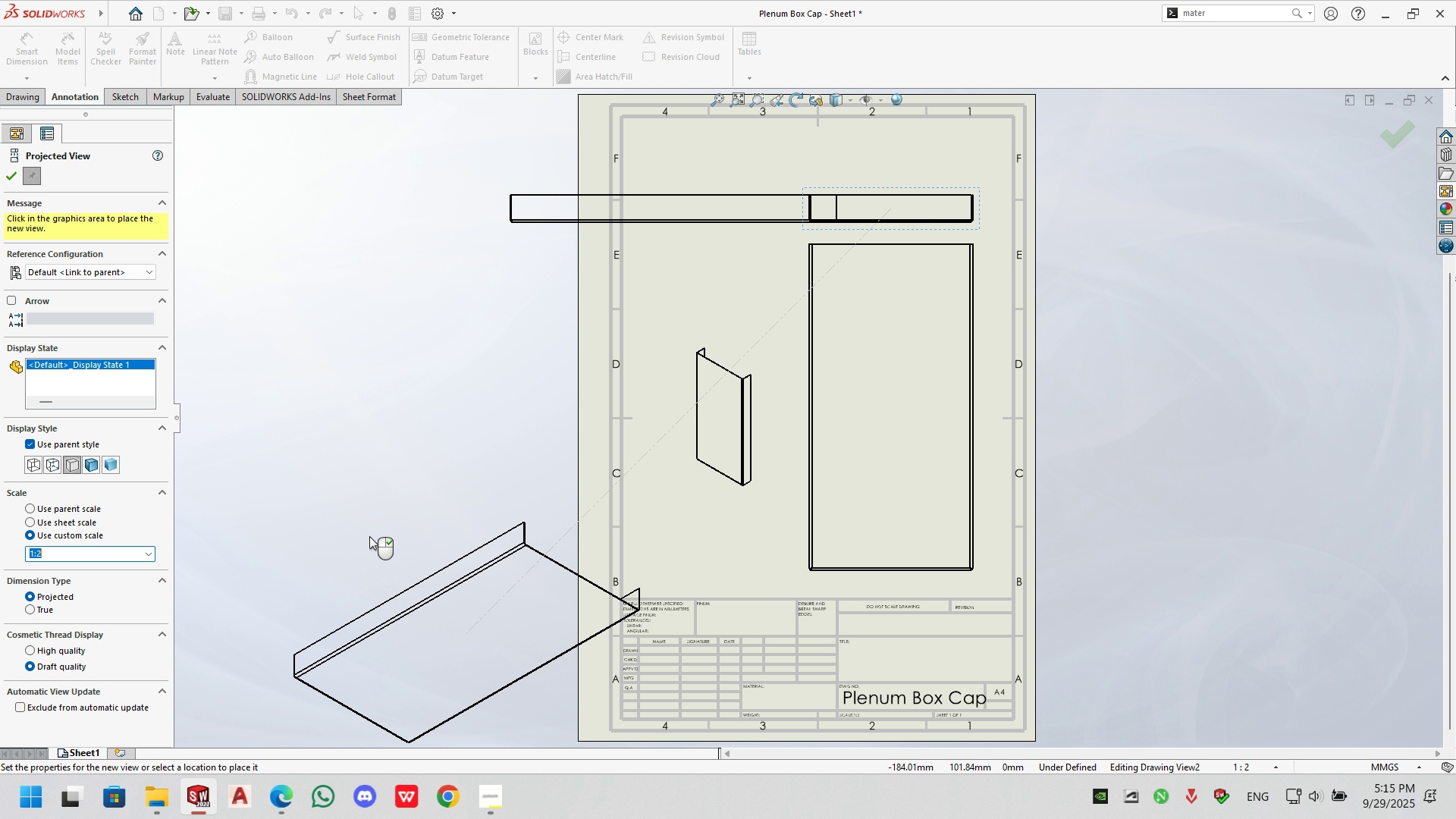 
key(Numpad1)
 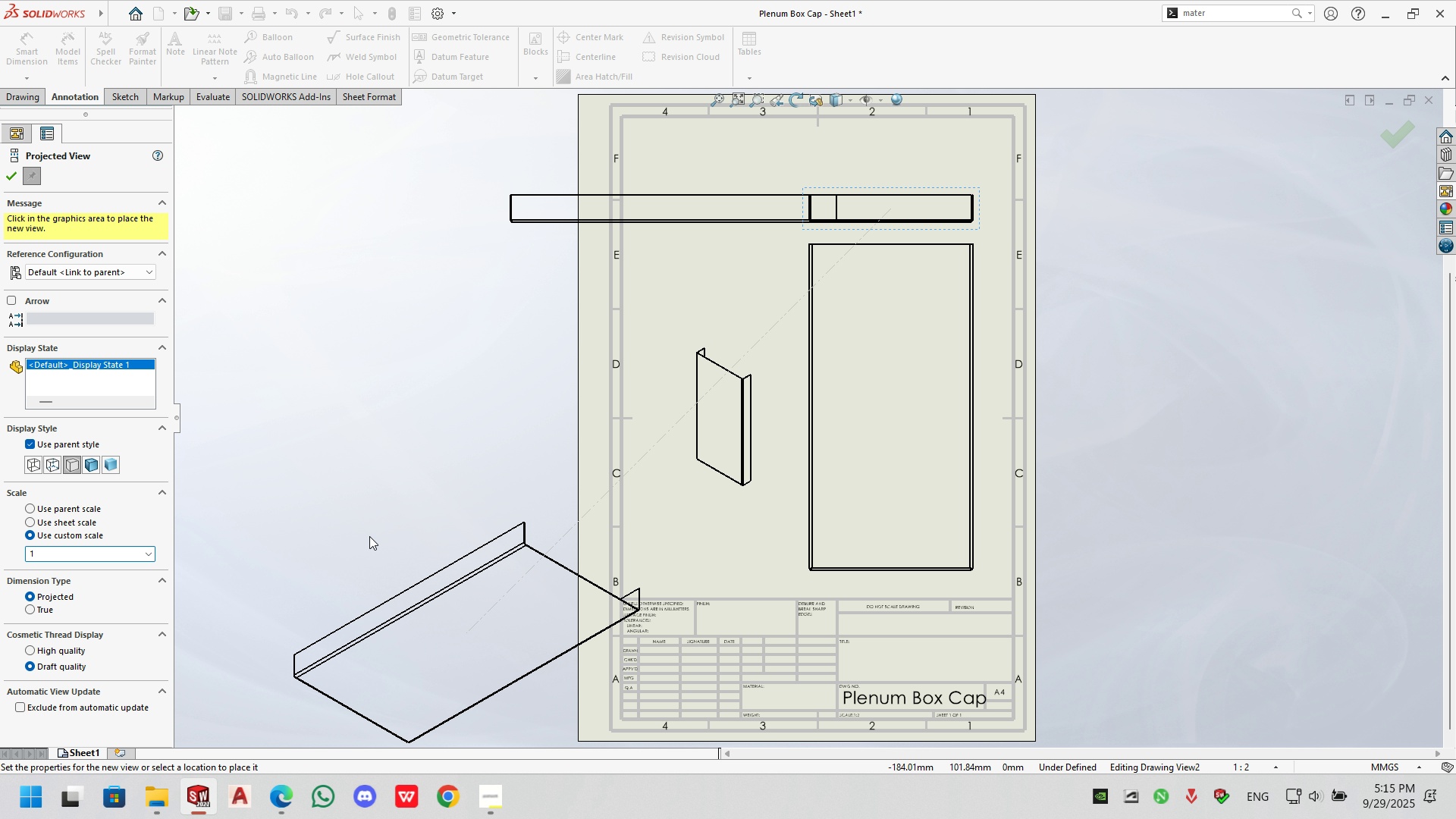 
key(Shift+Semicolon)
 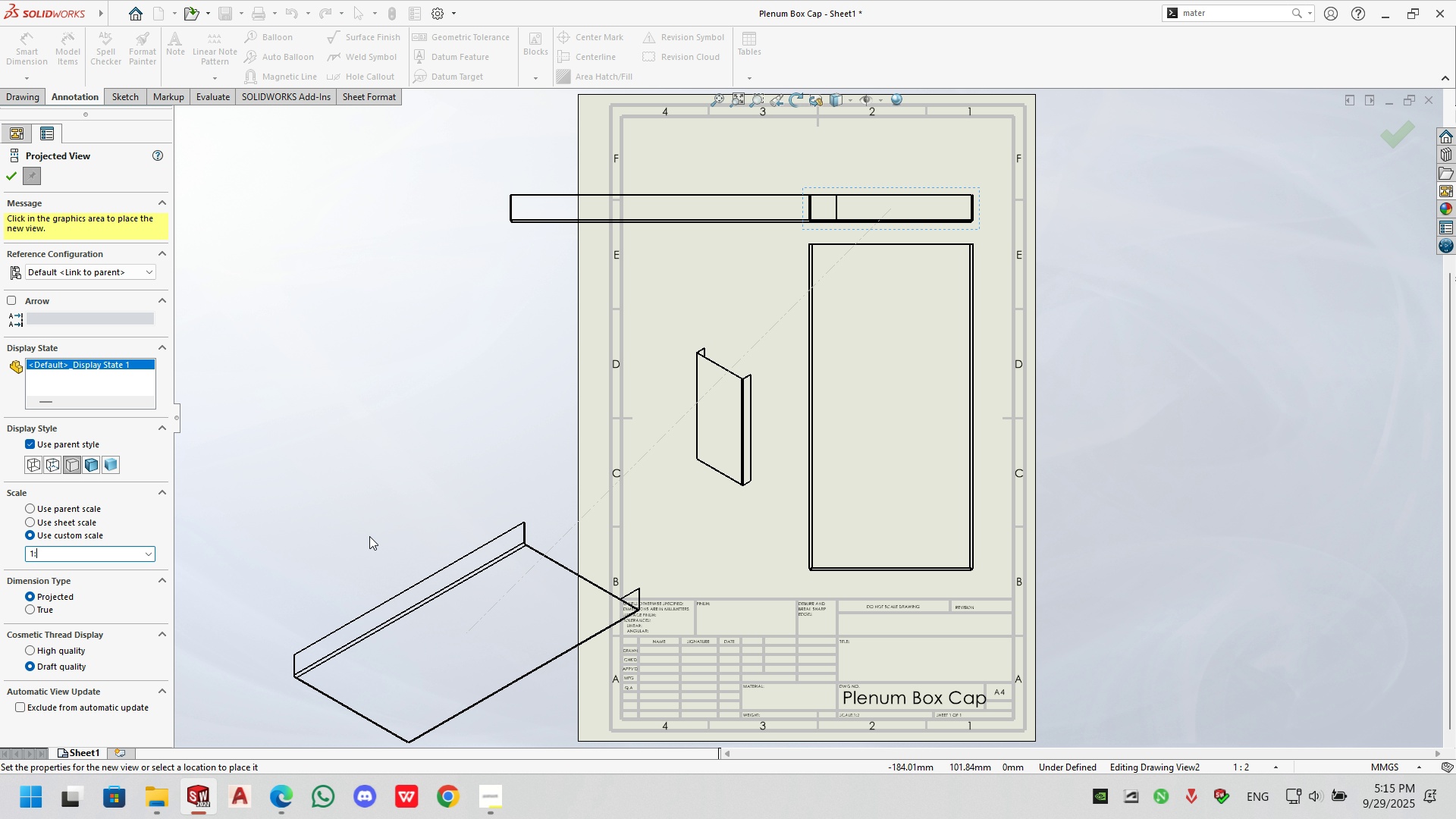 
key(Numpad5)
 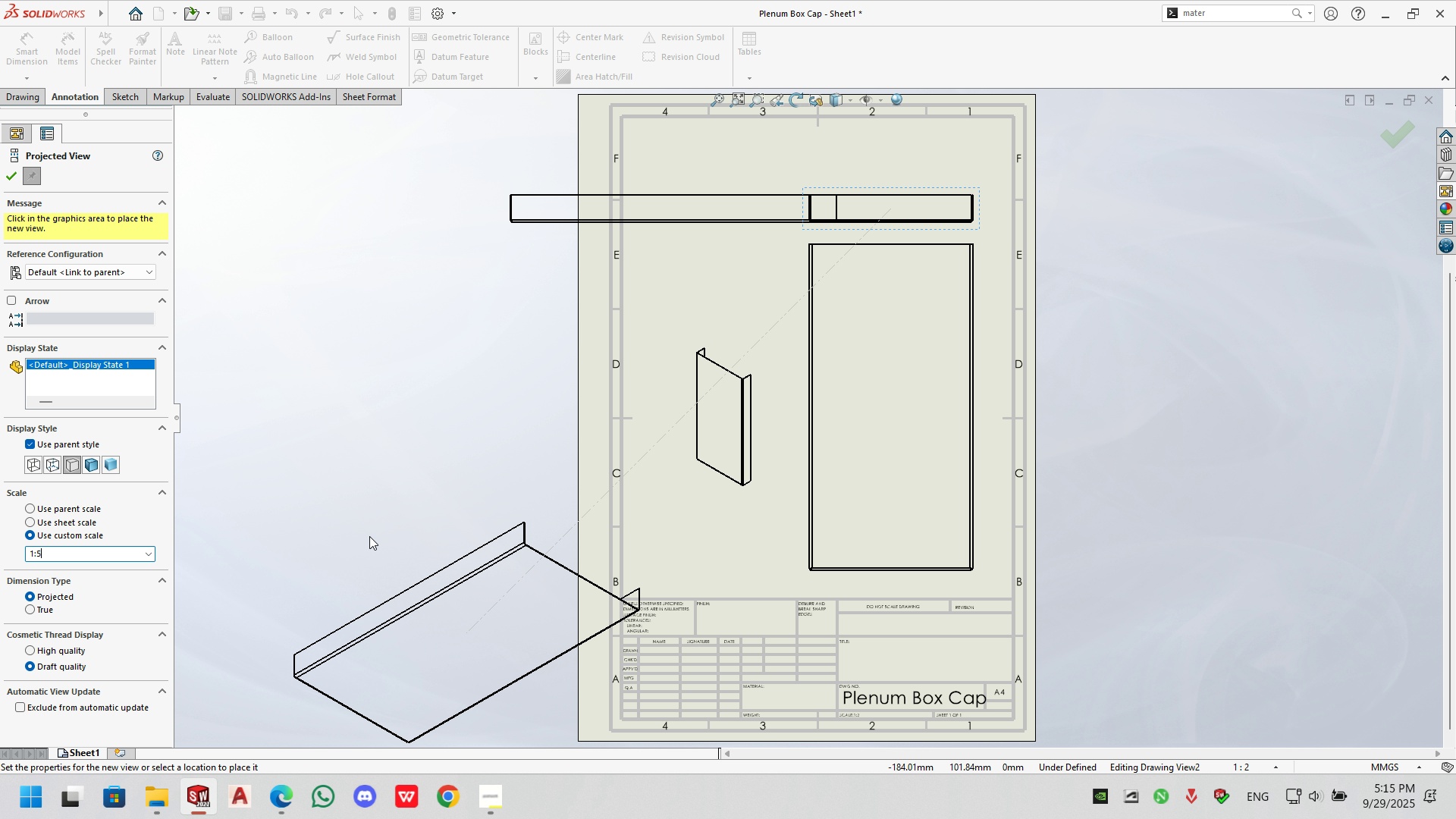 
key(NumpadEnter)
 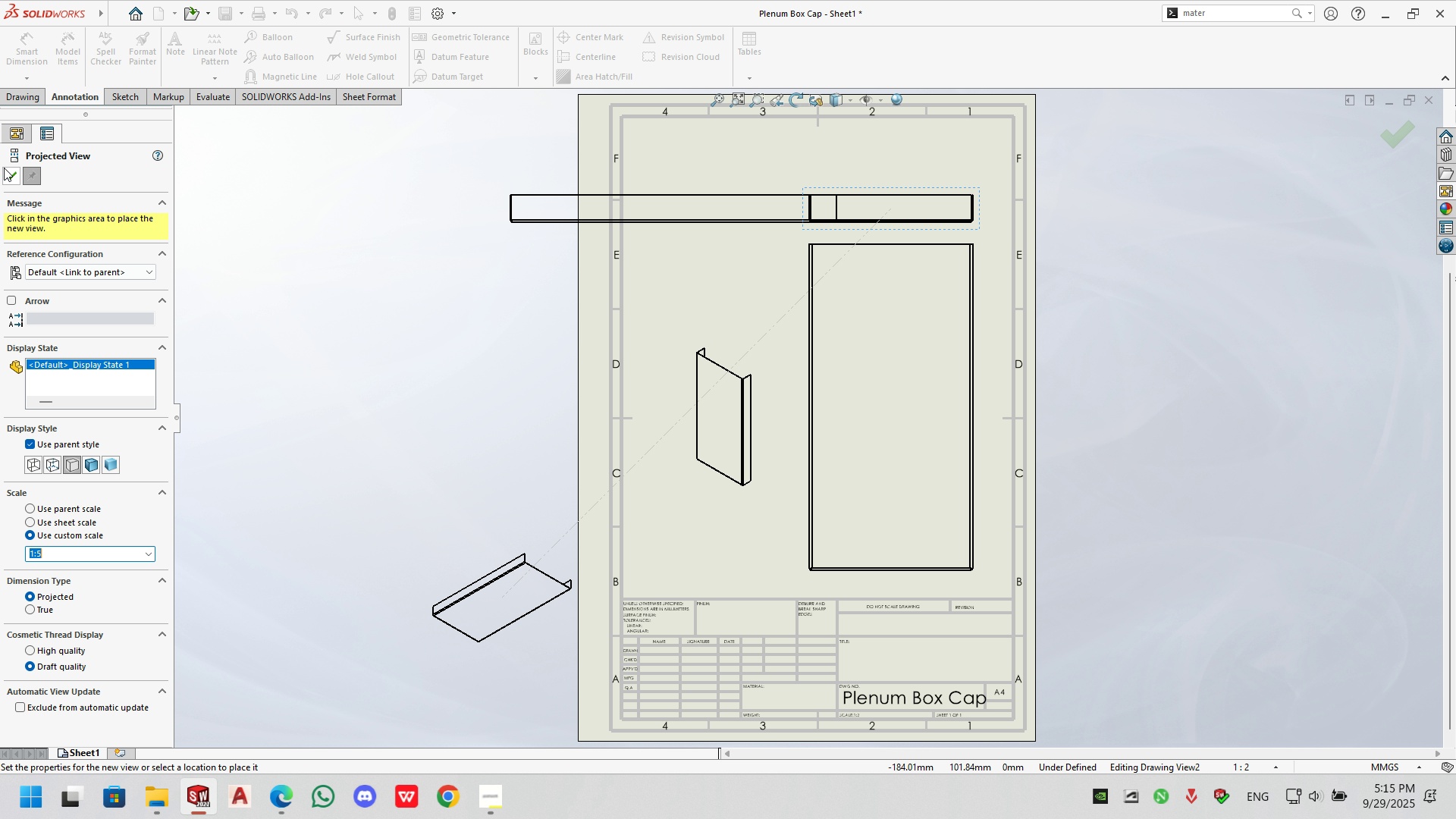 
left_click([692, 191])
 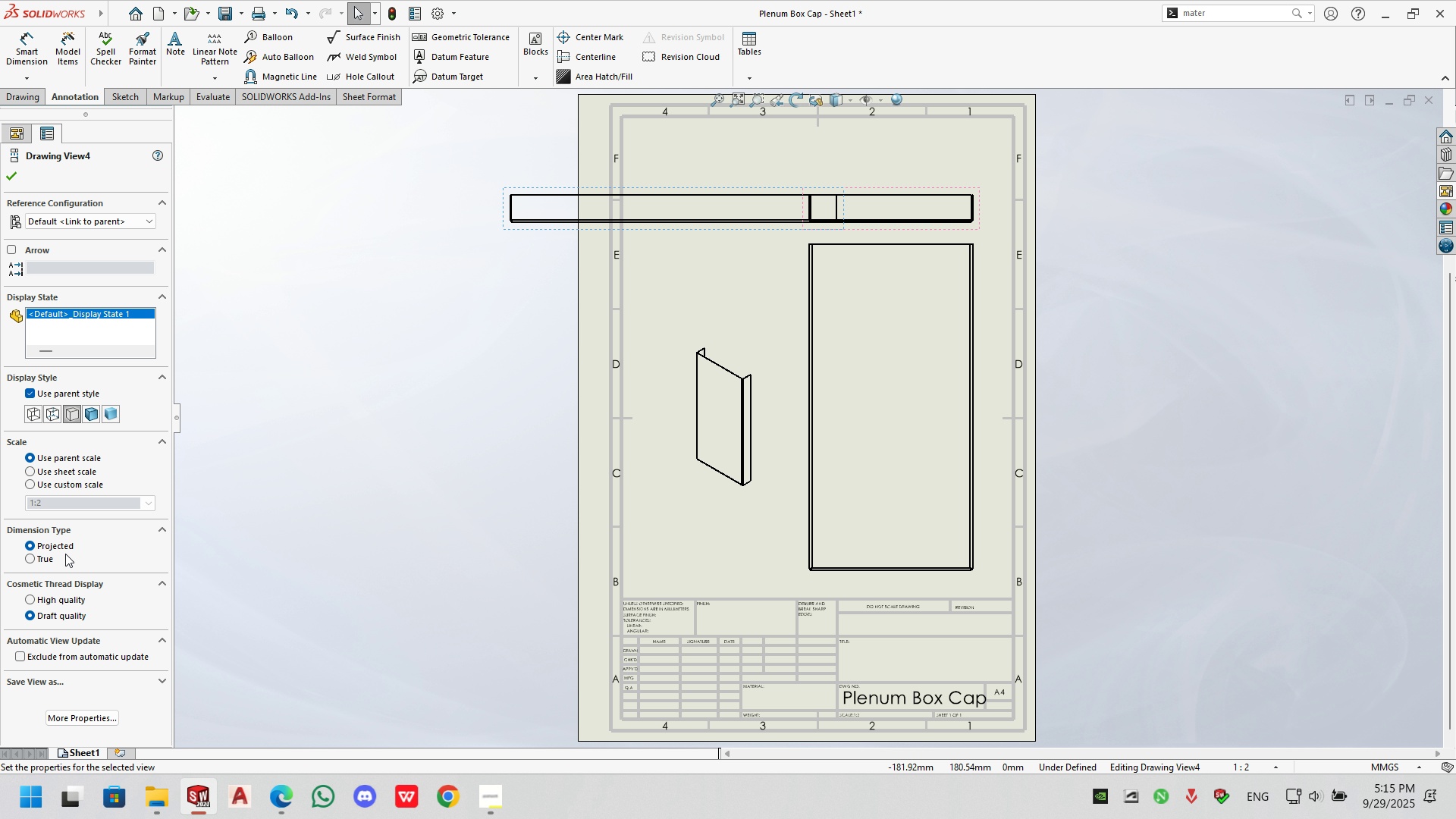 
left_click([58, 479])
 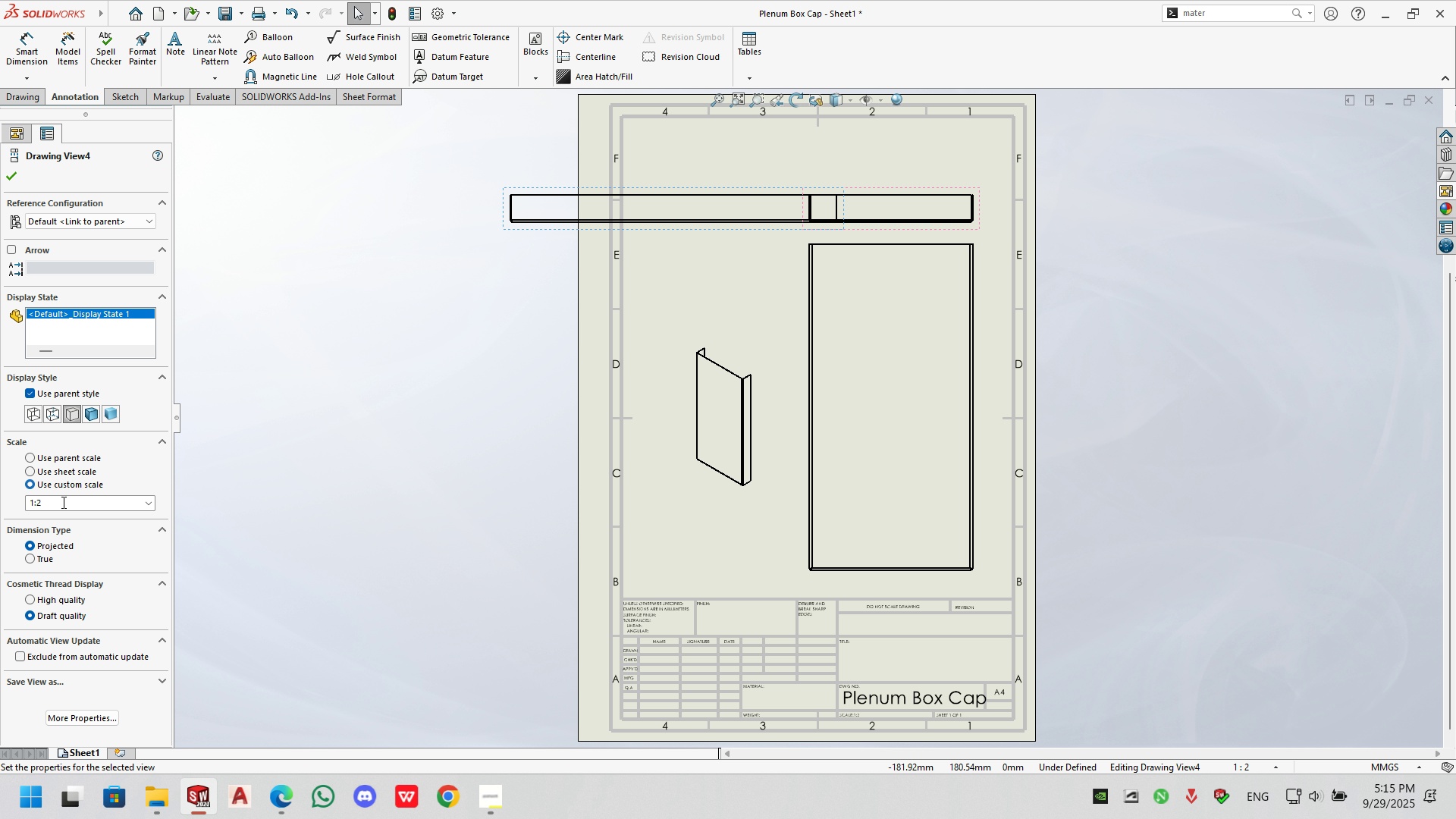 
double_click([62, 502])
 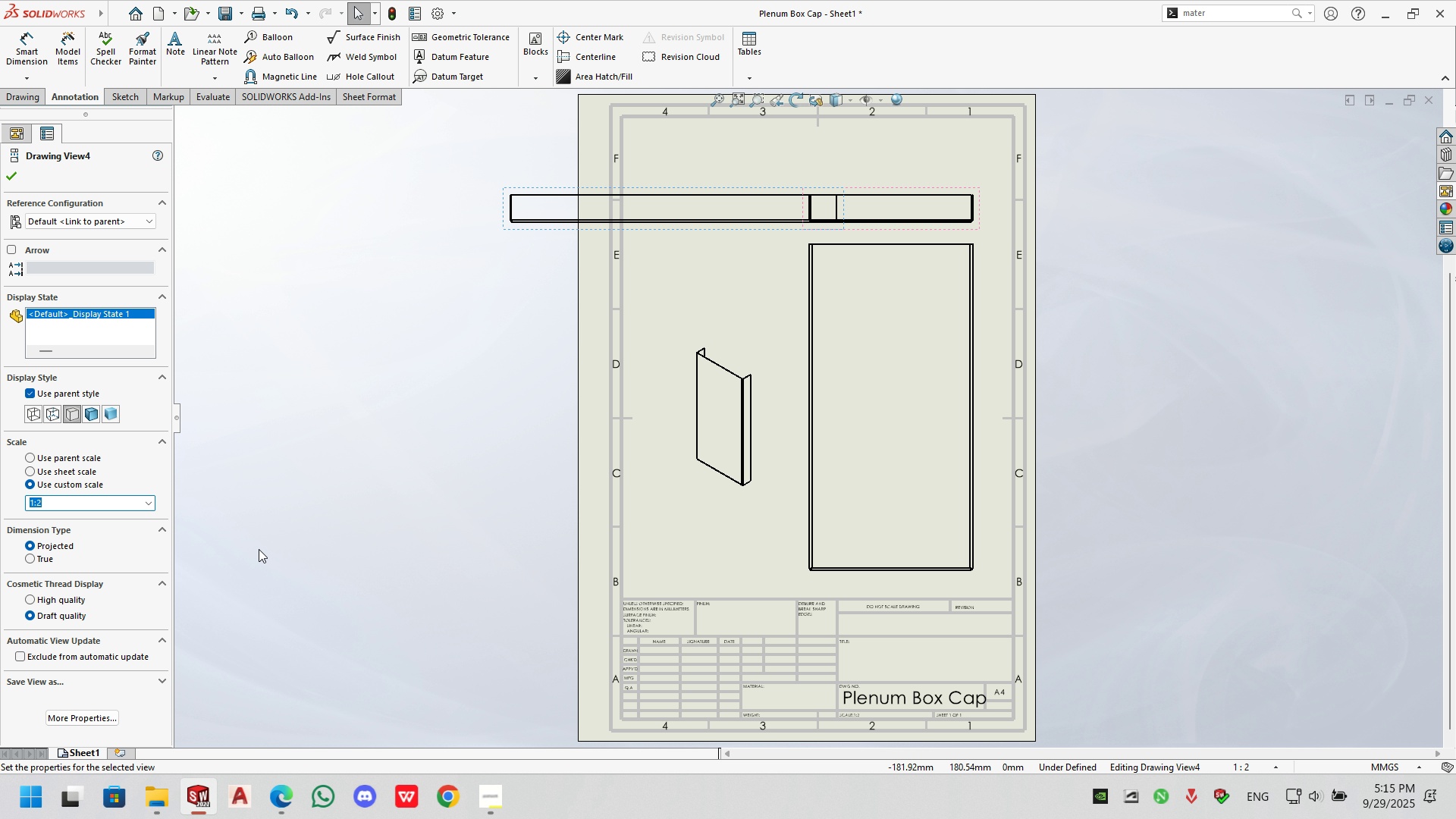 
key(Numpad1)
 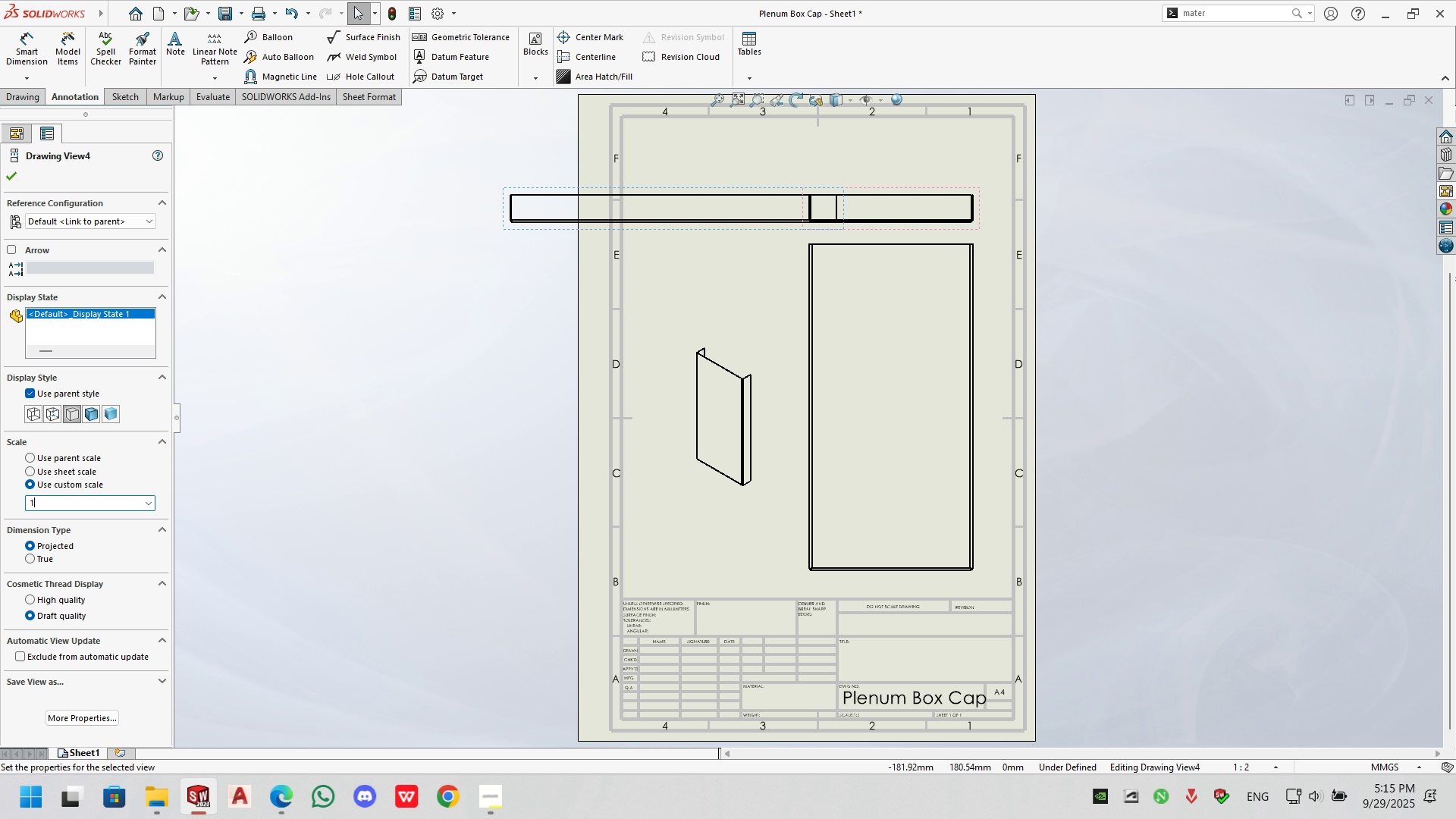 
key(Shift+ShiftRight)
 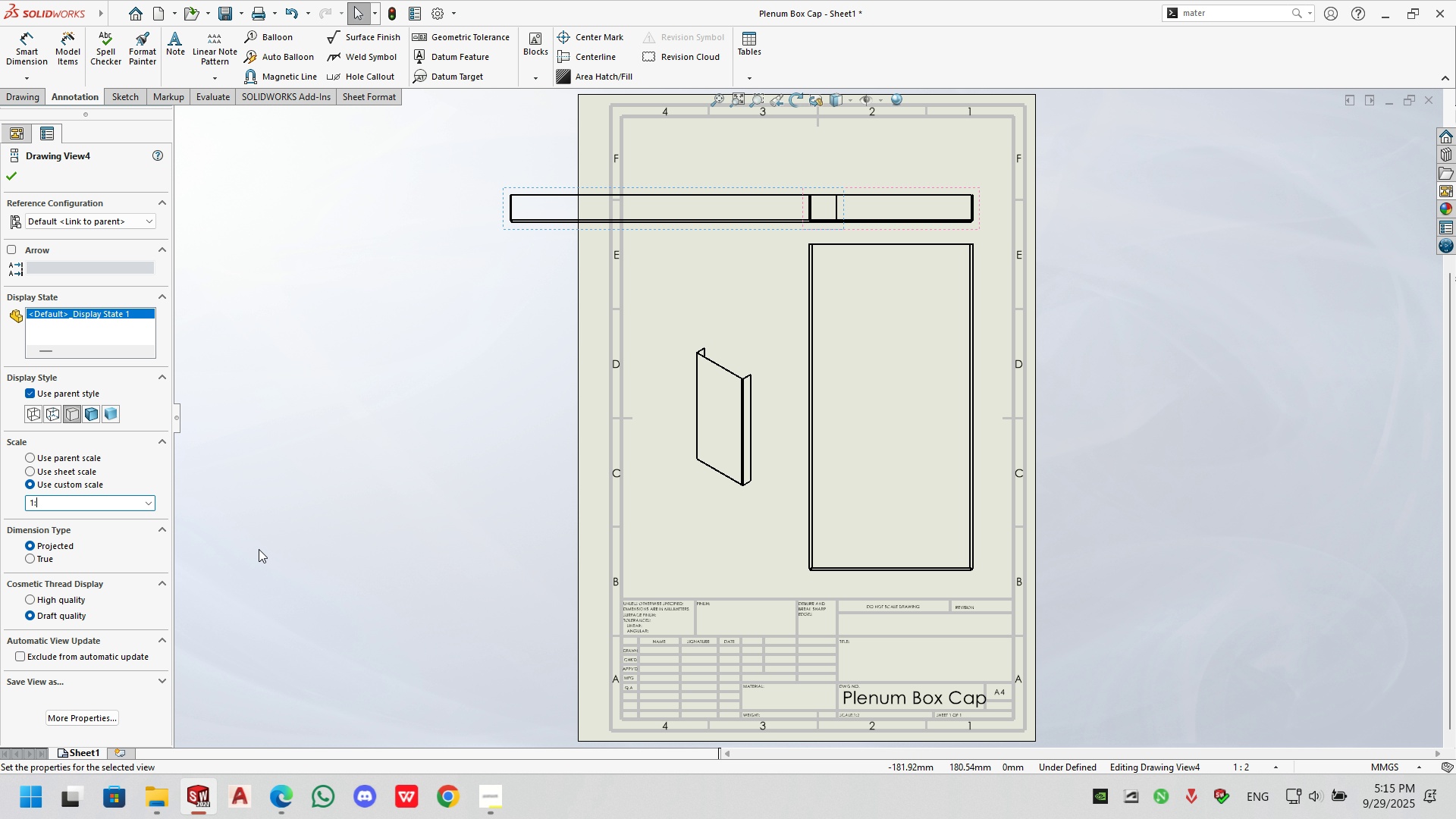 
key(Shift+Semicolon)
 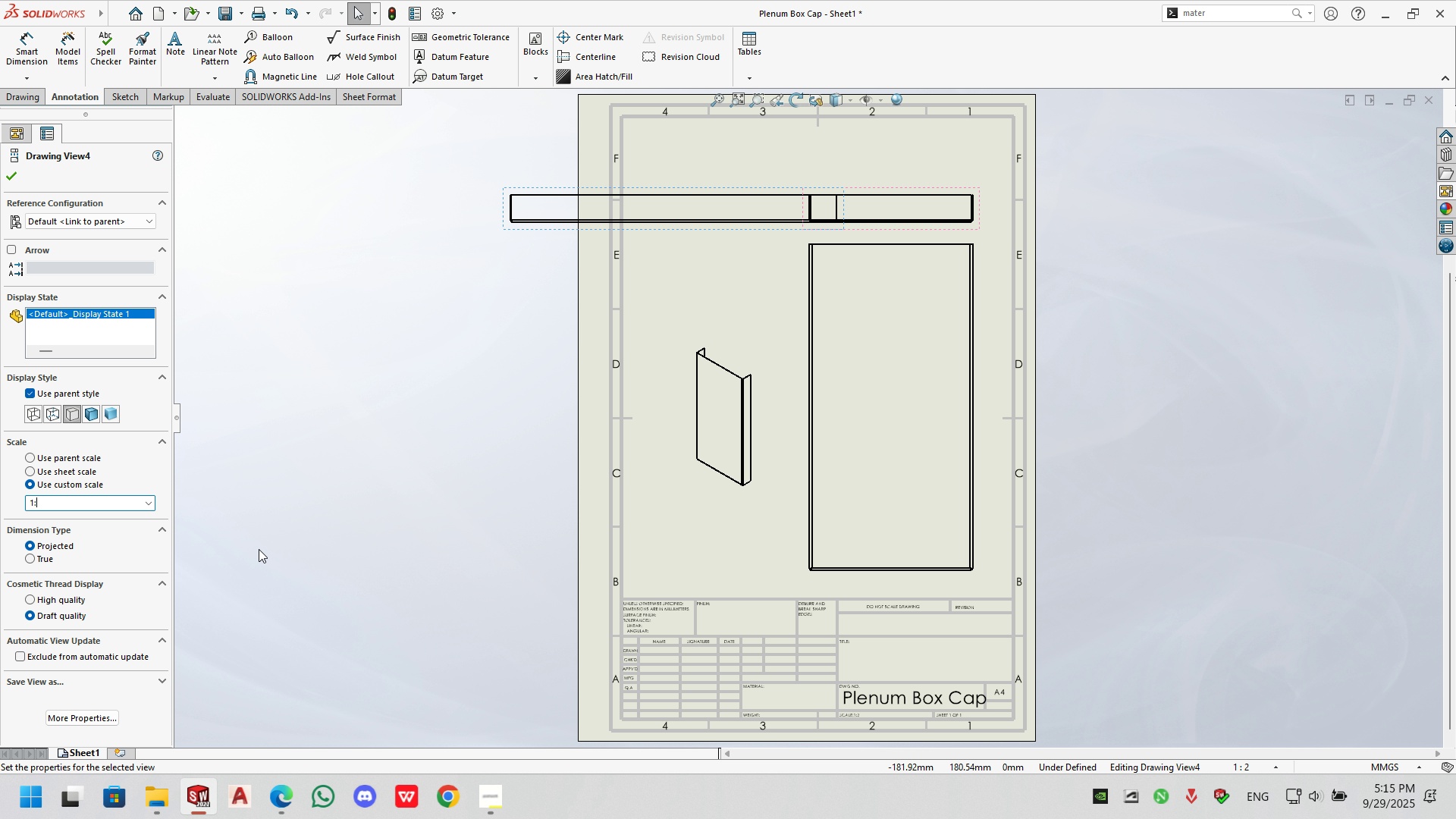 
key(Numpad5)
 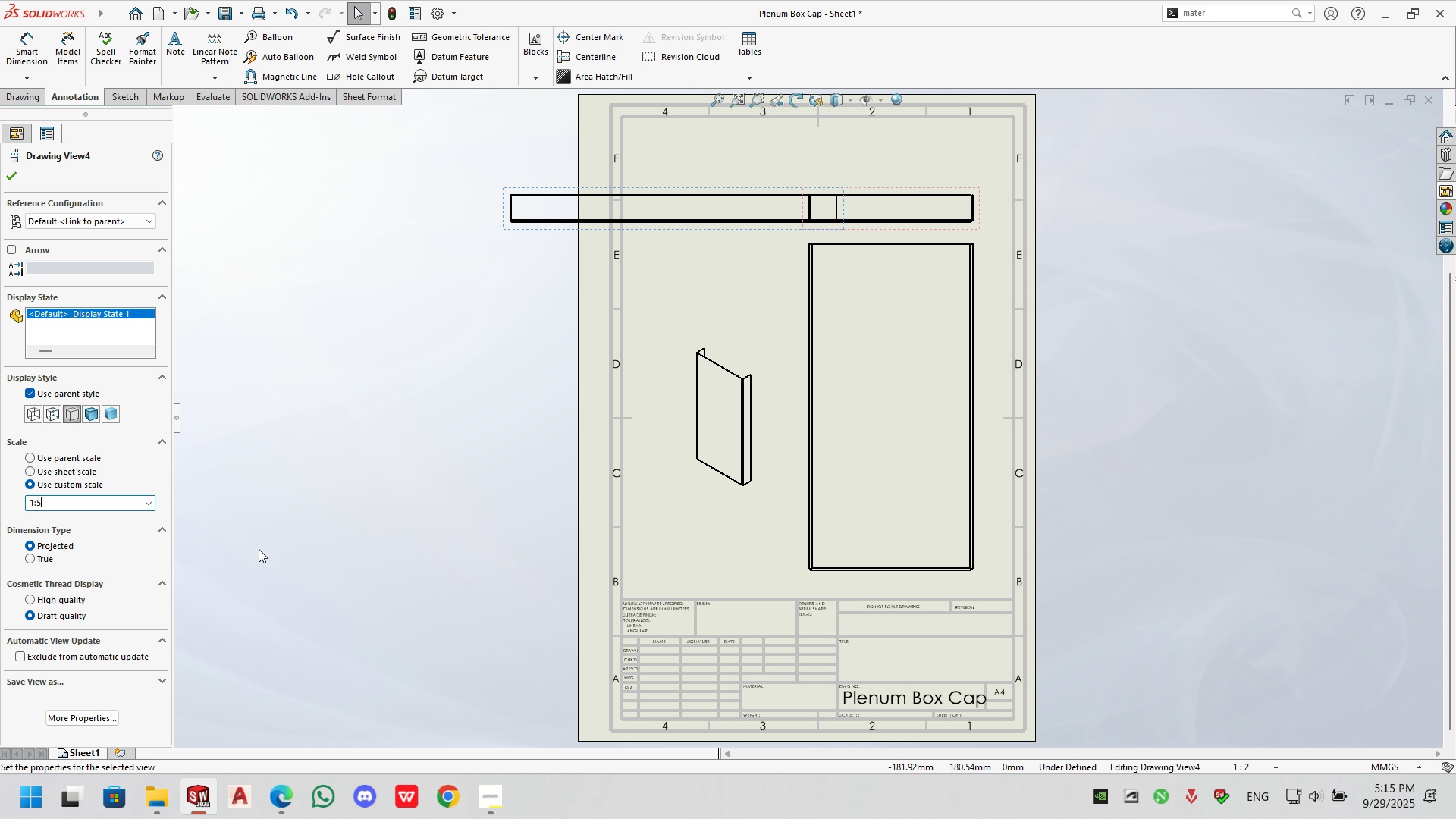 
key(NumpadEnter)
 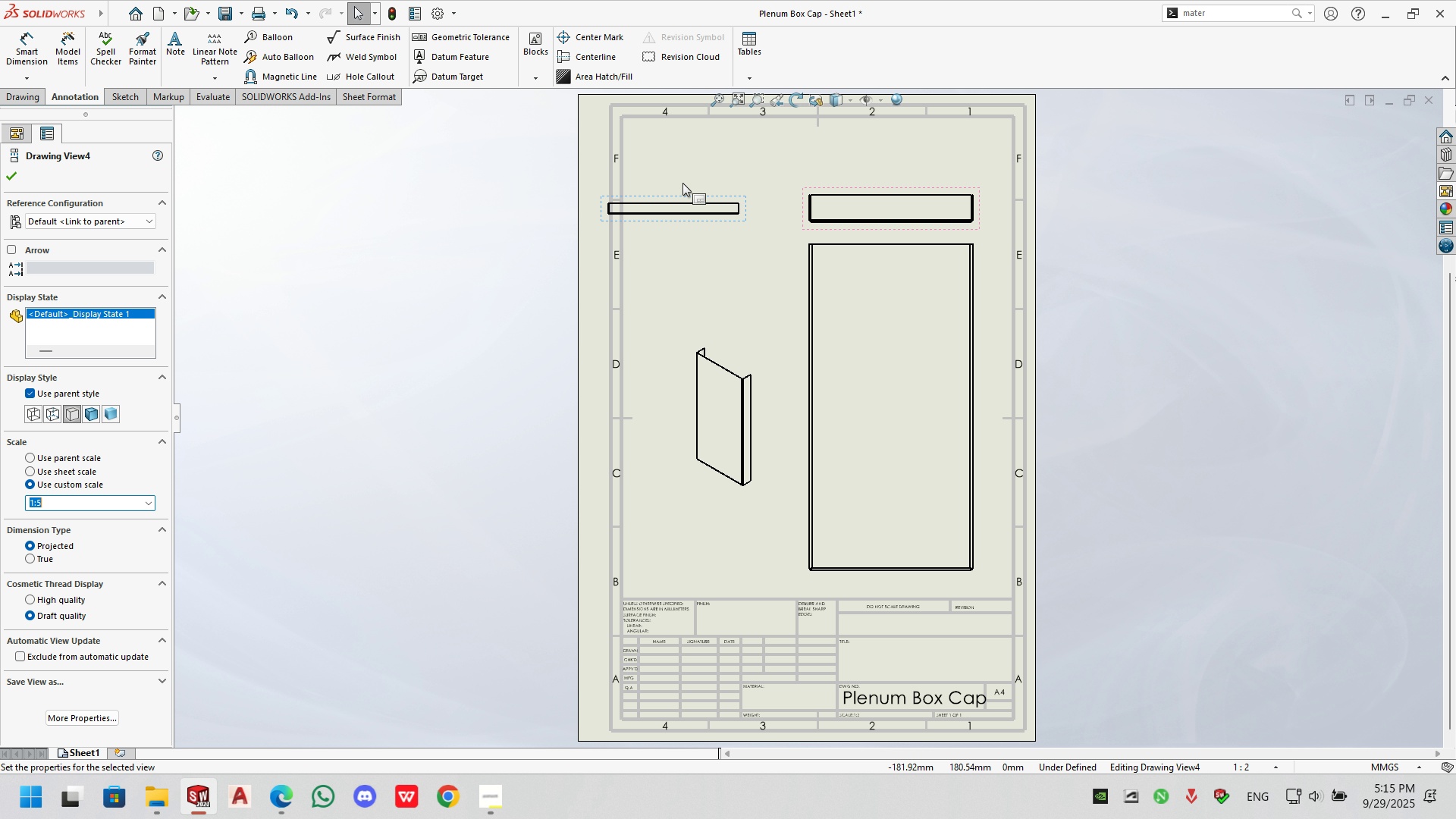 
left_click_drag(start_coordinate=[691, 190], to_coordinate=[722, 193])
 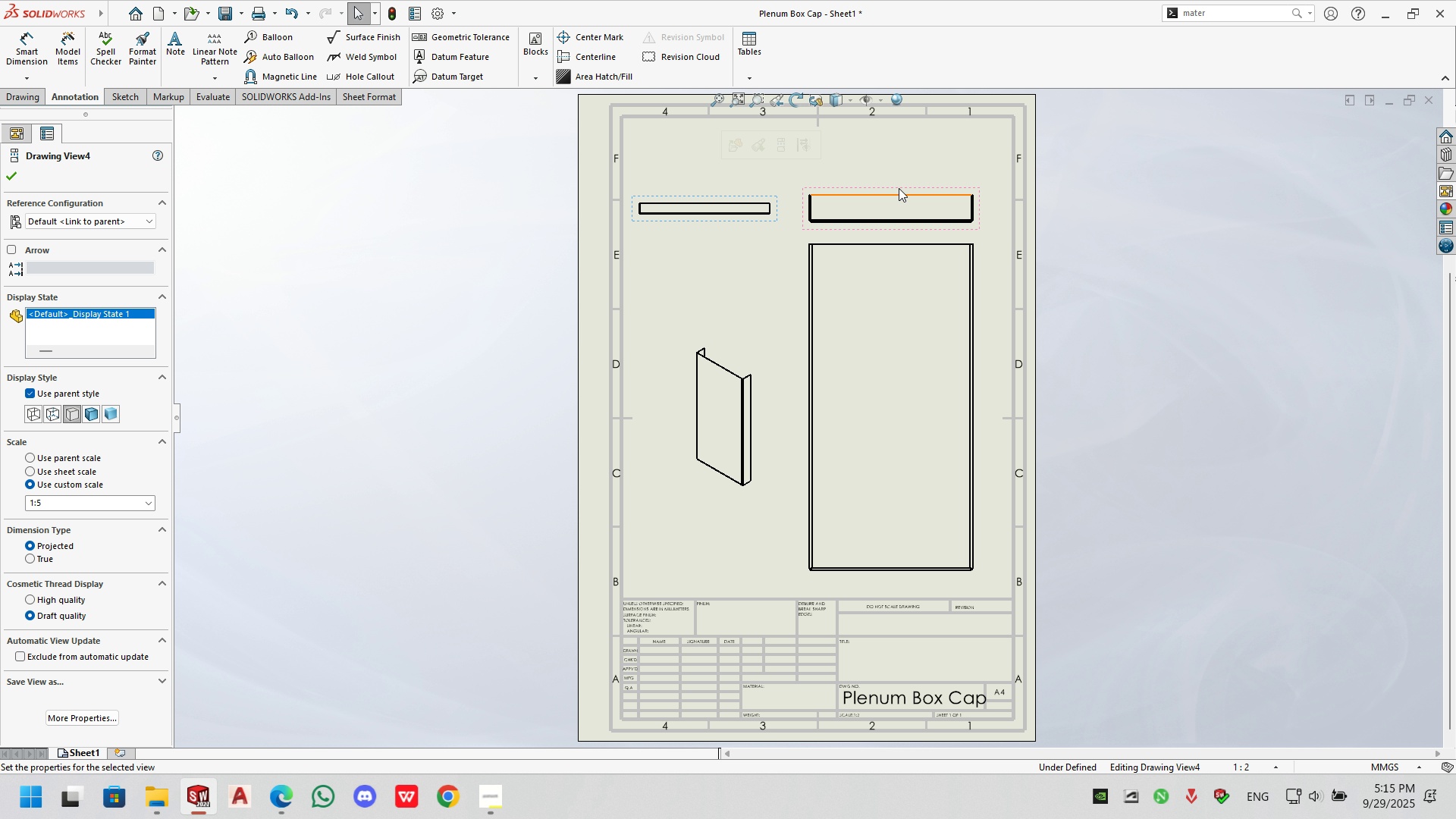 
left_click([899, 188])
 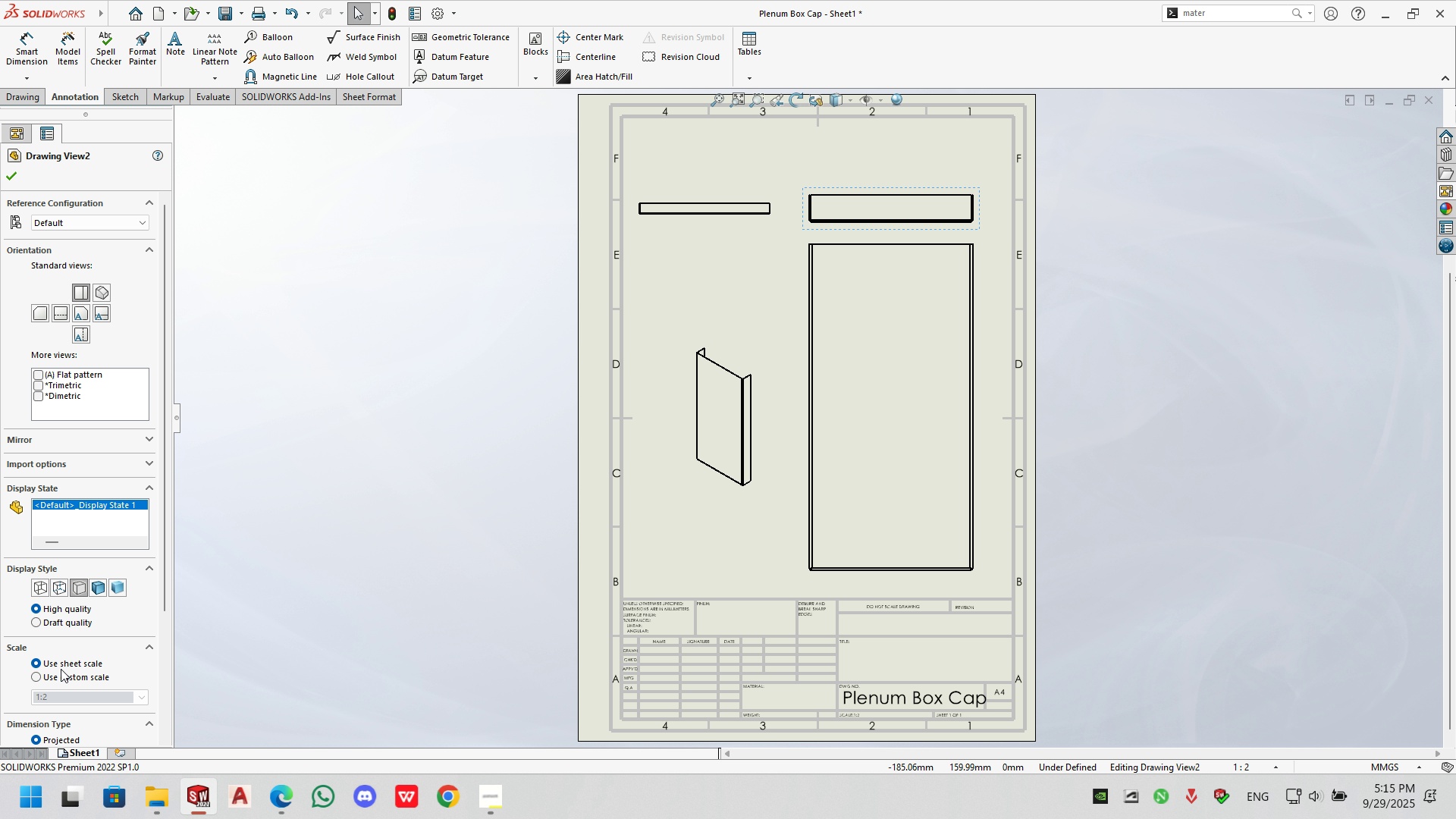 
left_click([52, 680])
 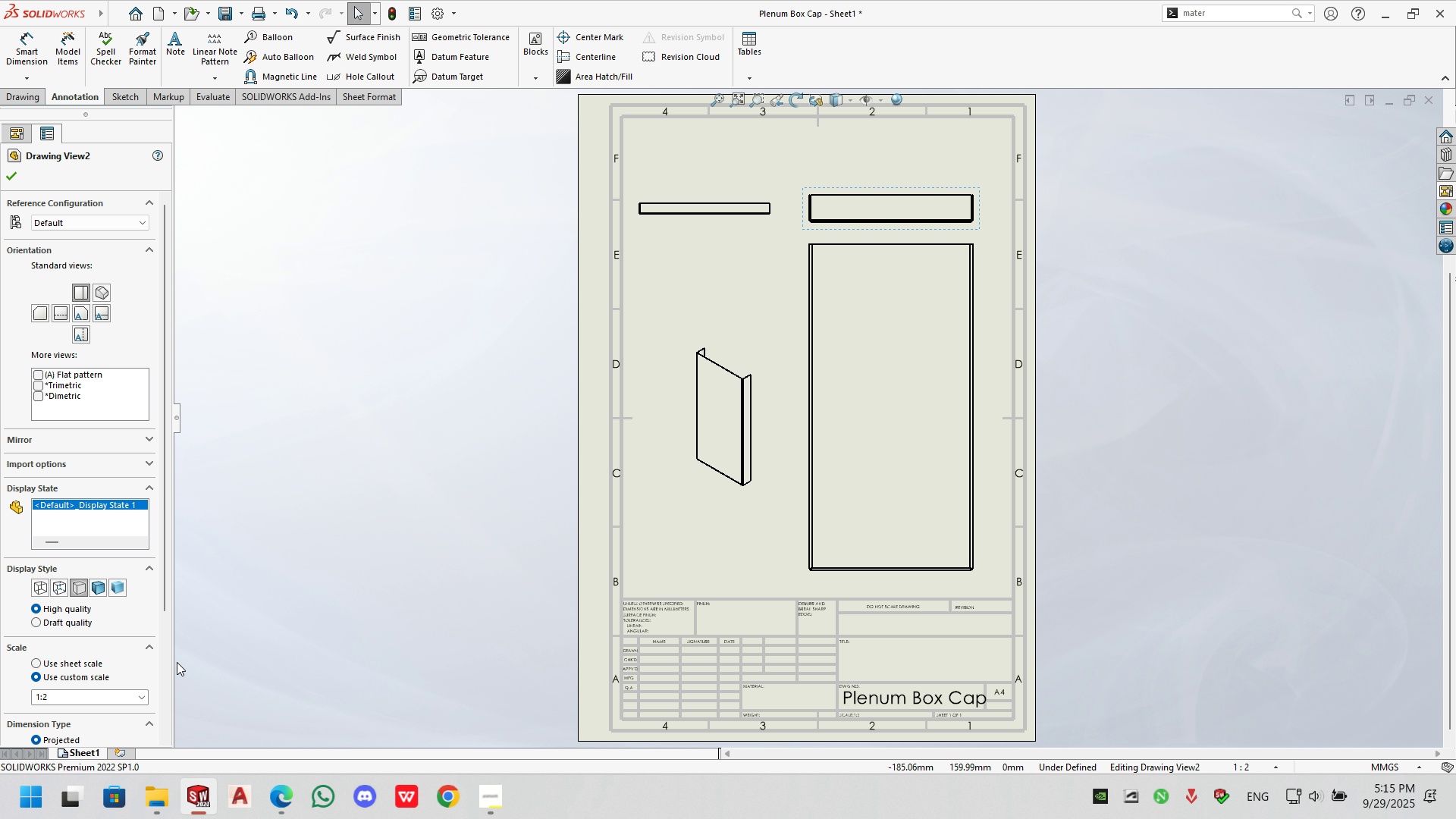 
double_click([63, 695])
 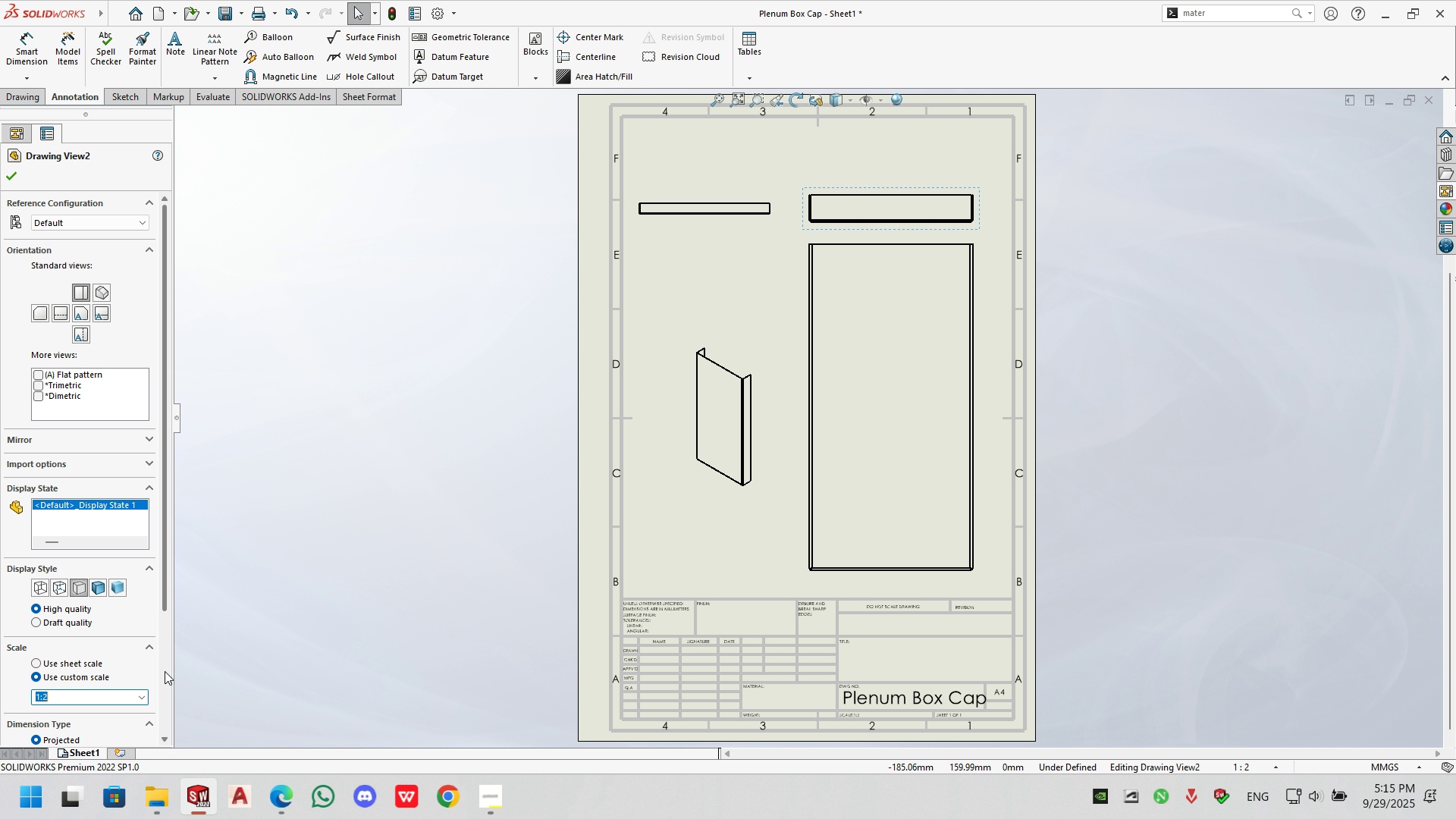 
key(Numpad1)
 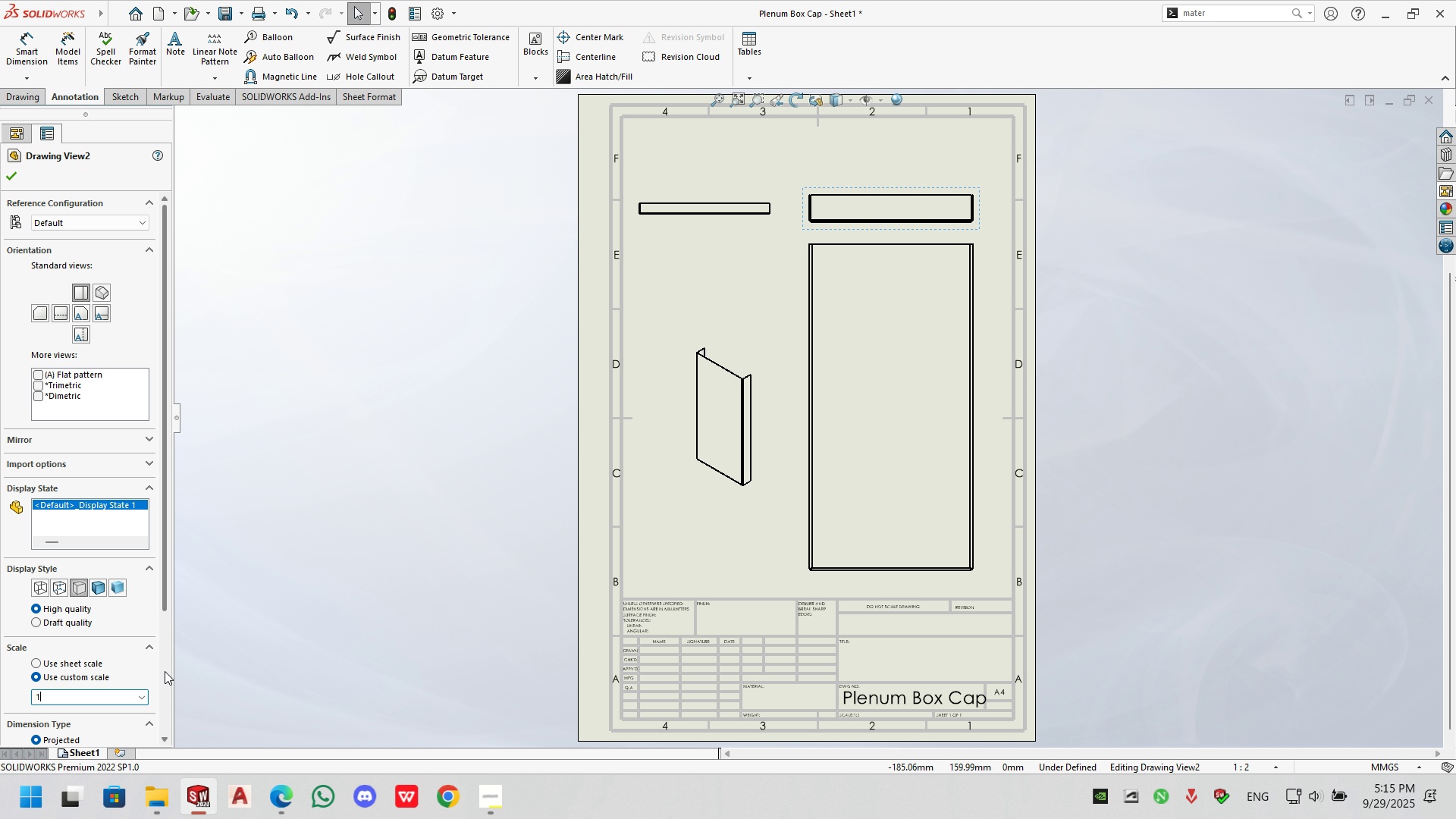 
key(Shift+Semicolon)
 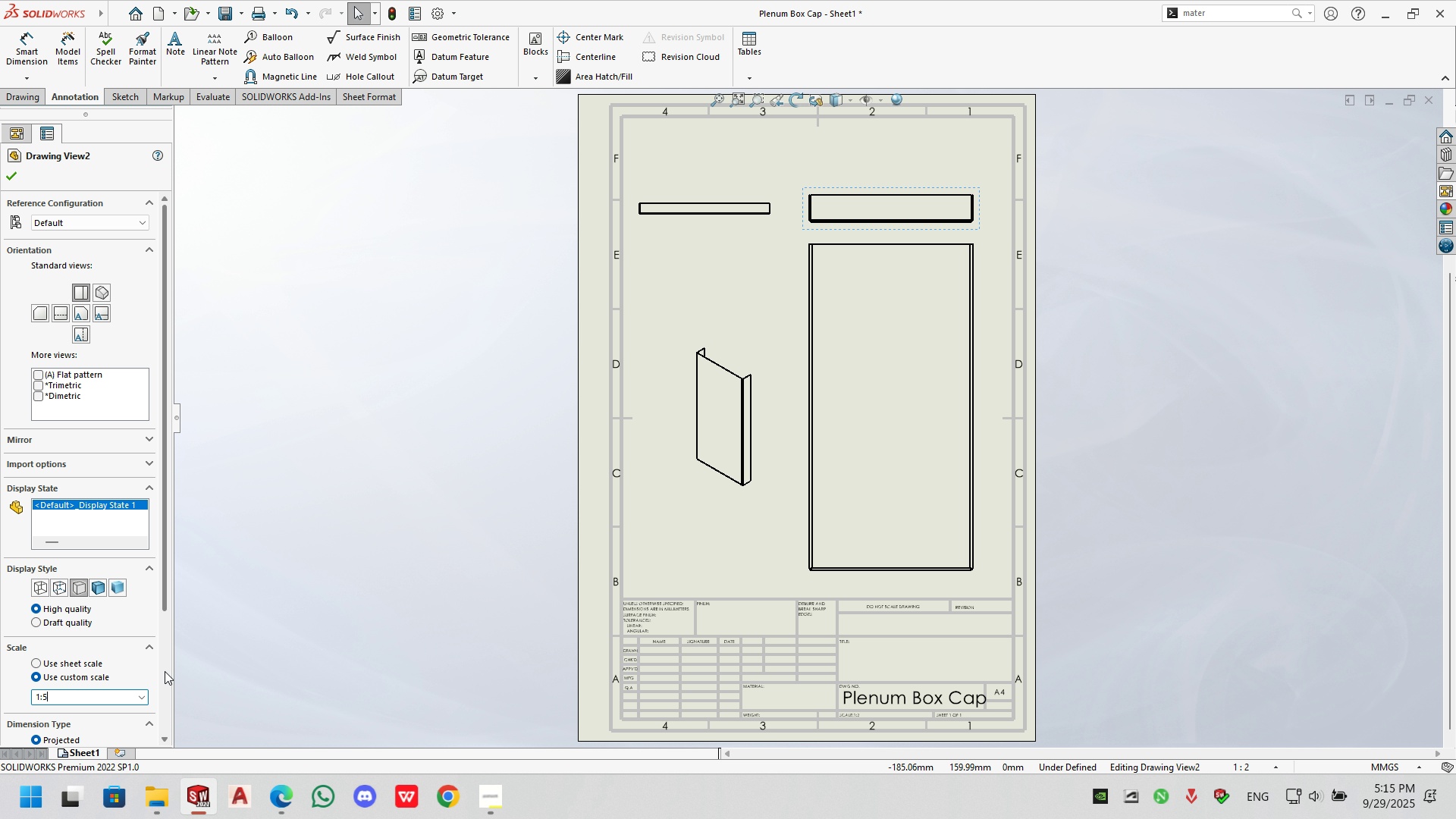 
key(Numpad5)
 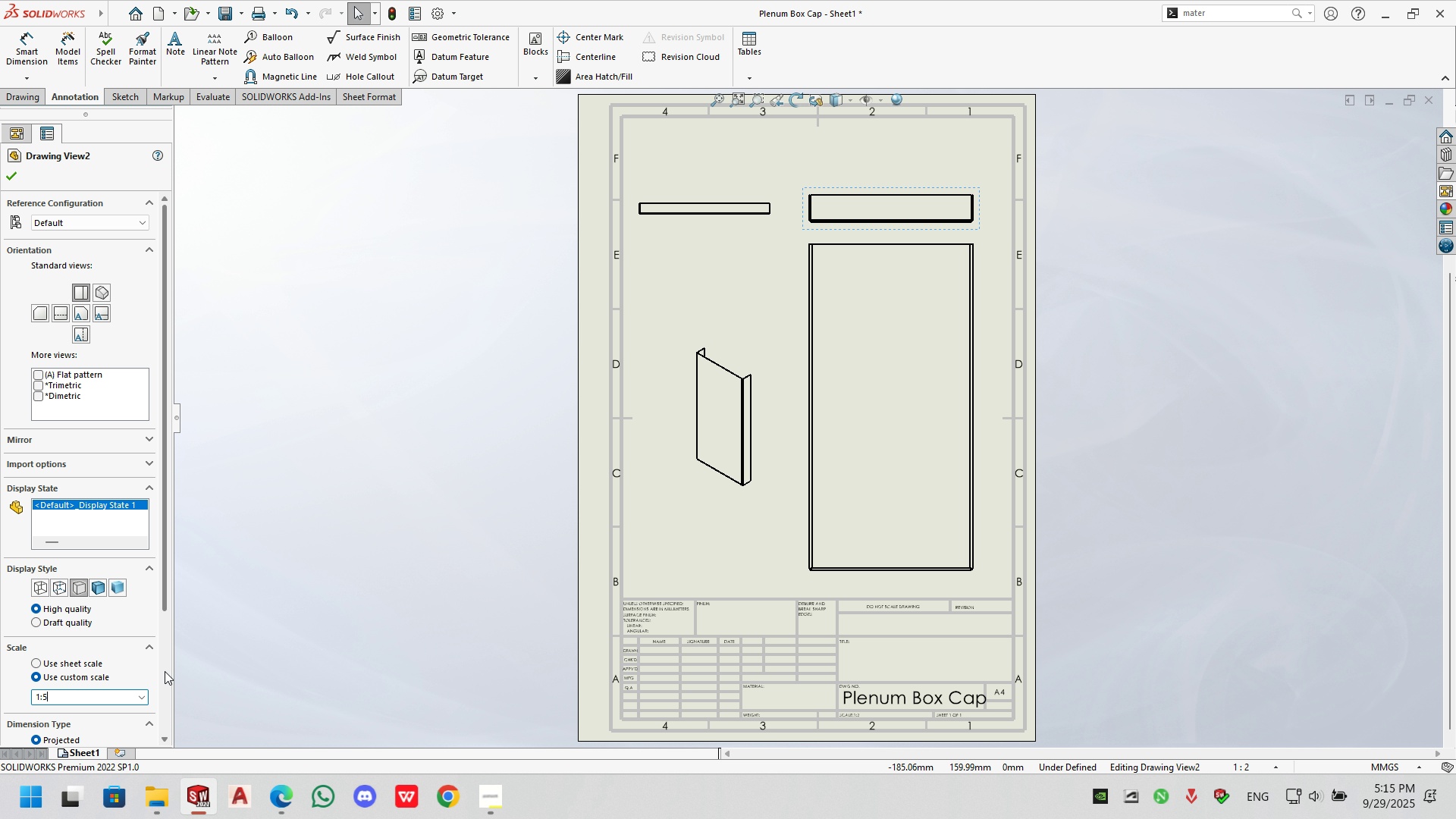 
key(NumpadEnter)
 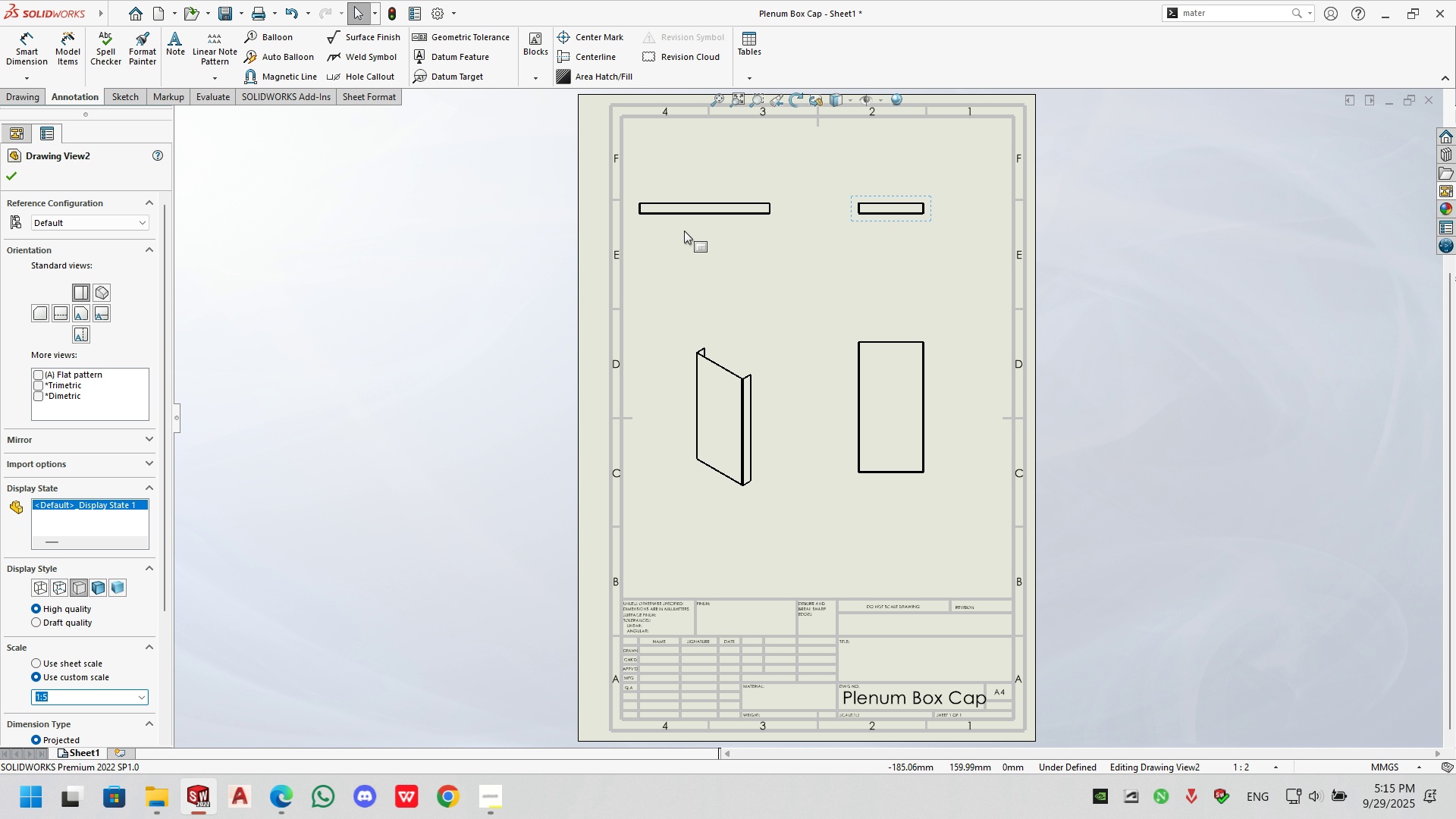 
left_click_drag(start_coordinate=[704, 199], to_coordinate=[729, 197])
 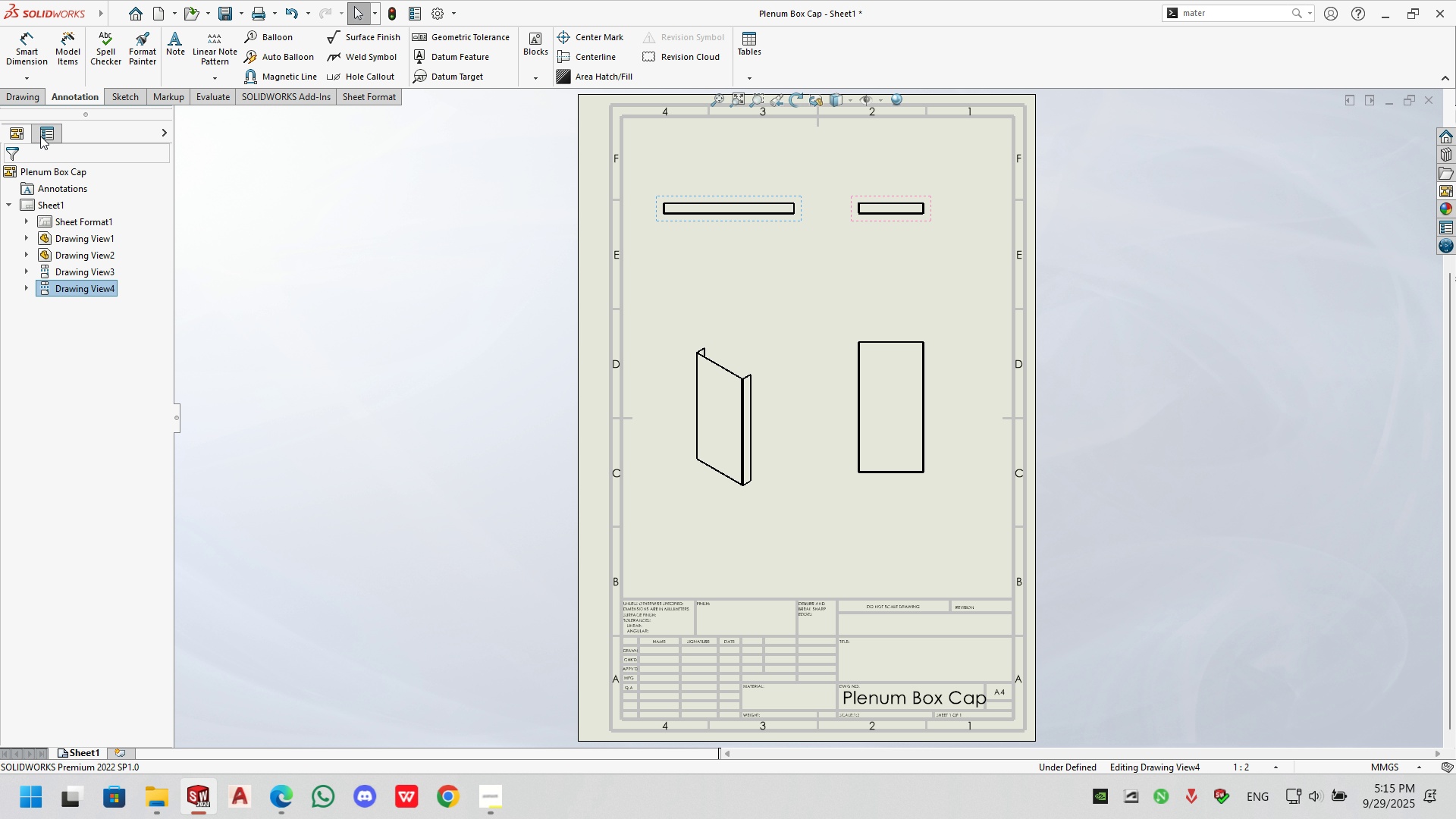 
double_click([64, 55])
 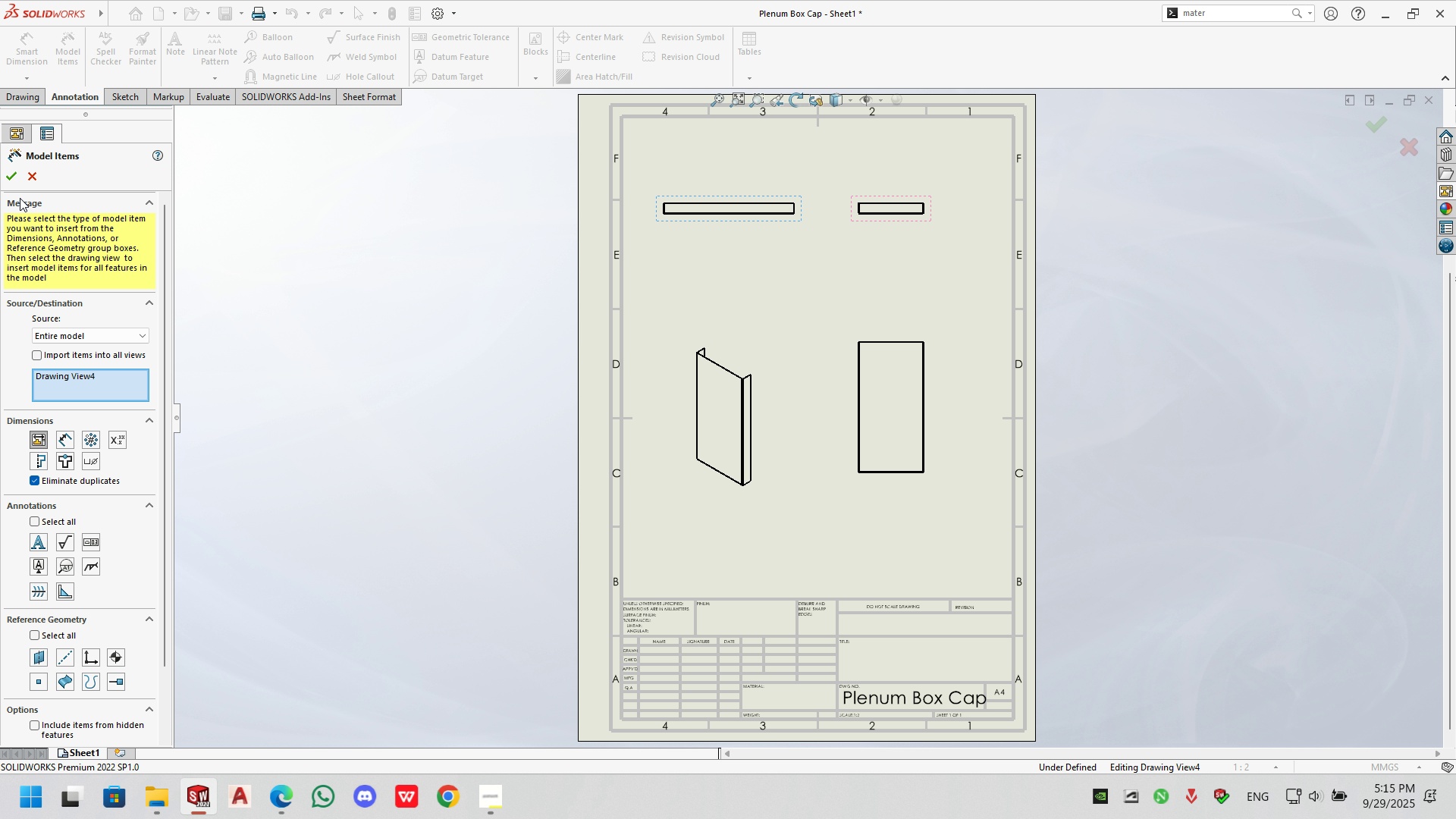 
left_click([16, 180])
 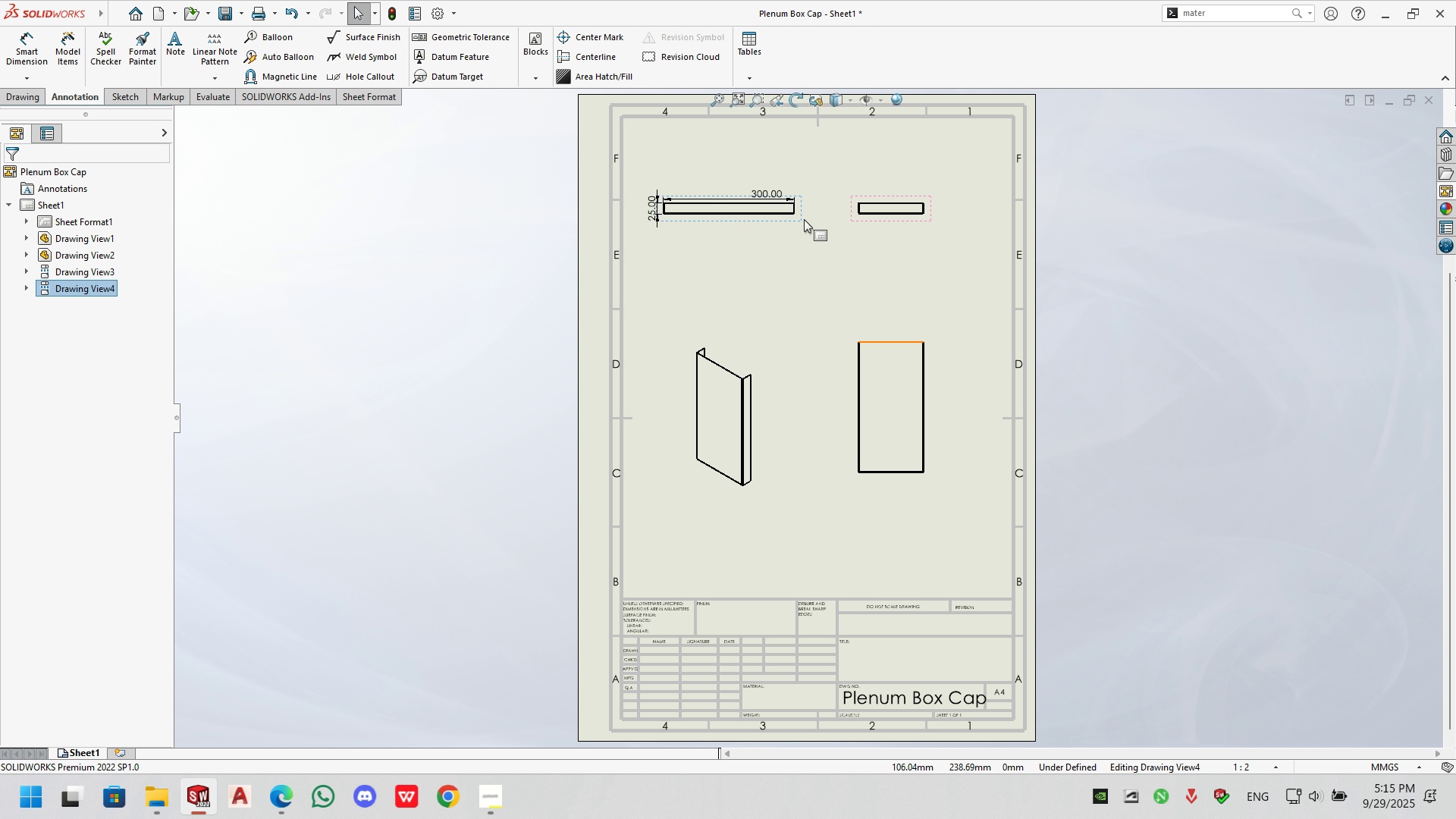 
scroll: coordinate [810, 314], scroll_direction: down, amount: 9.0
 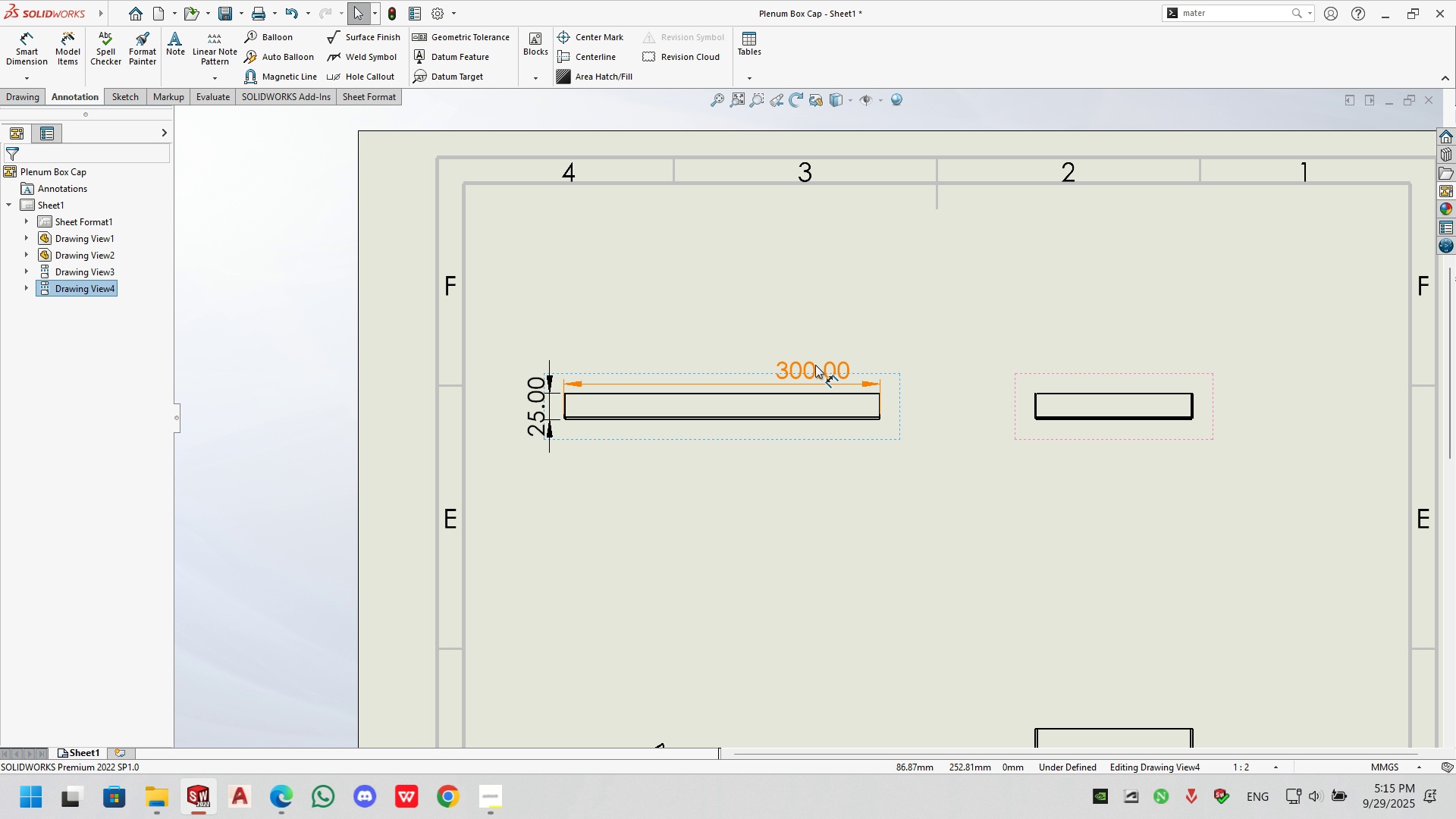 
left_click_drag(start_coordinate=[815, 365], to_coordinate=[726, 309])
 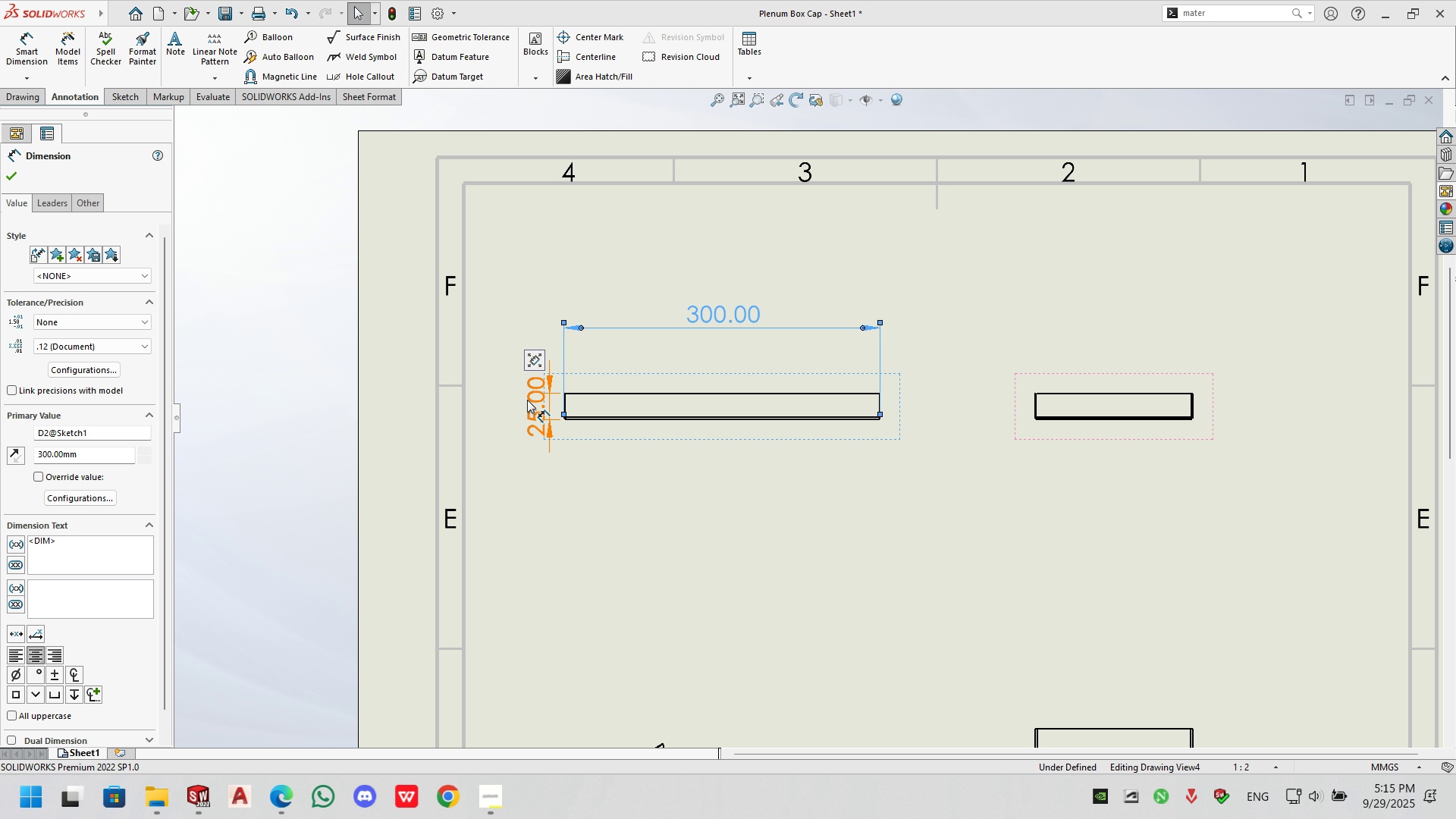 
left_click_drag(start_coordinate=[529, 400], to_coordinate=[513, 400])
 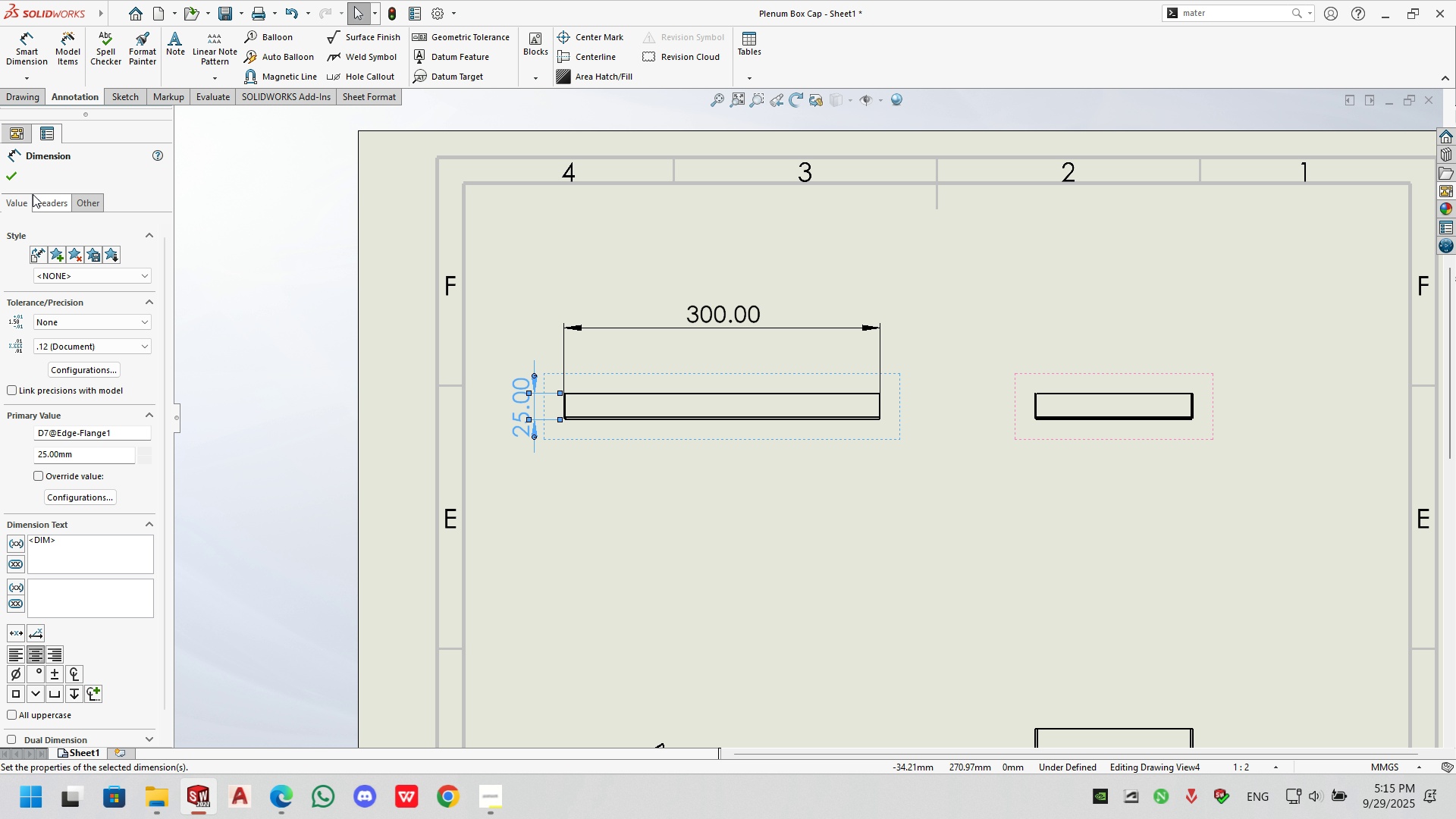 
left_click([5, 176])
 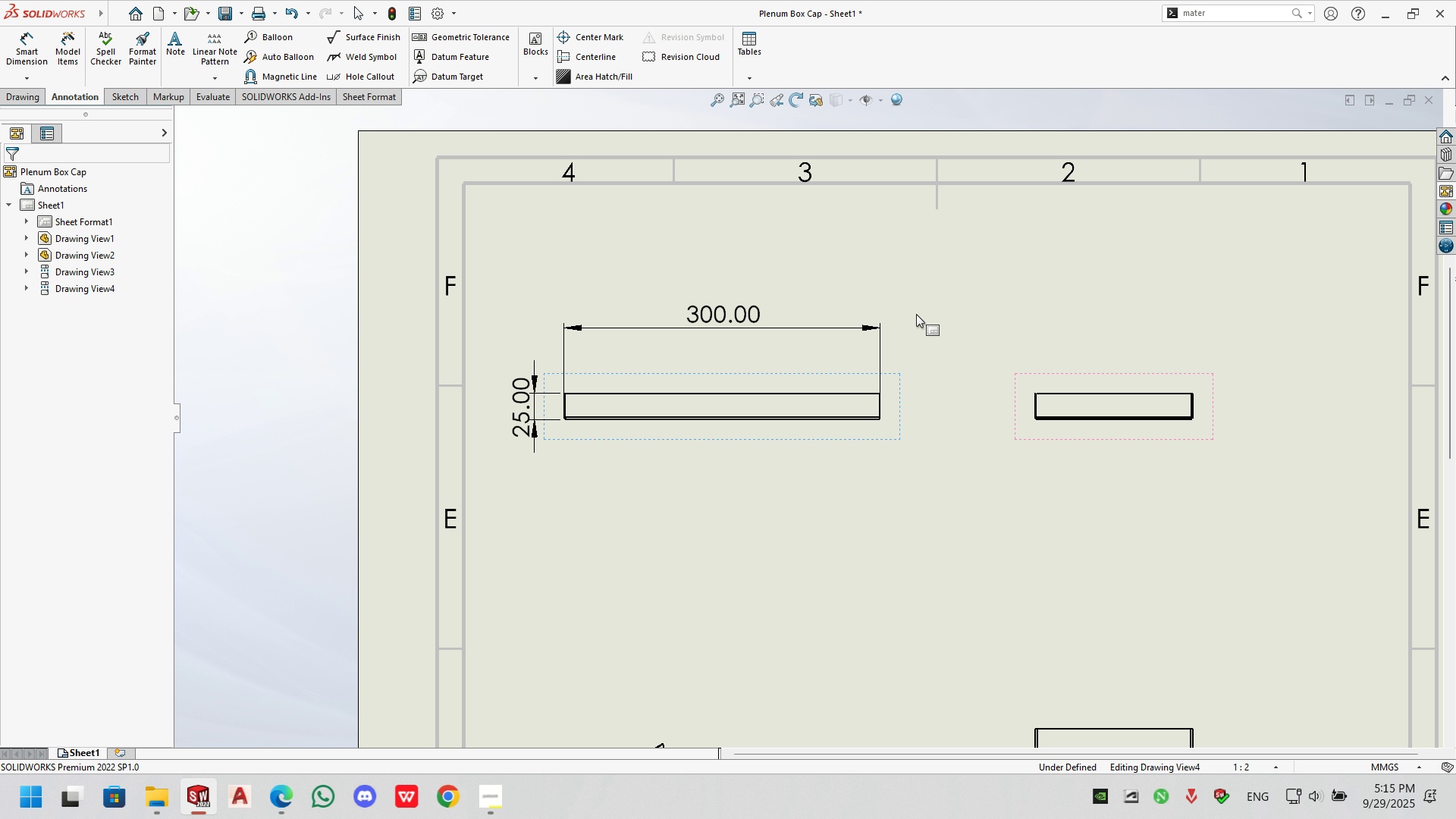 
double_click([916, 314])
 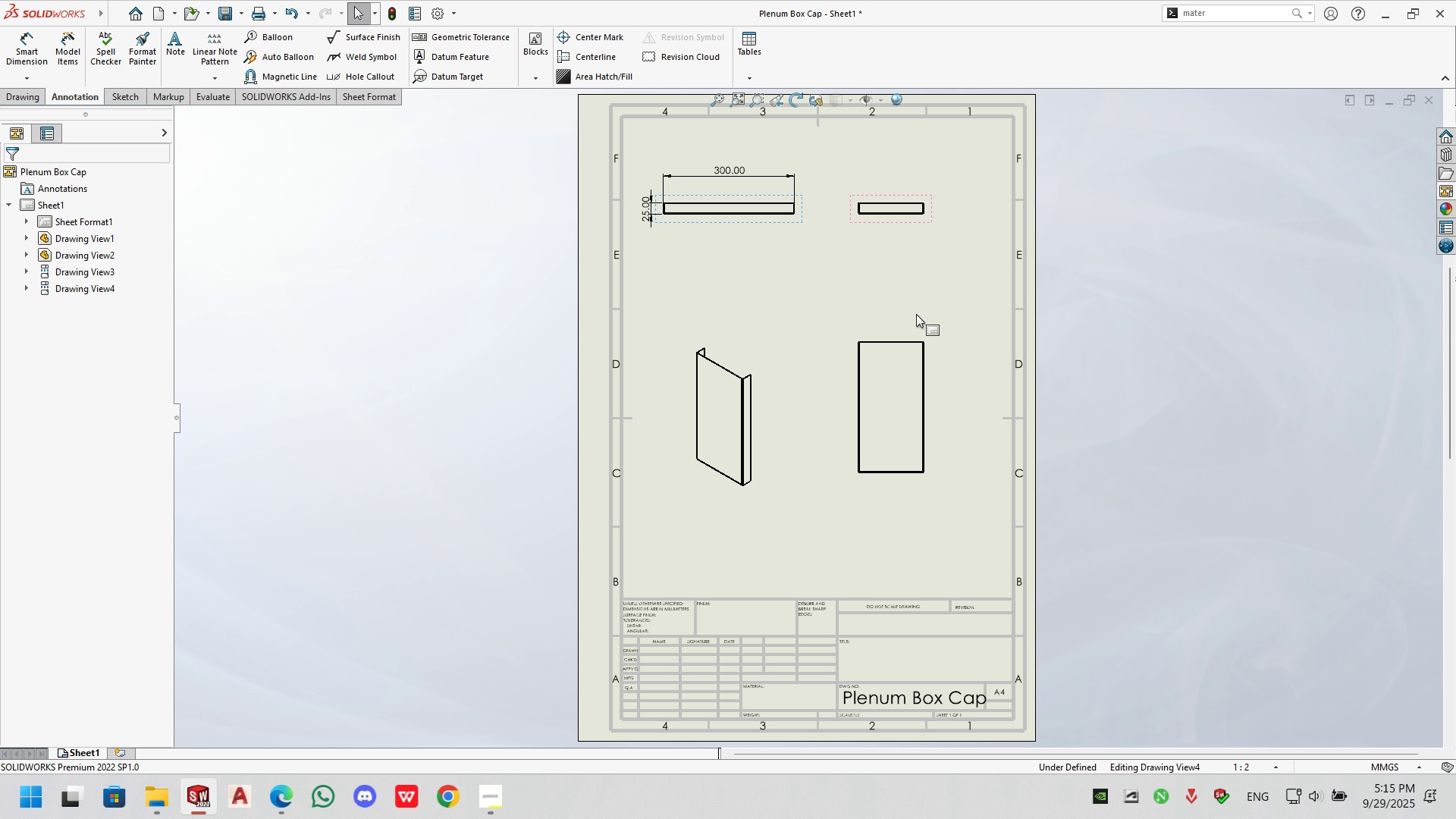 
triple_click([916, 314])
 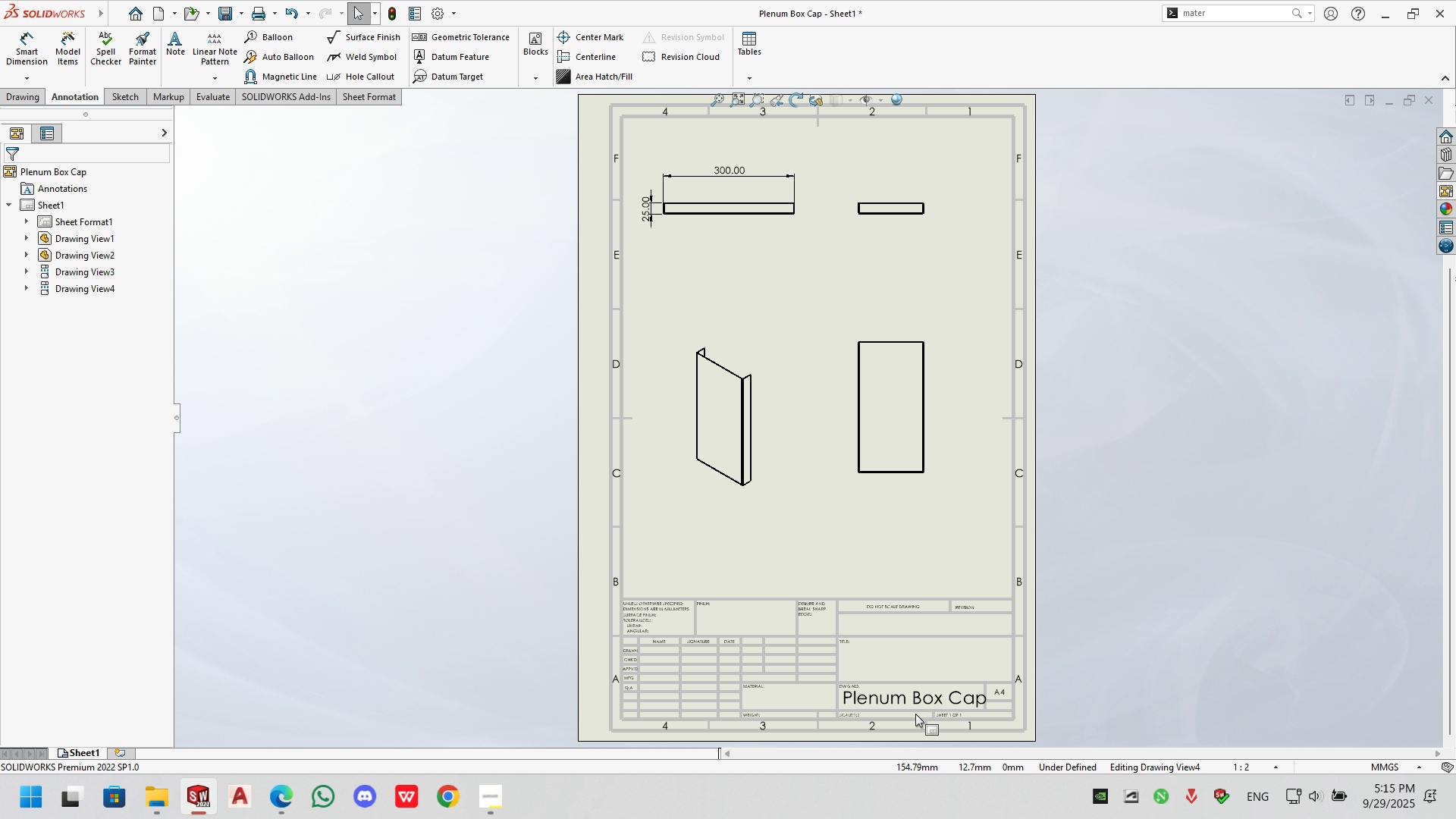 
left_click([915, 690])
 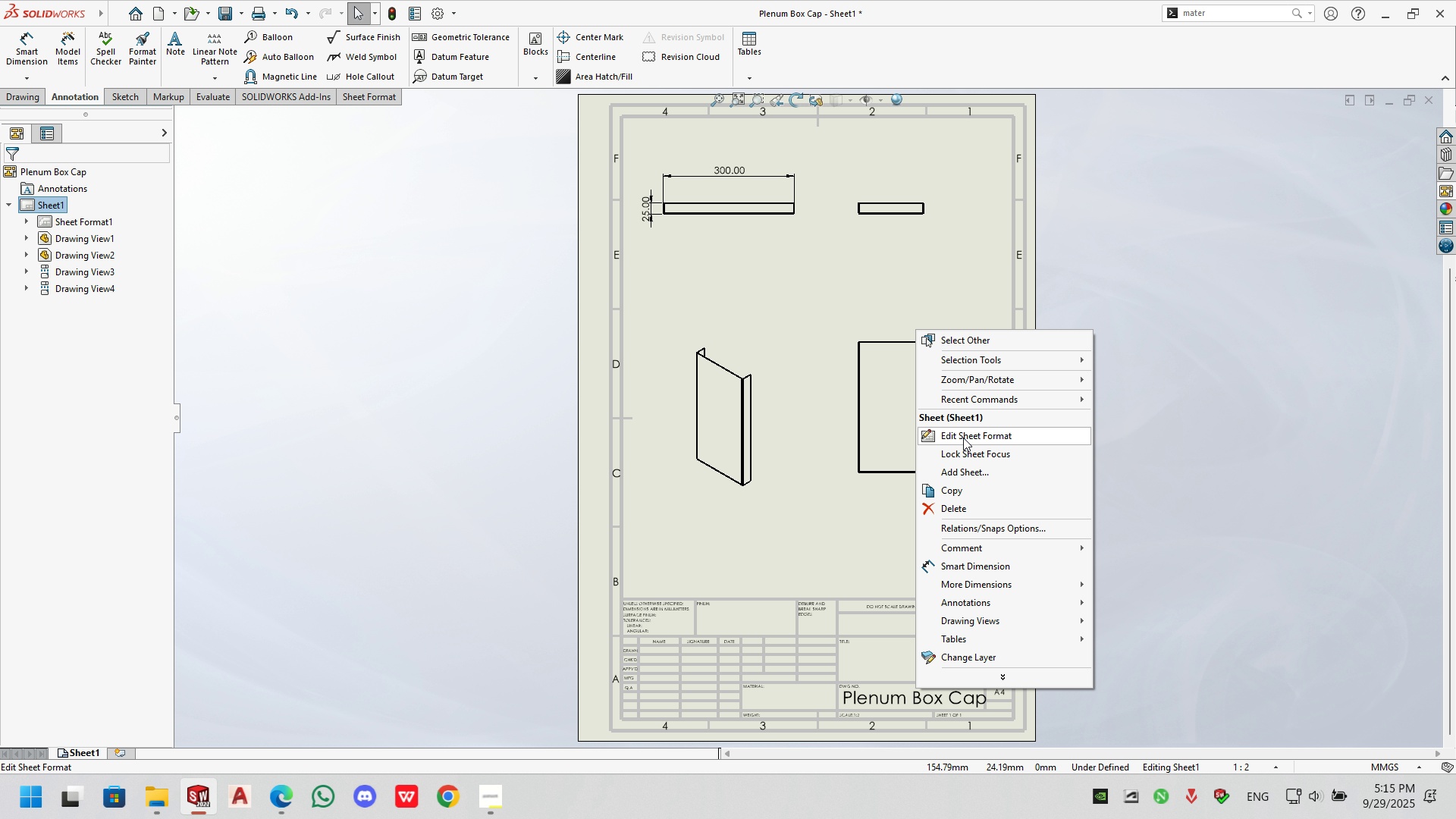 
left_click([962, 441])
 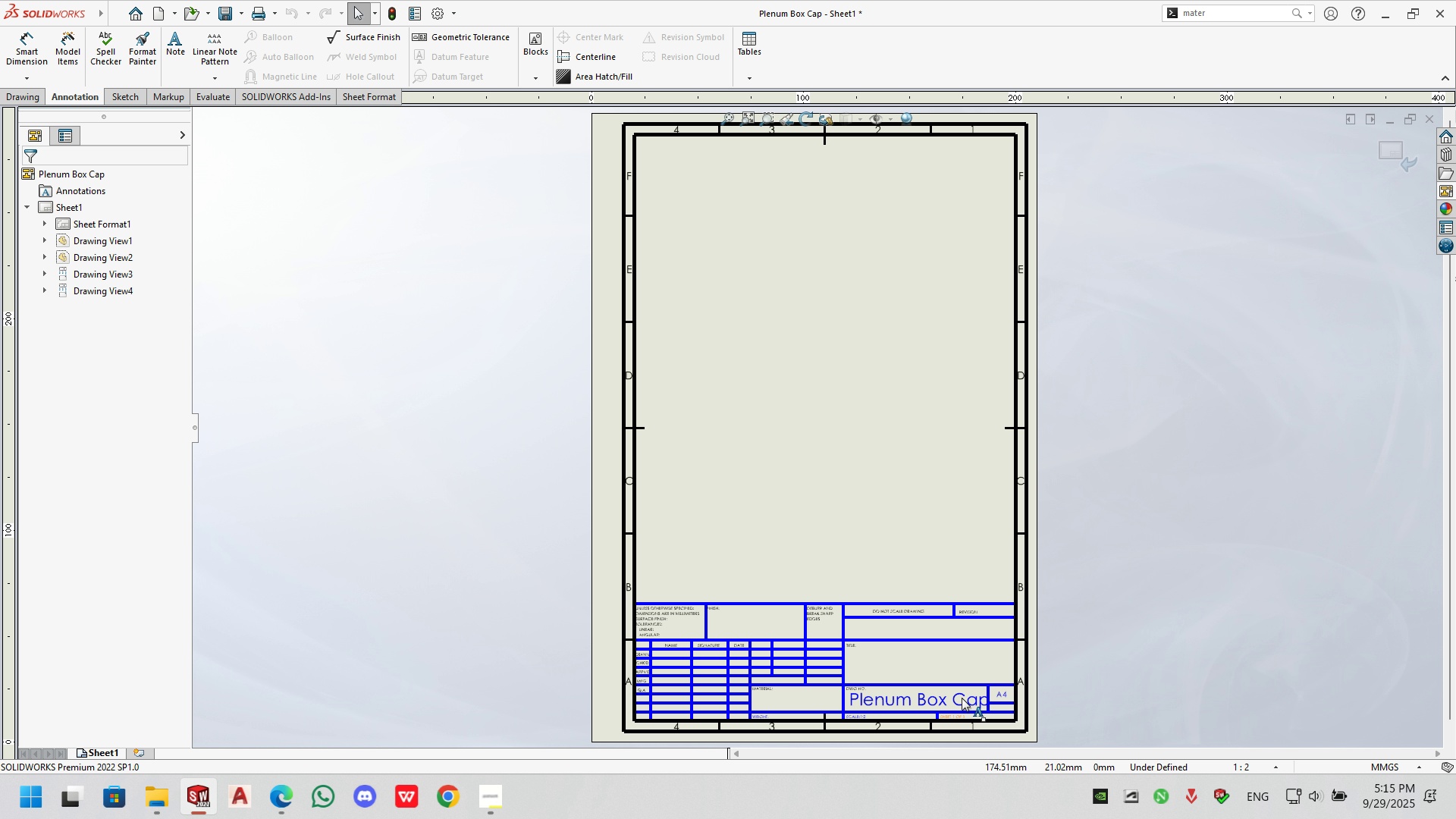 
double_click([962, 698])
 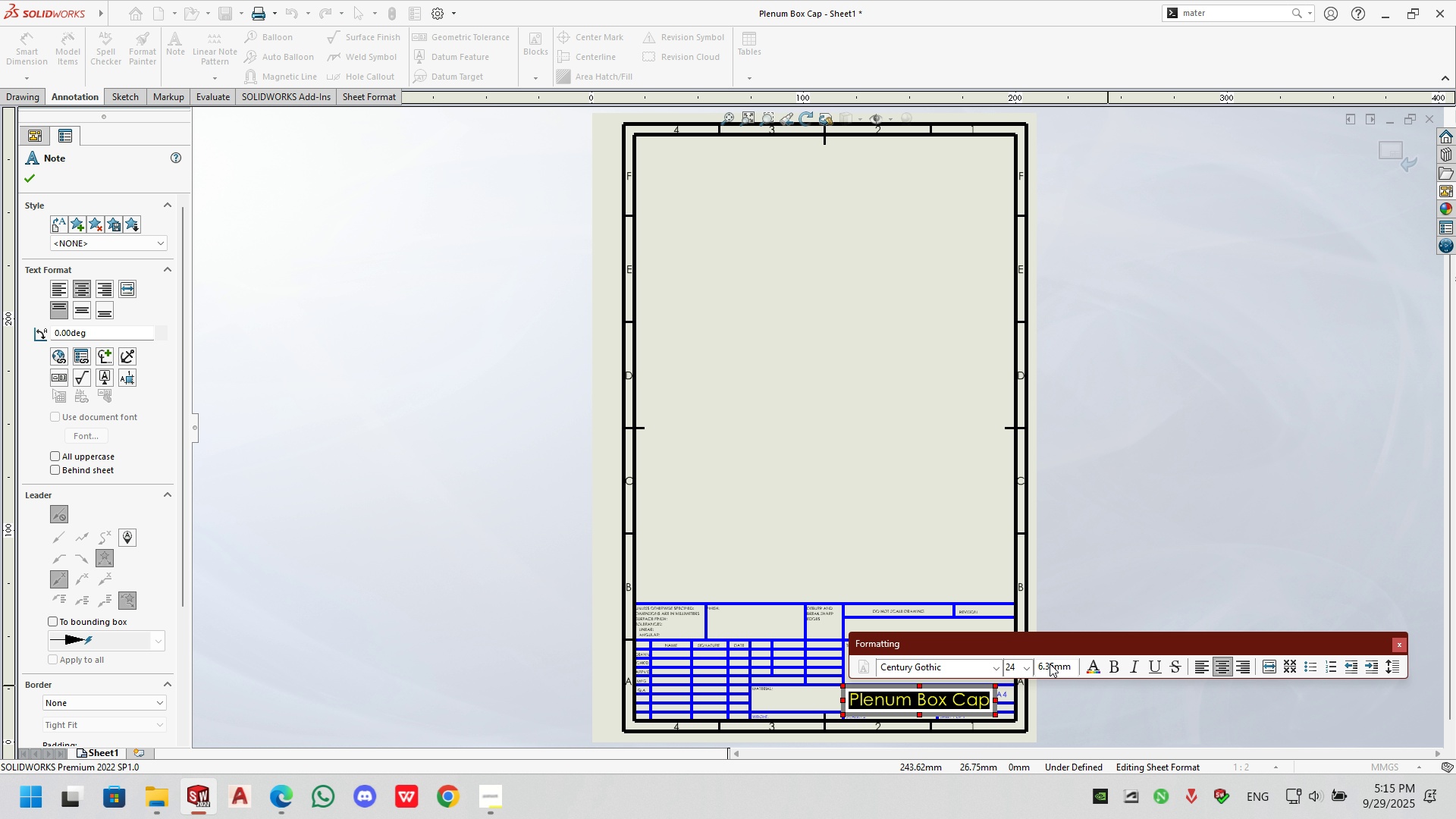 
left_click([1026, 671])
 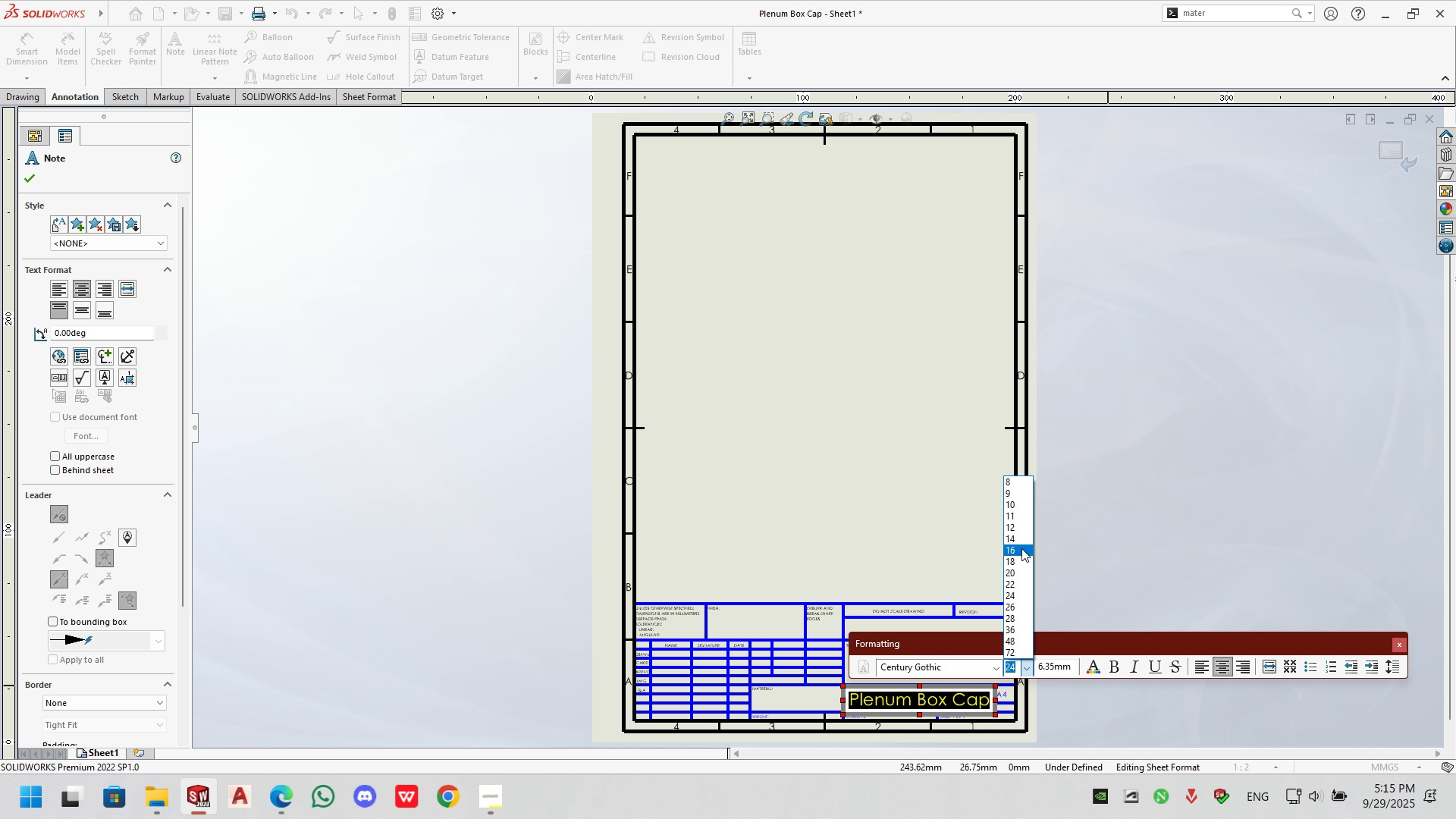 
left_click([1019, 539])
 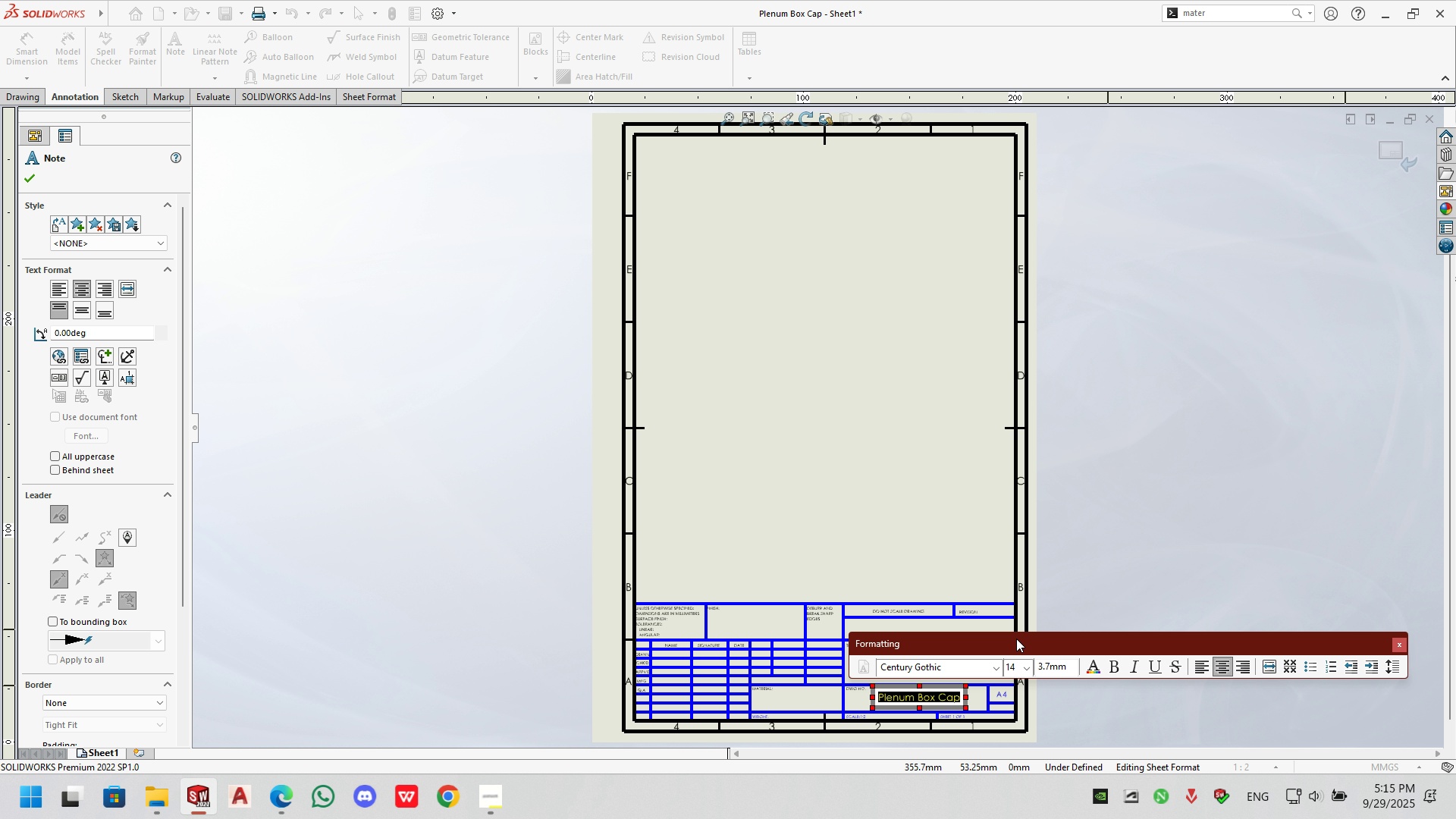 
left_click([1155, 570])
 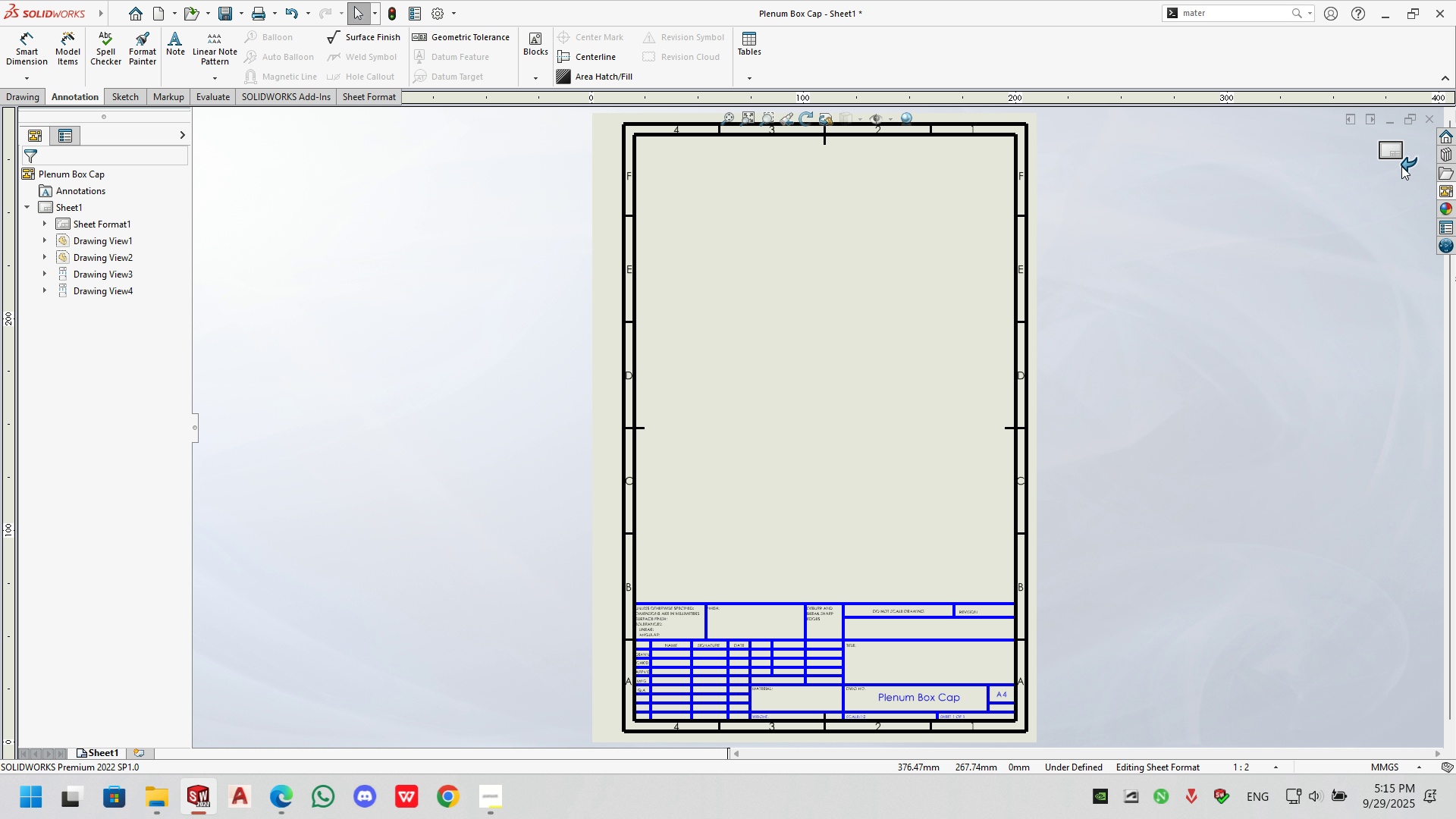 
left_click([1407, 152])
 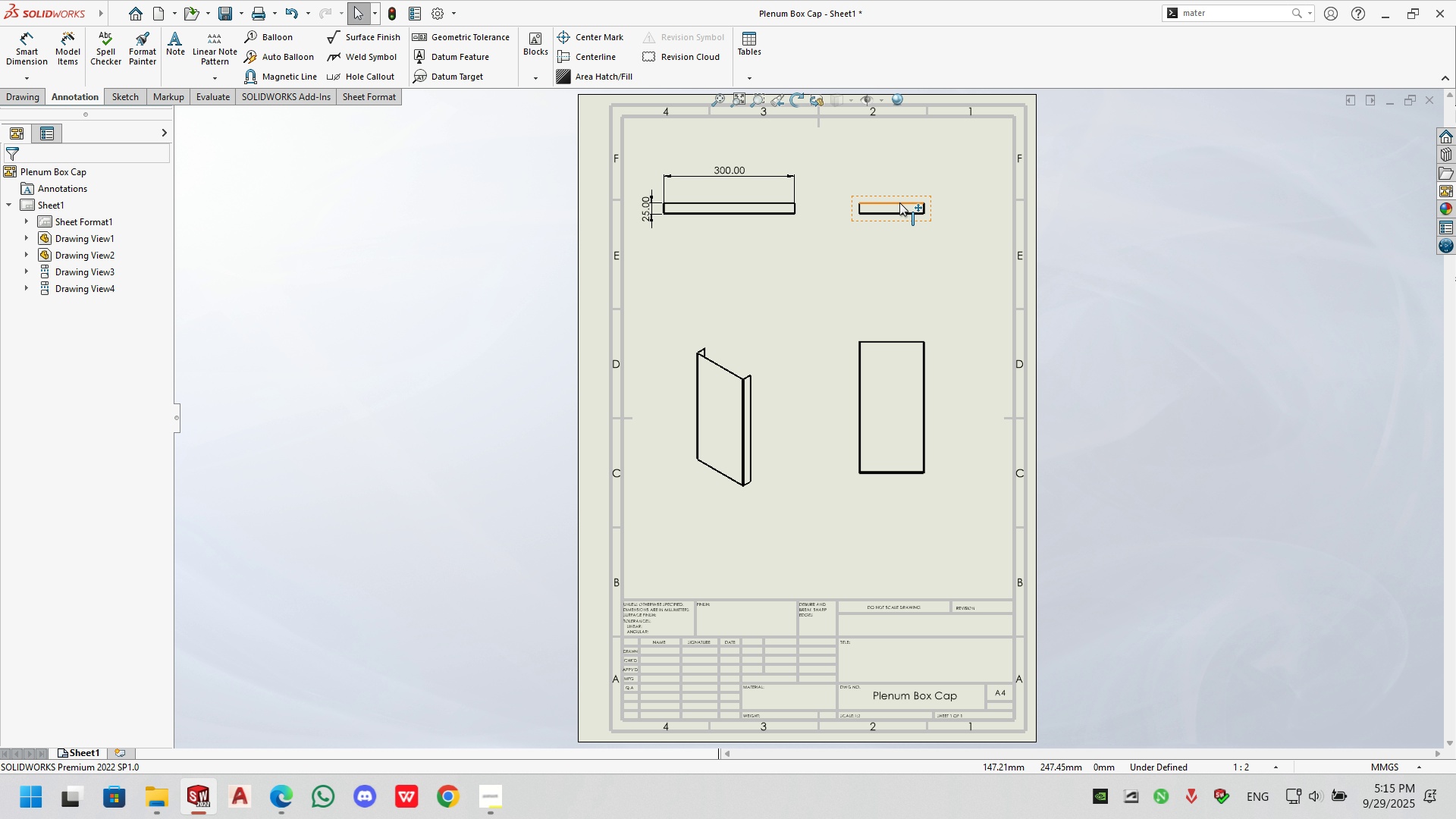 
left_click([836, 280])
 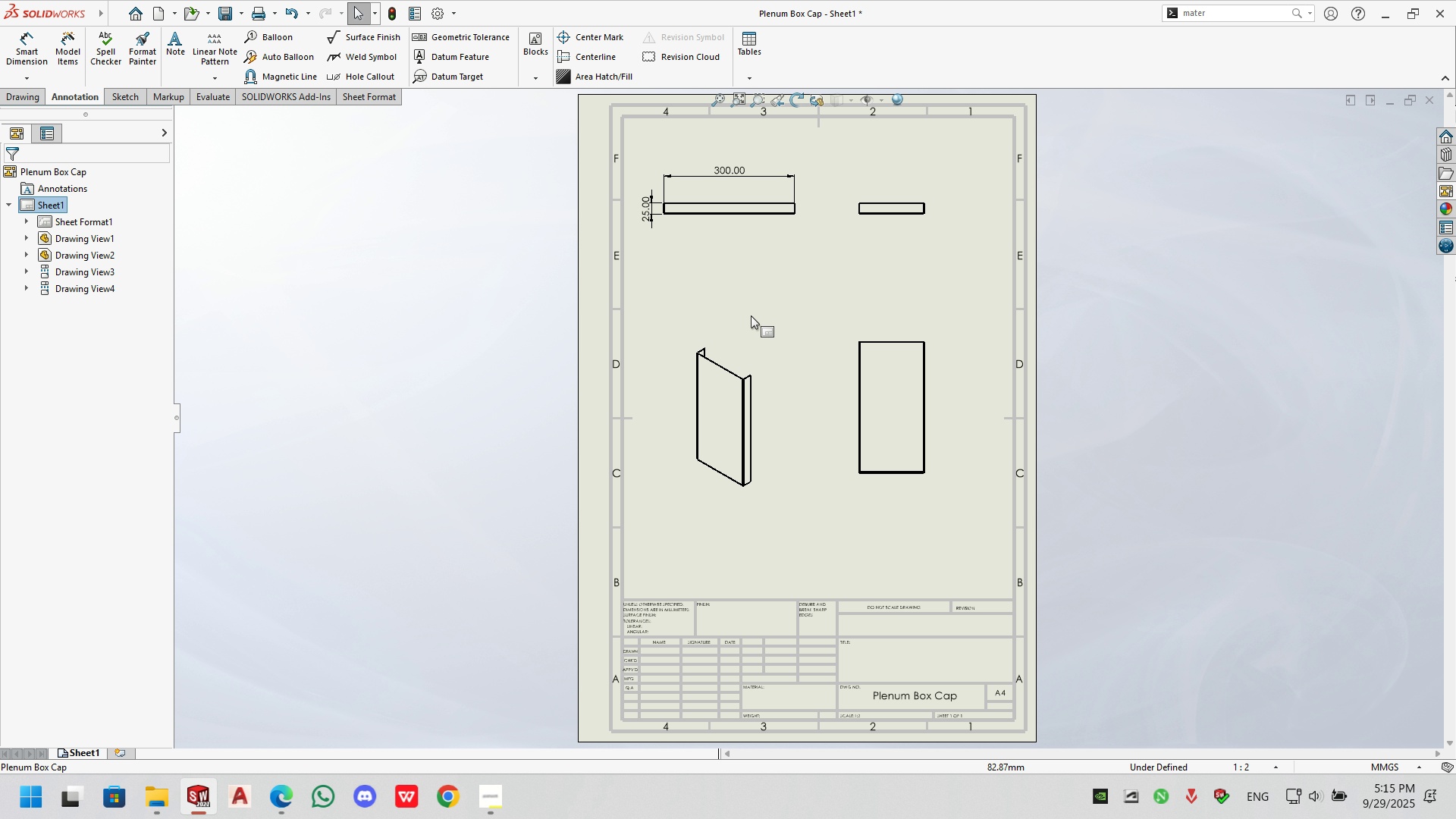 
key(Control+S)
 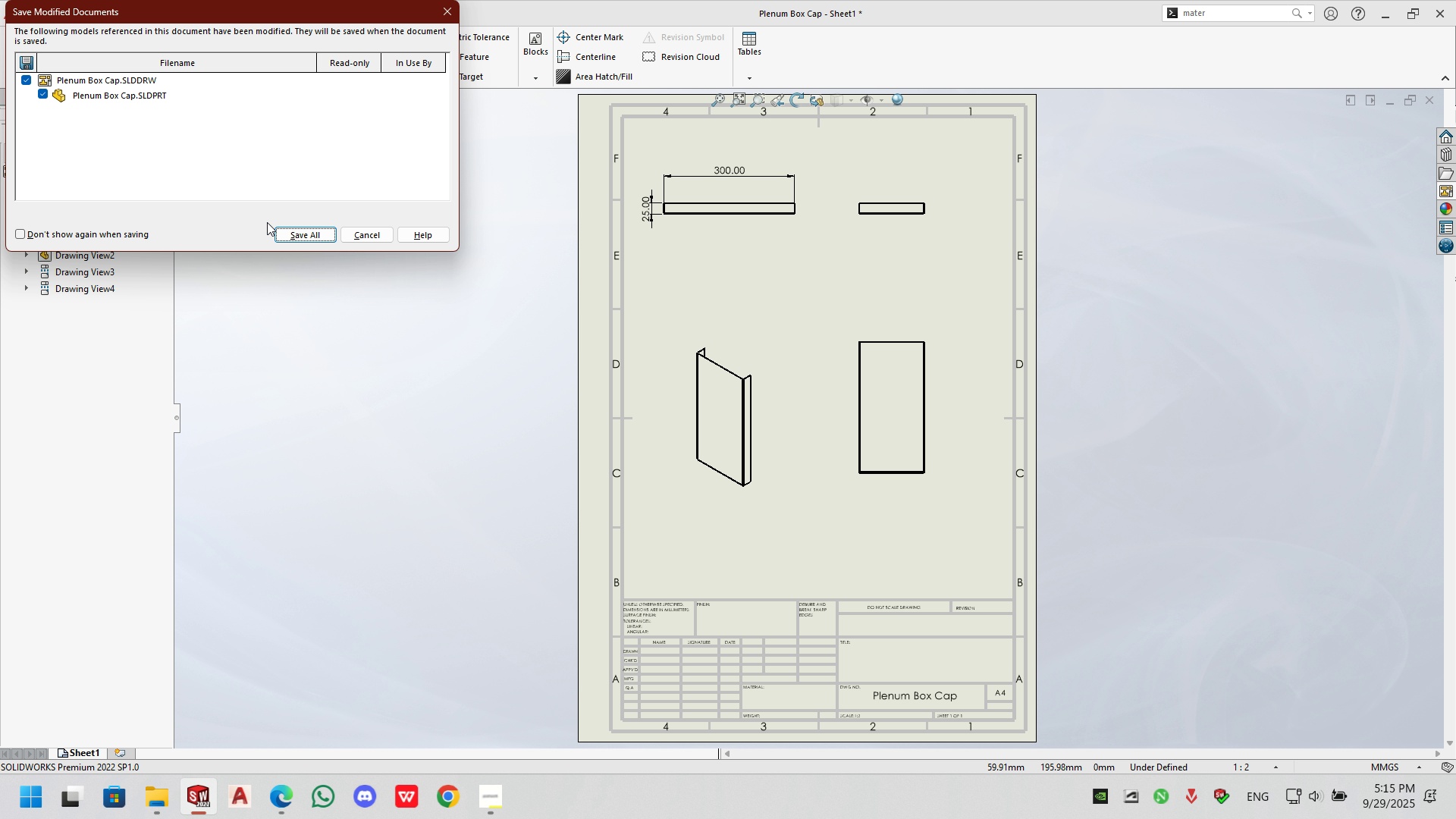 
left_click([287, 237])
 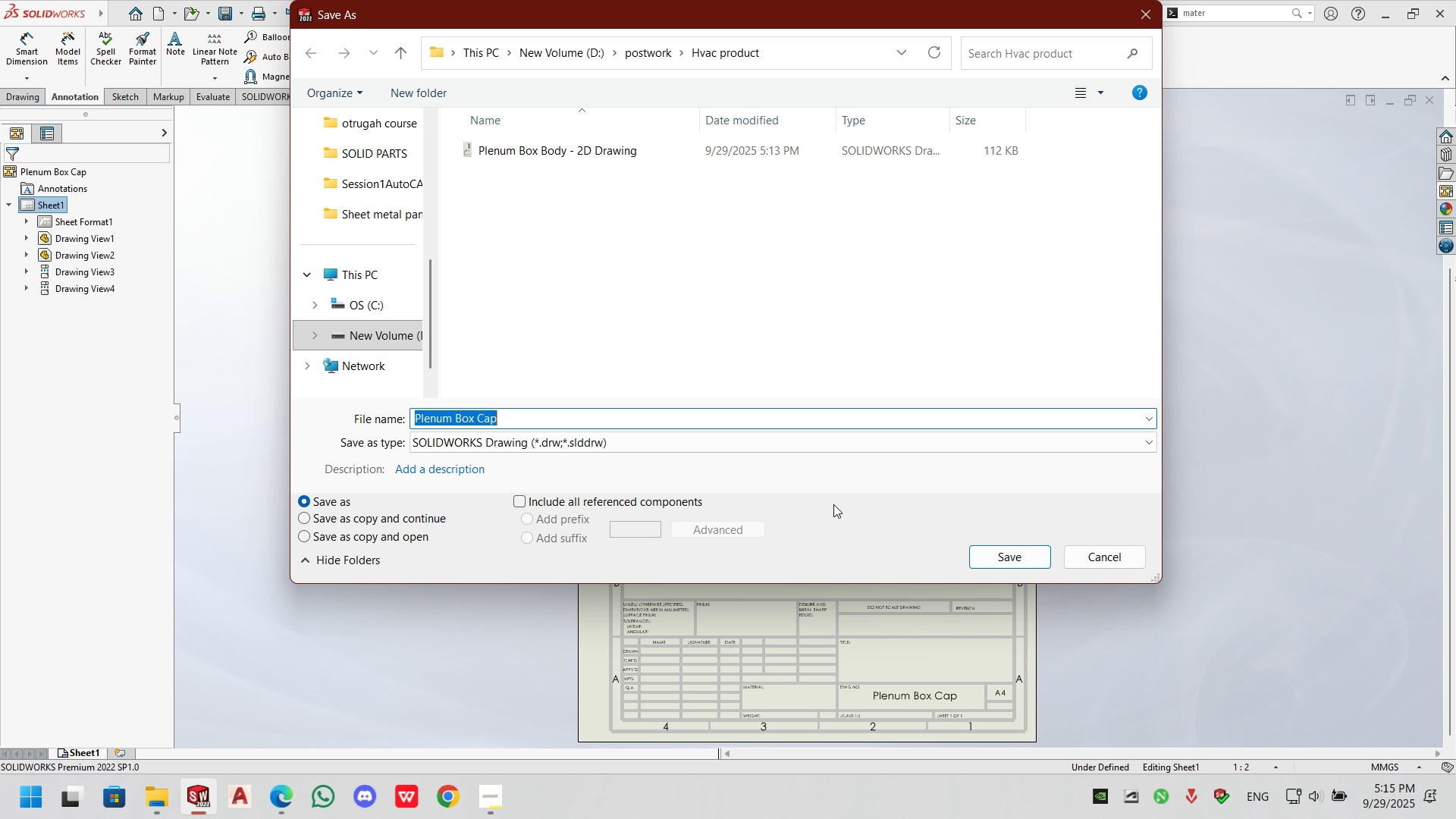 
left_click([610, 421])
 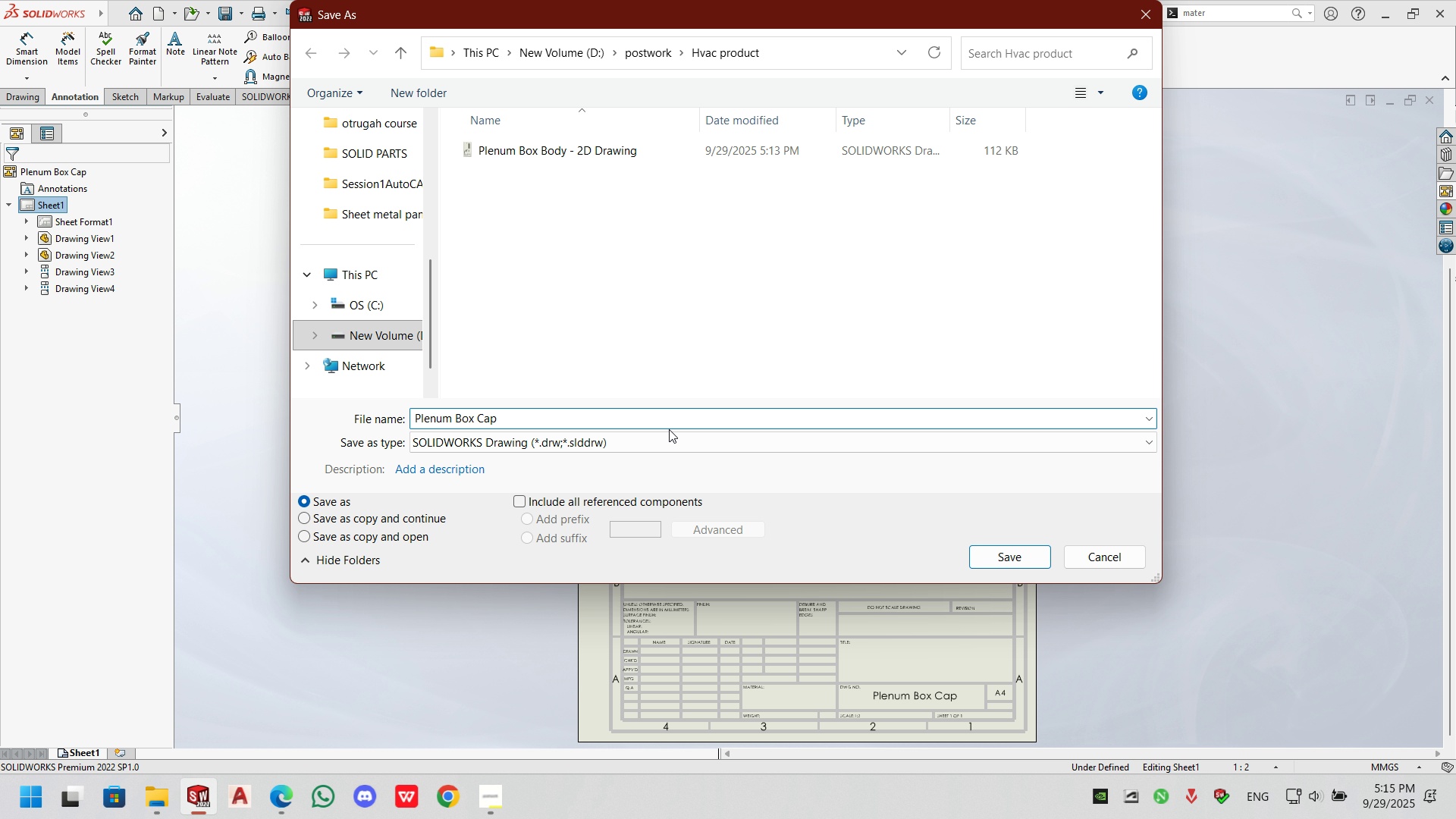 
type( - 2 )
key(Backspace)
type(D d)
key(Backspace)
type(Drawing)
 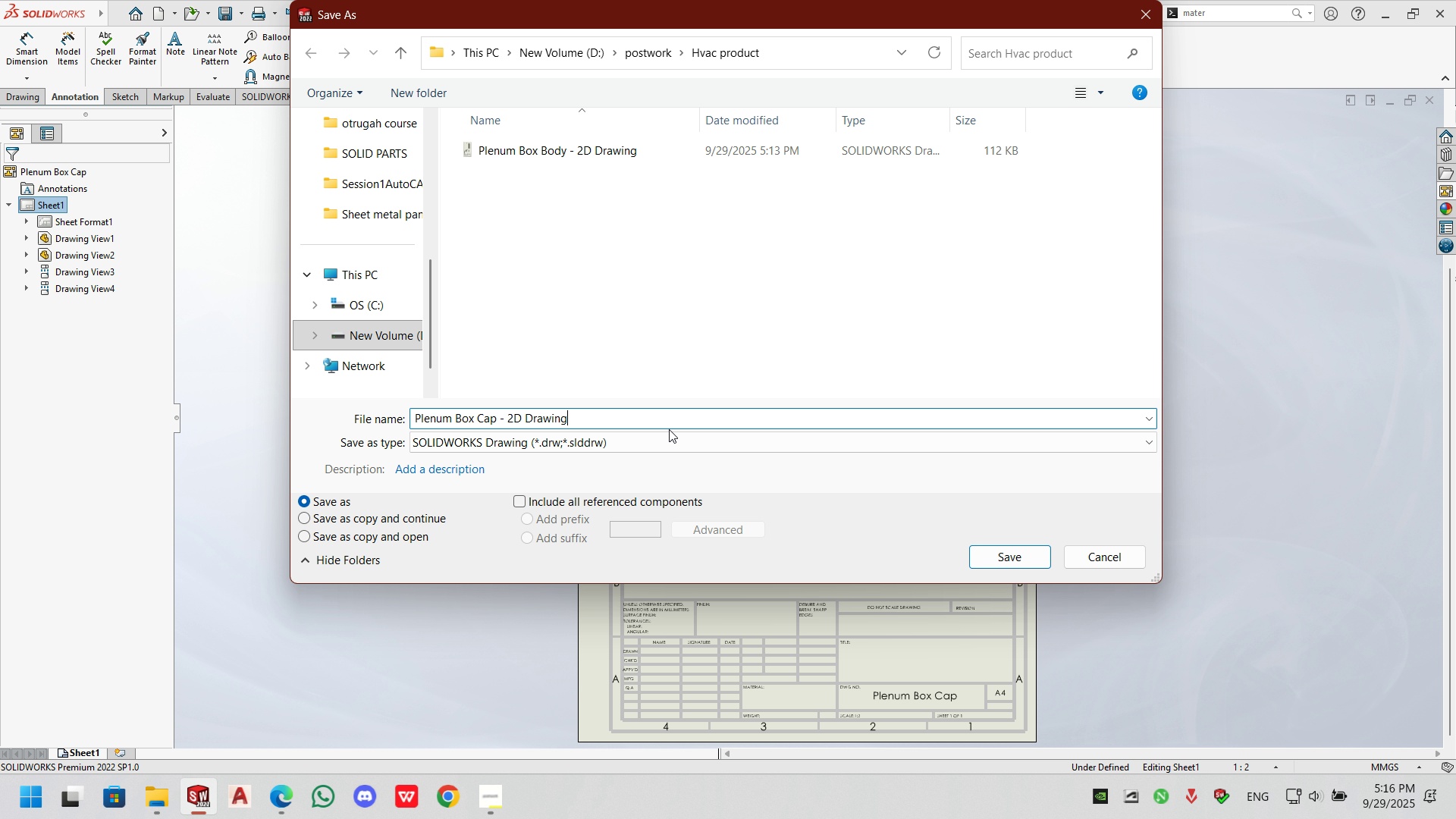 
key(Enter)
 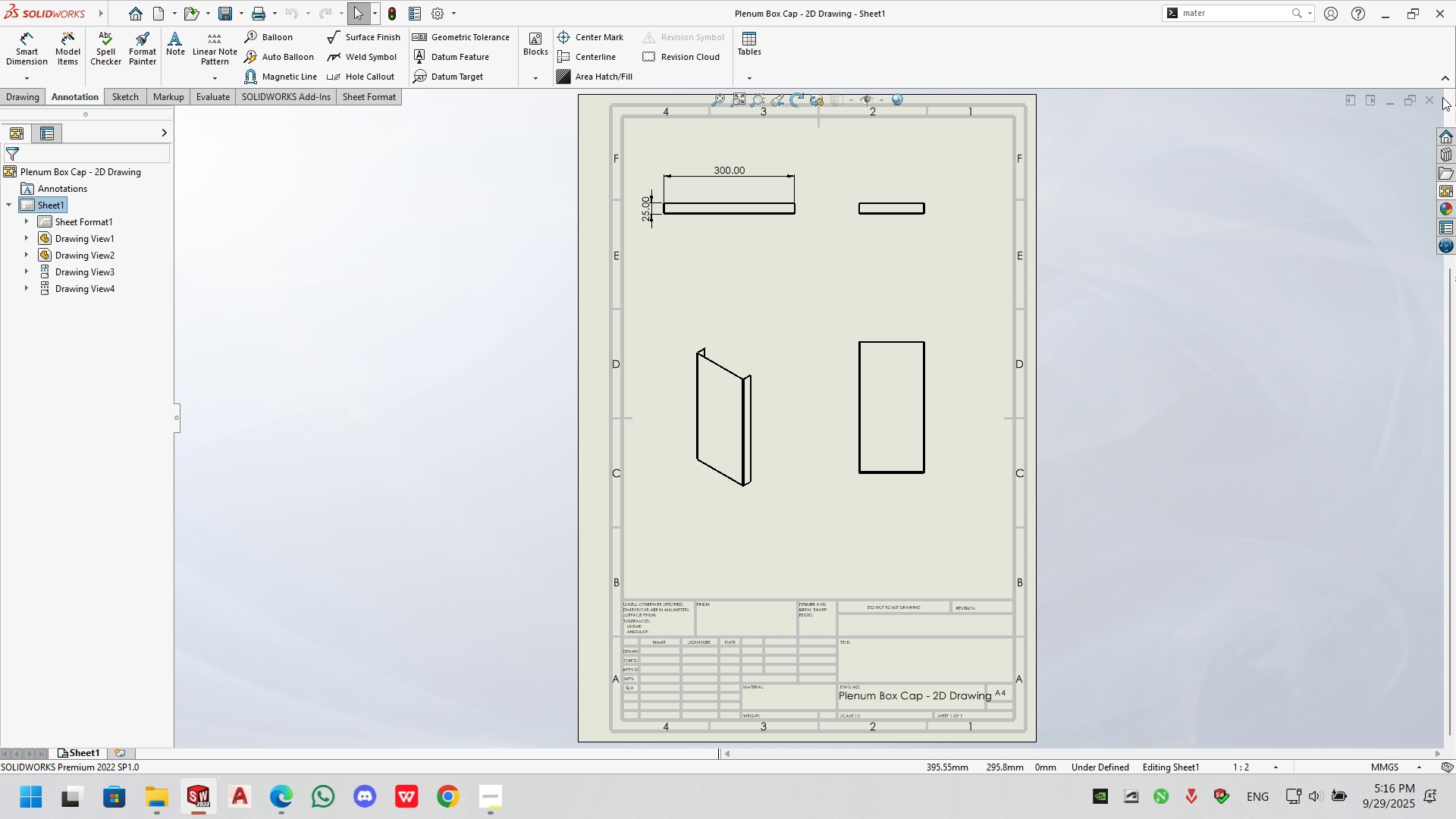 
double_click([1434, 102])
 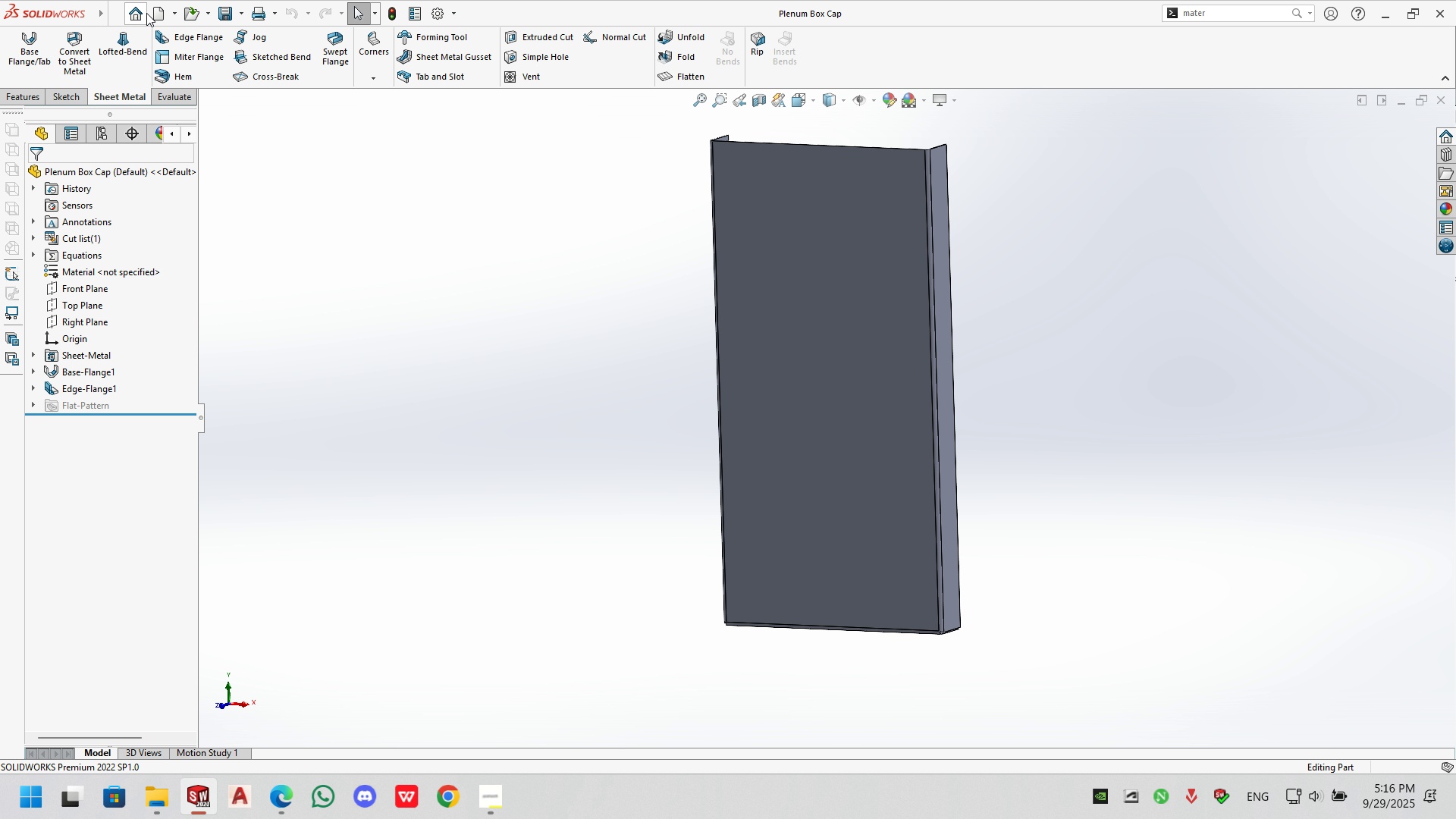 
left_click([172, 11])
 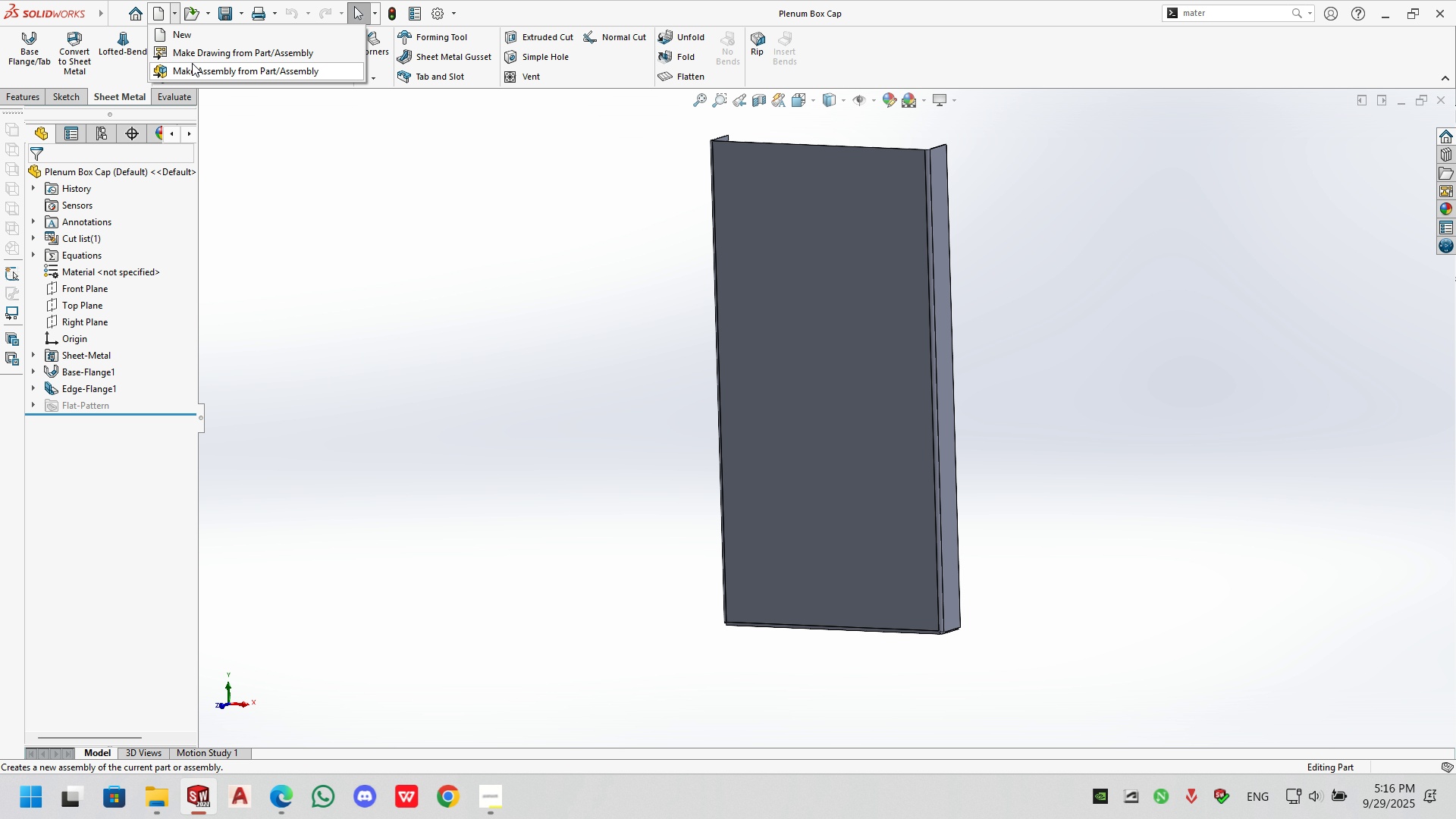 
left_click([532, 301])
 